 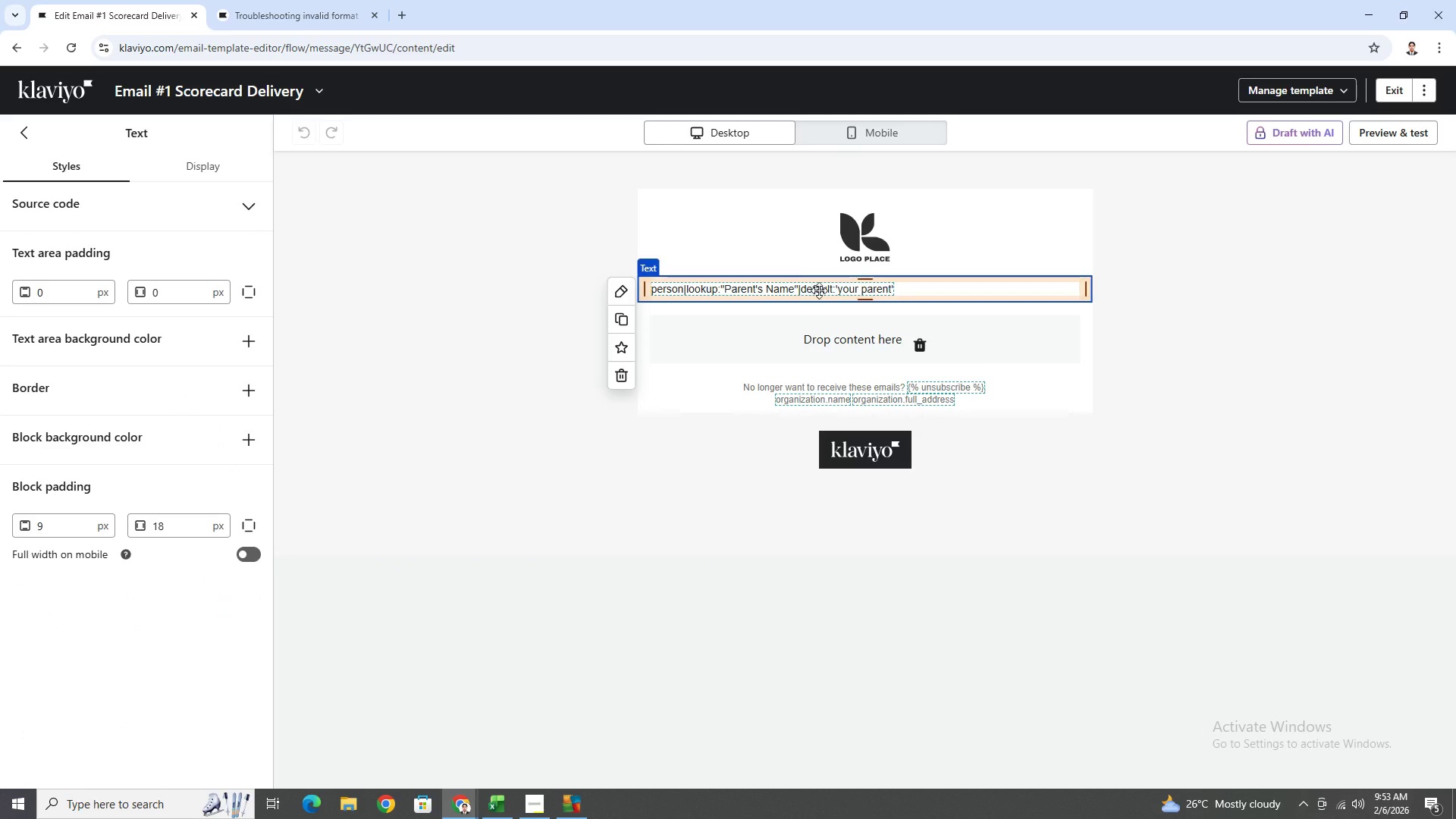 
double_click([893, 290])
 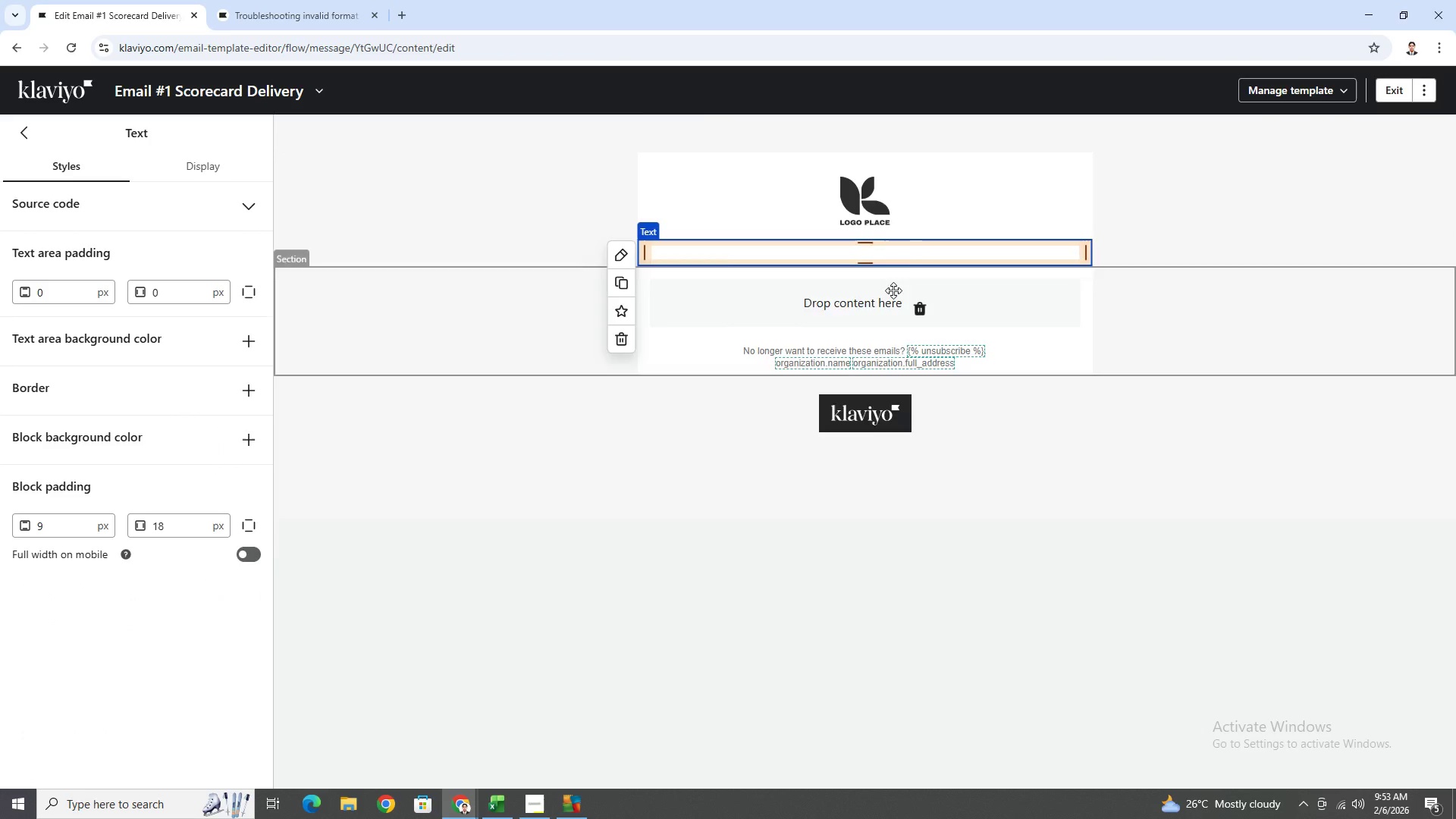 
triple_click([893, 290])
 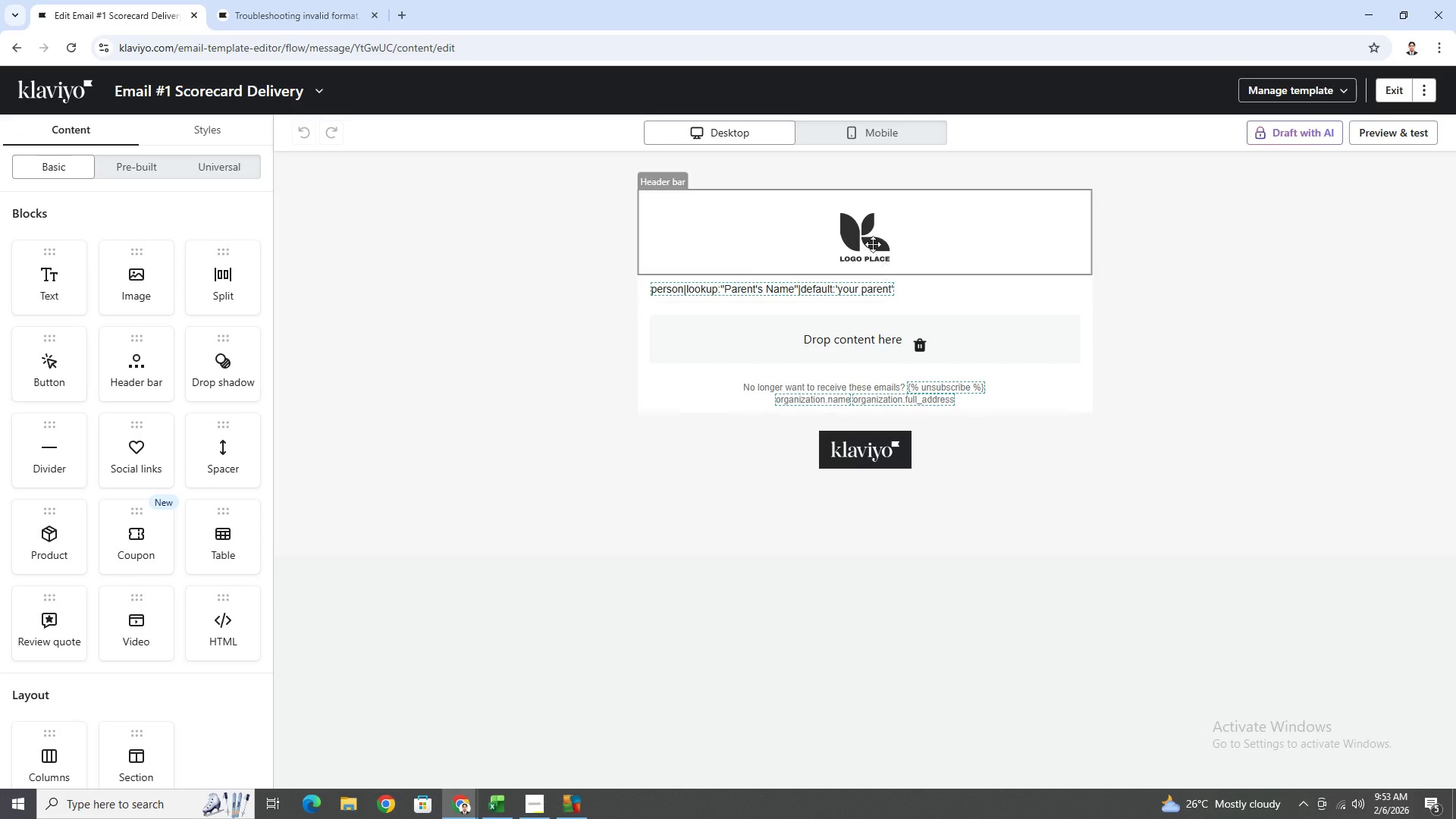 
left_click([871, 237])
 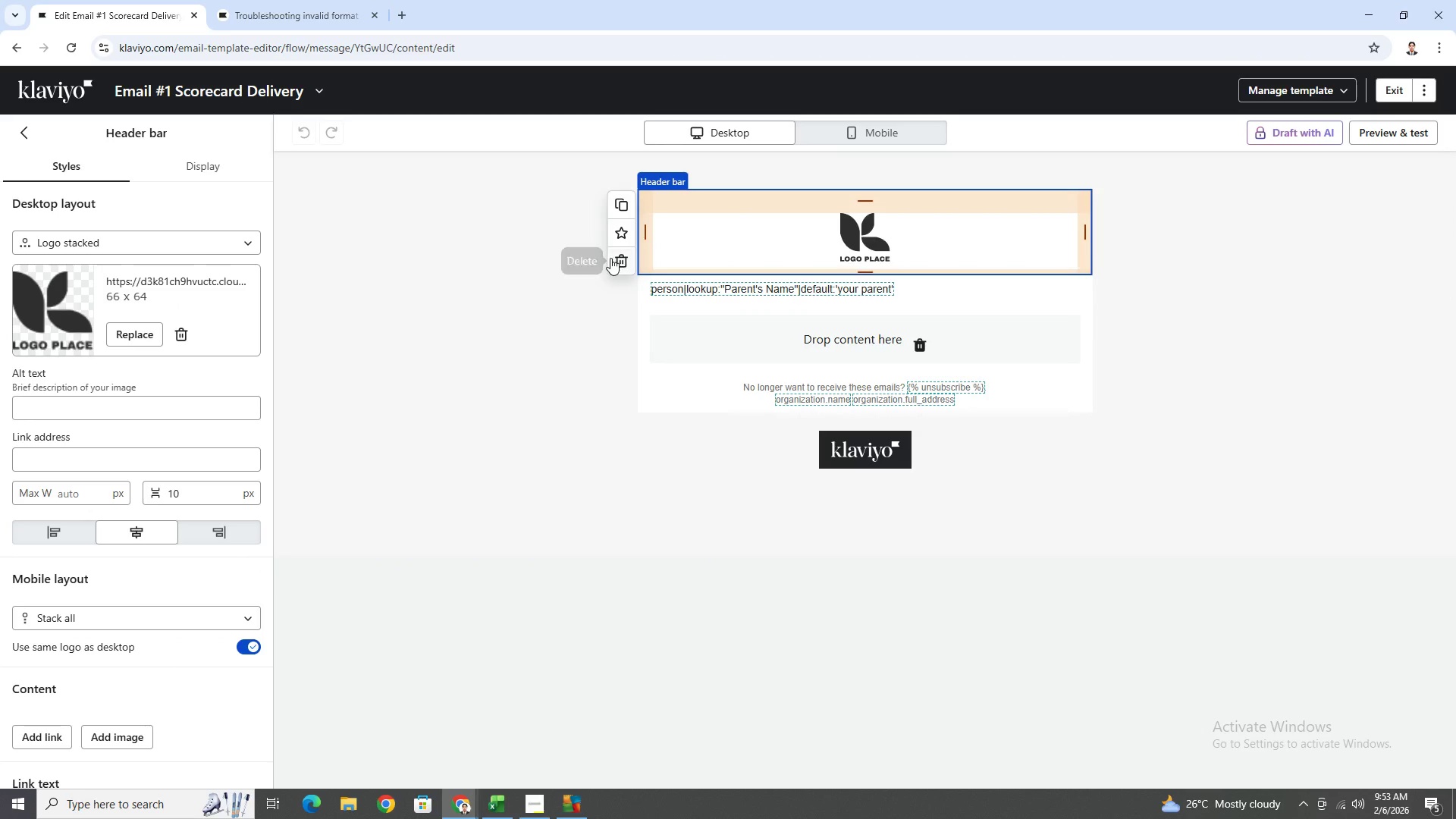 
left_click([613, 262])
 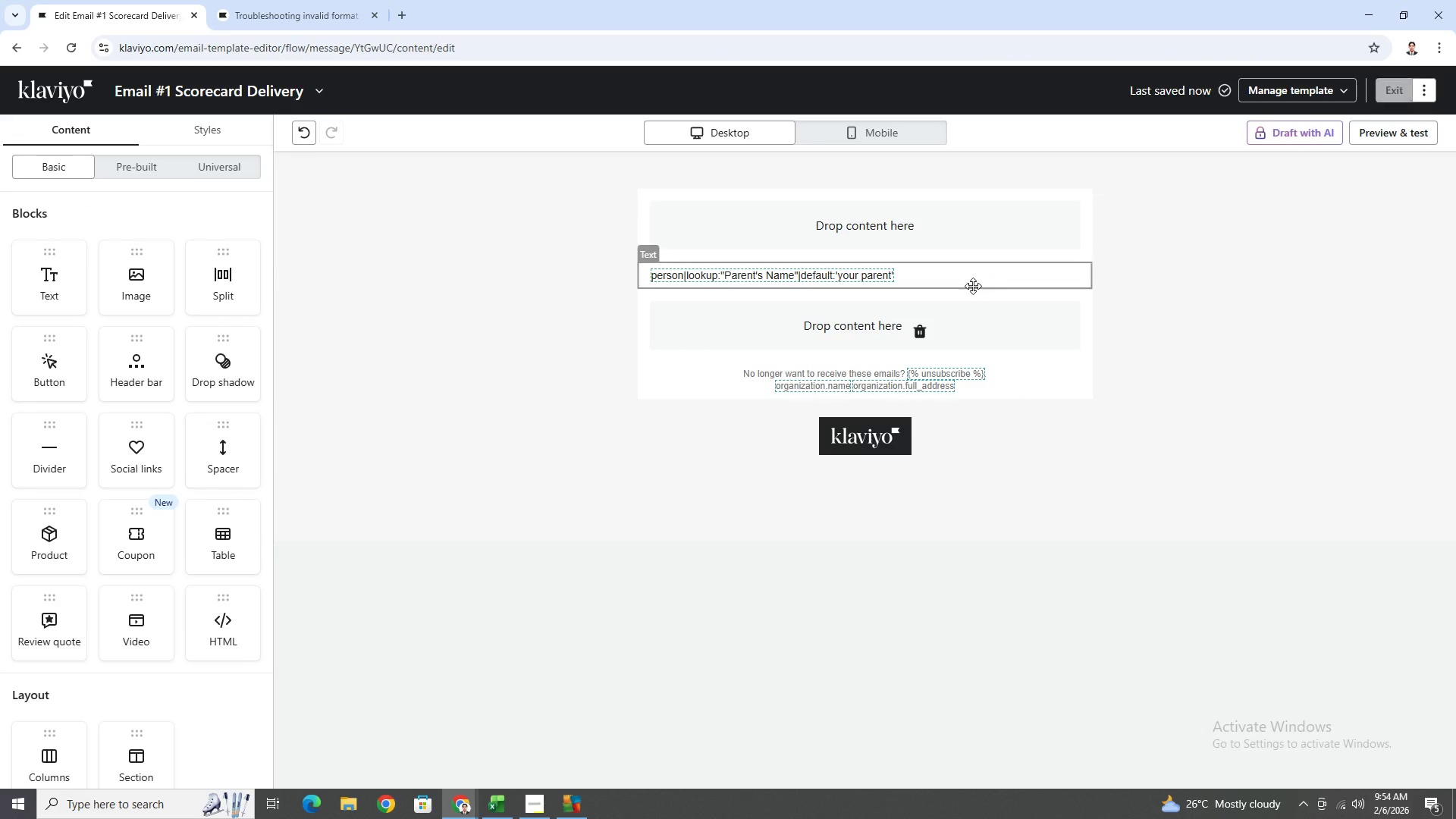 
left_click([940, 276])
 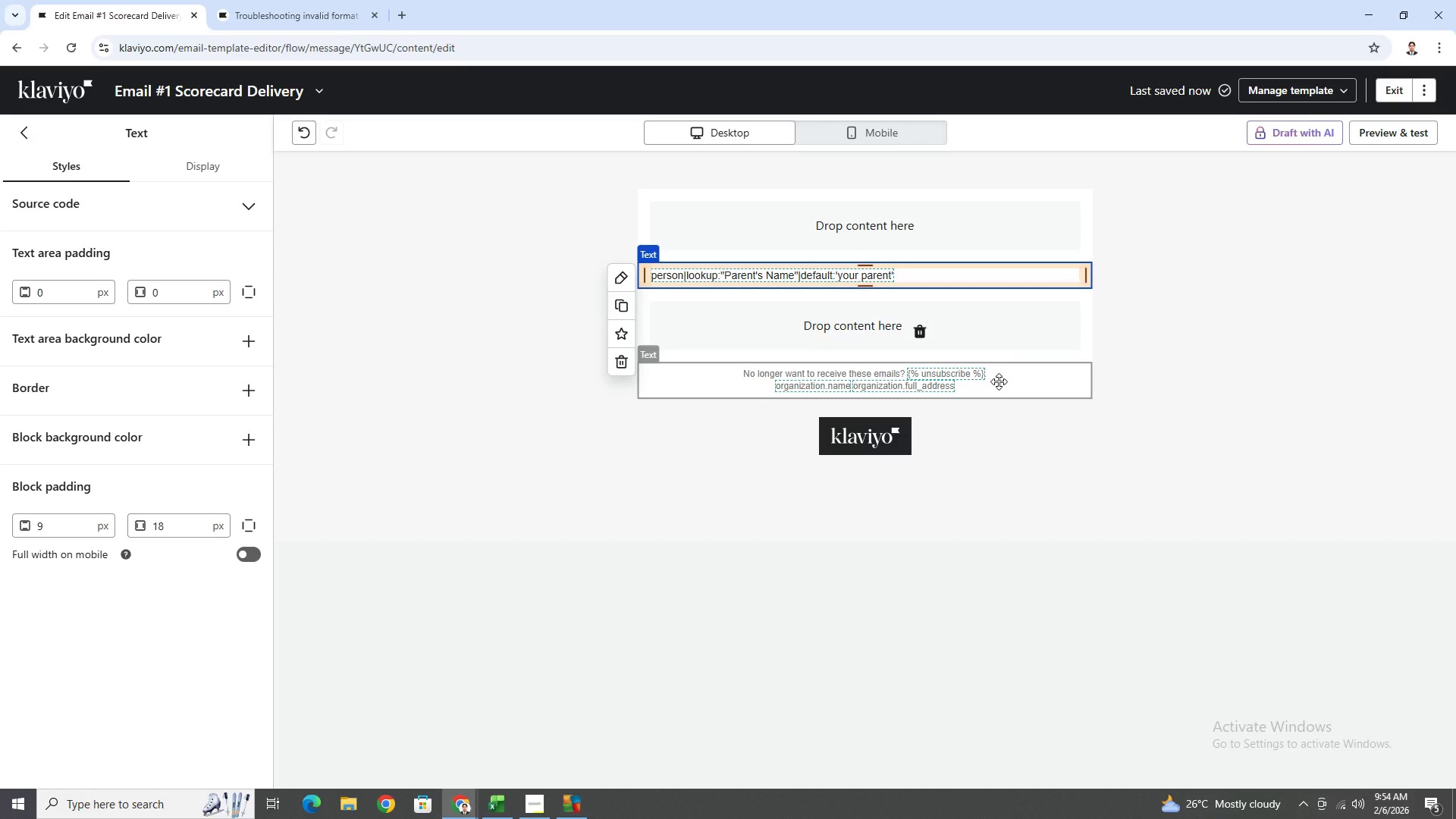 
wait(10.44)
 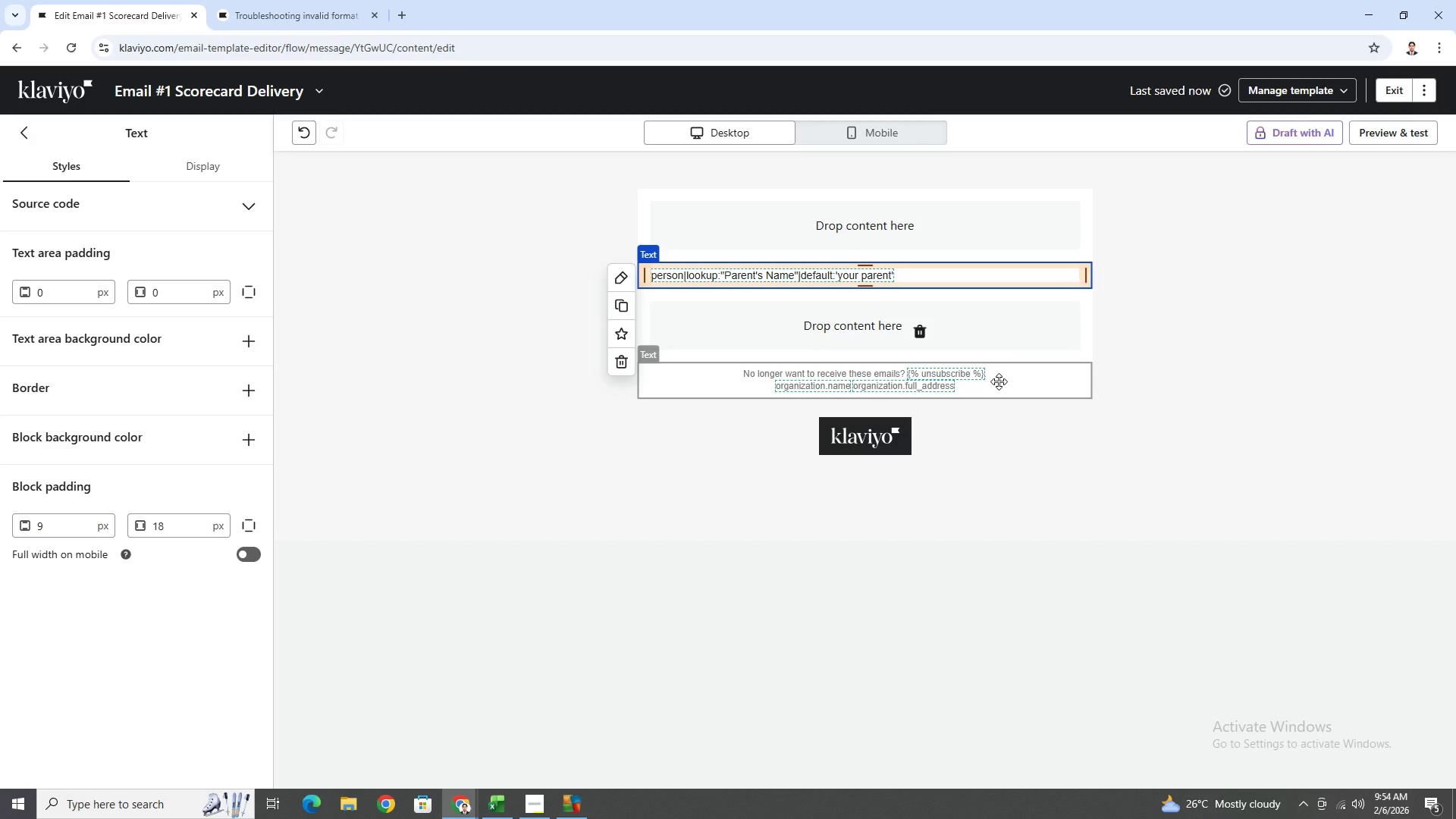 
left_click([919, 273])
 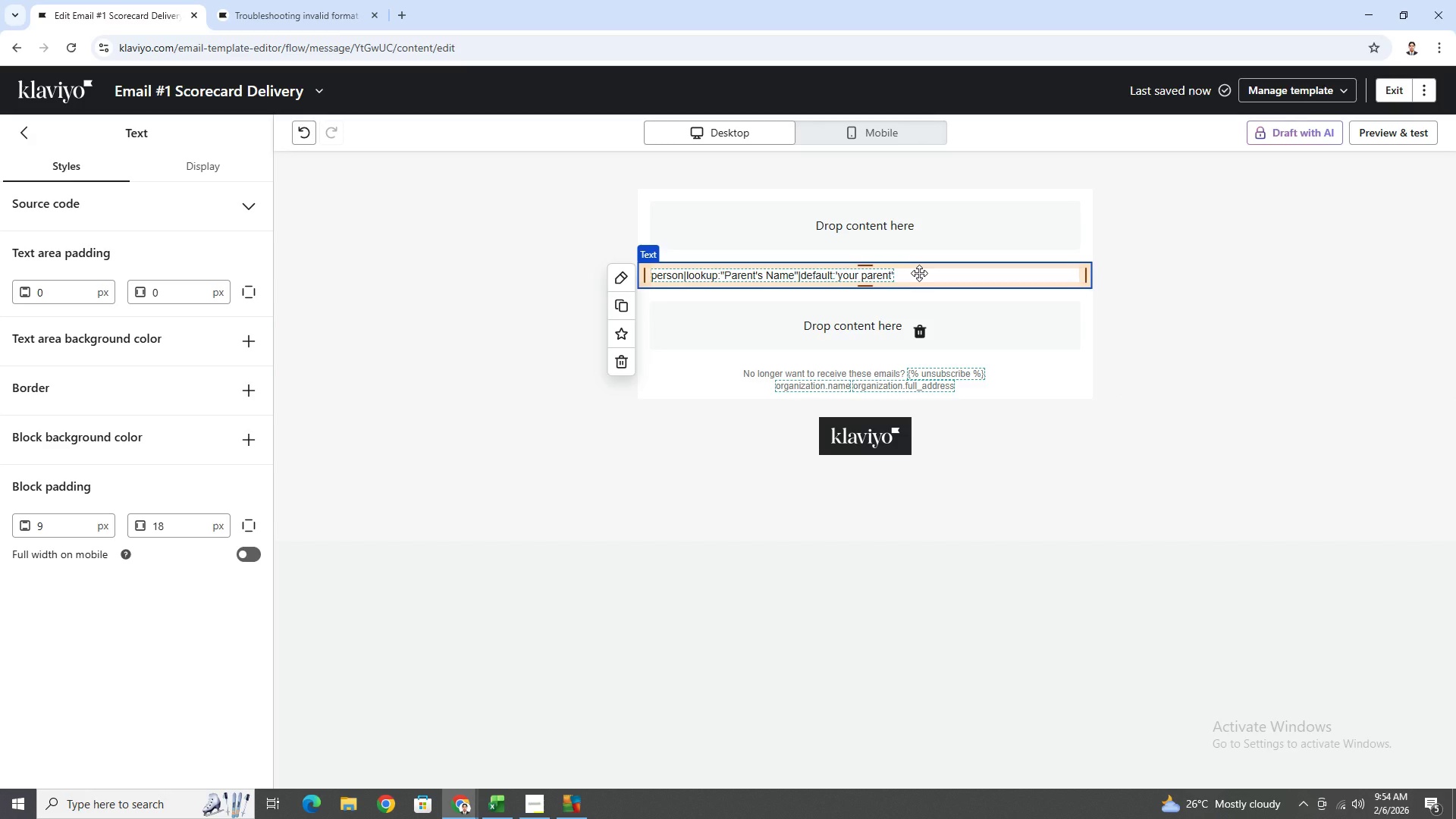 
double_click([919, 273])
 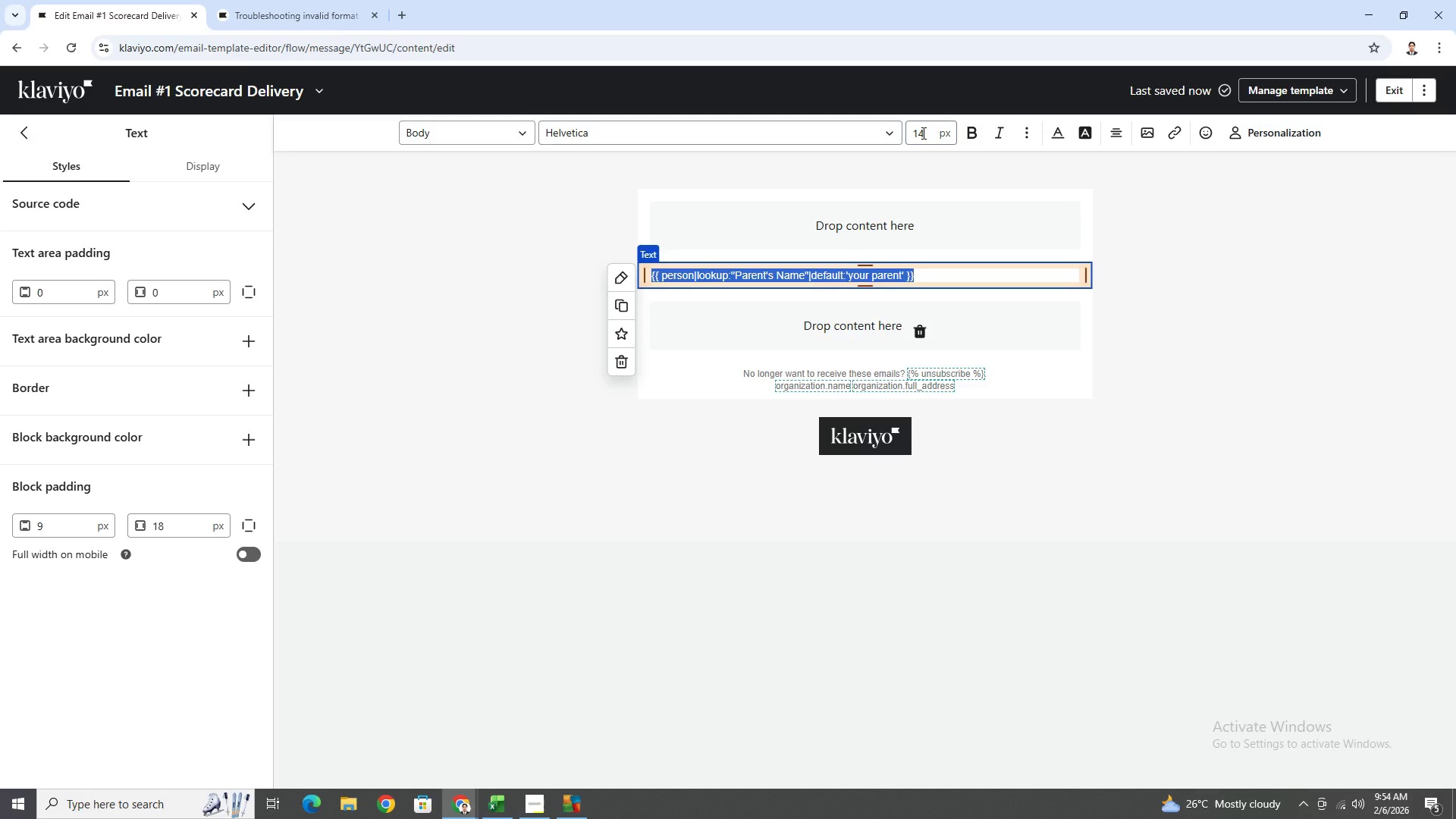 
wait(8.84)
 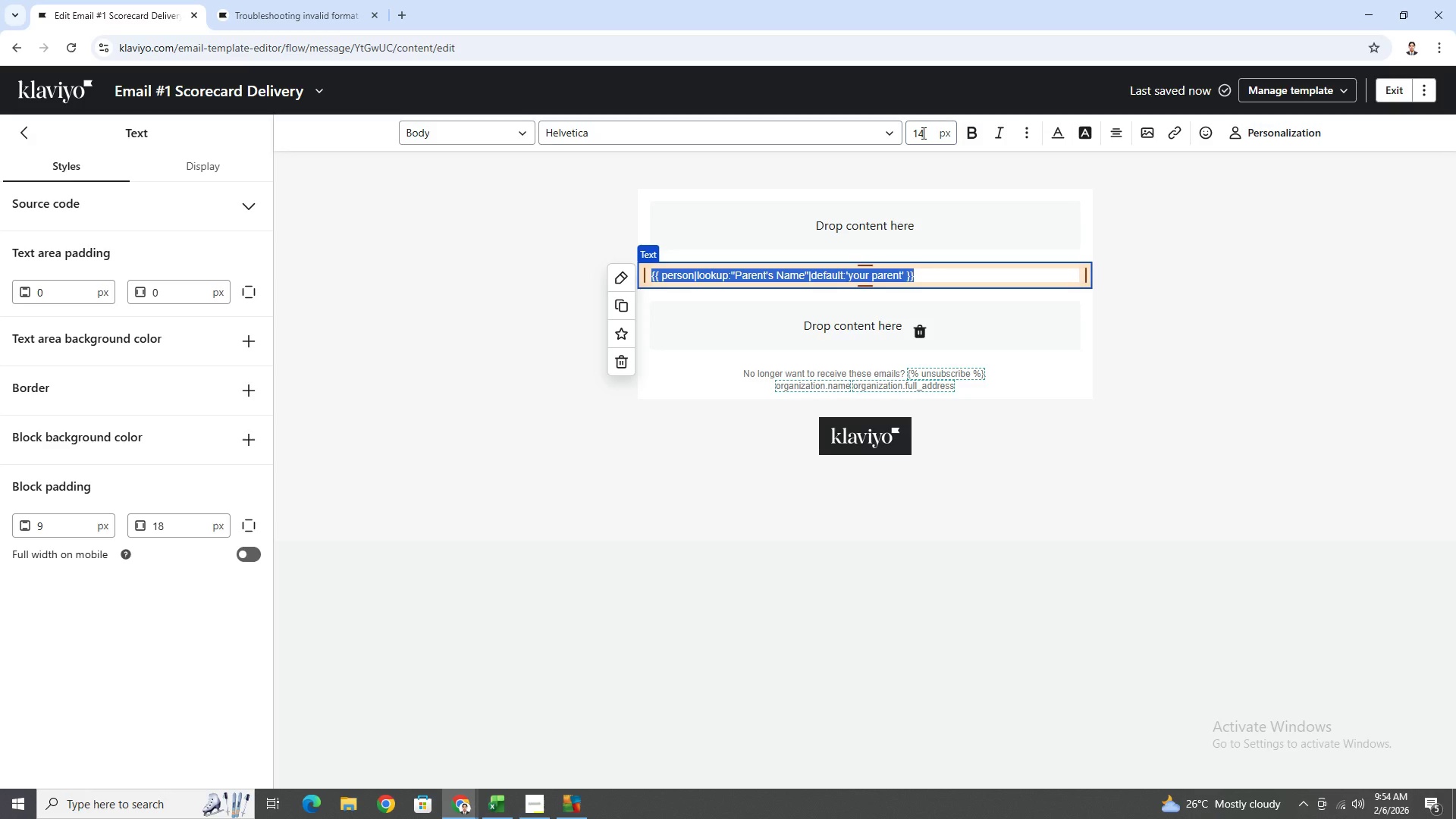 
left_click([923, 133])
 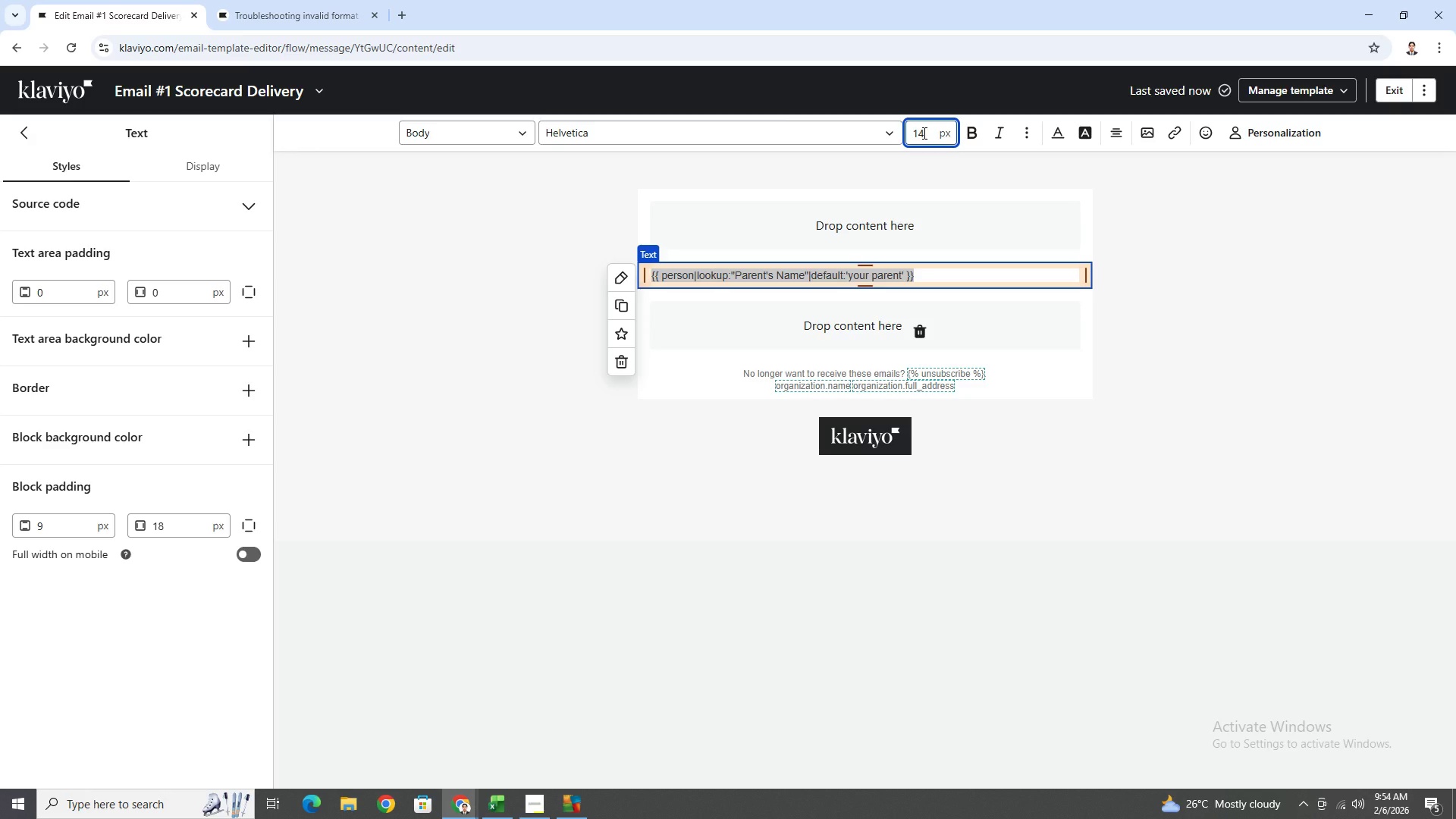 
key(Backspace)
 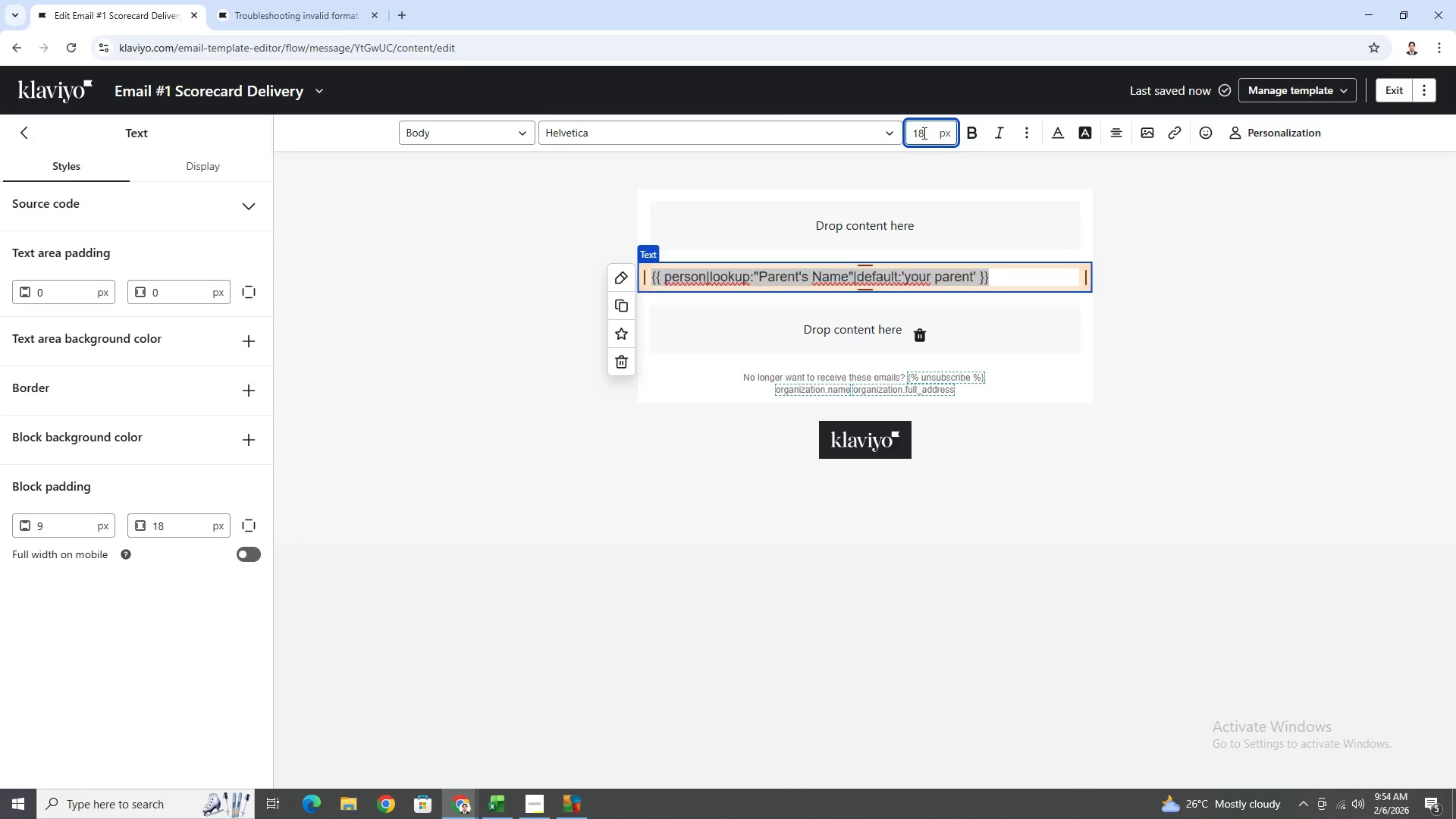 
key(8)
 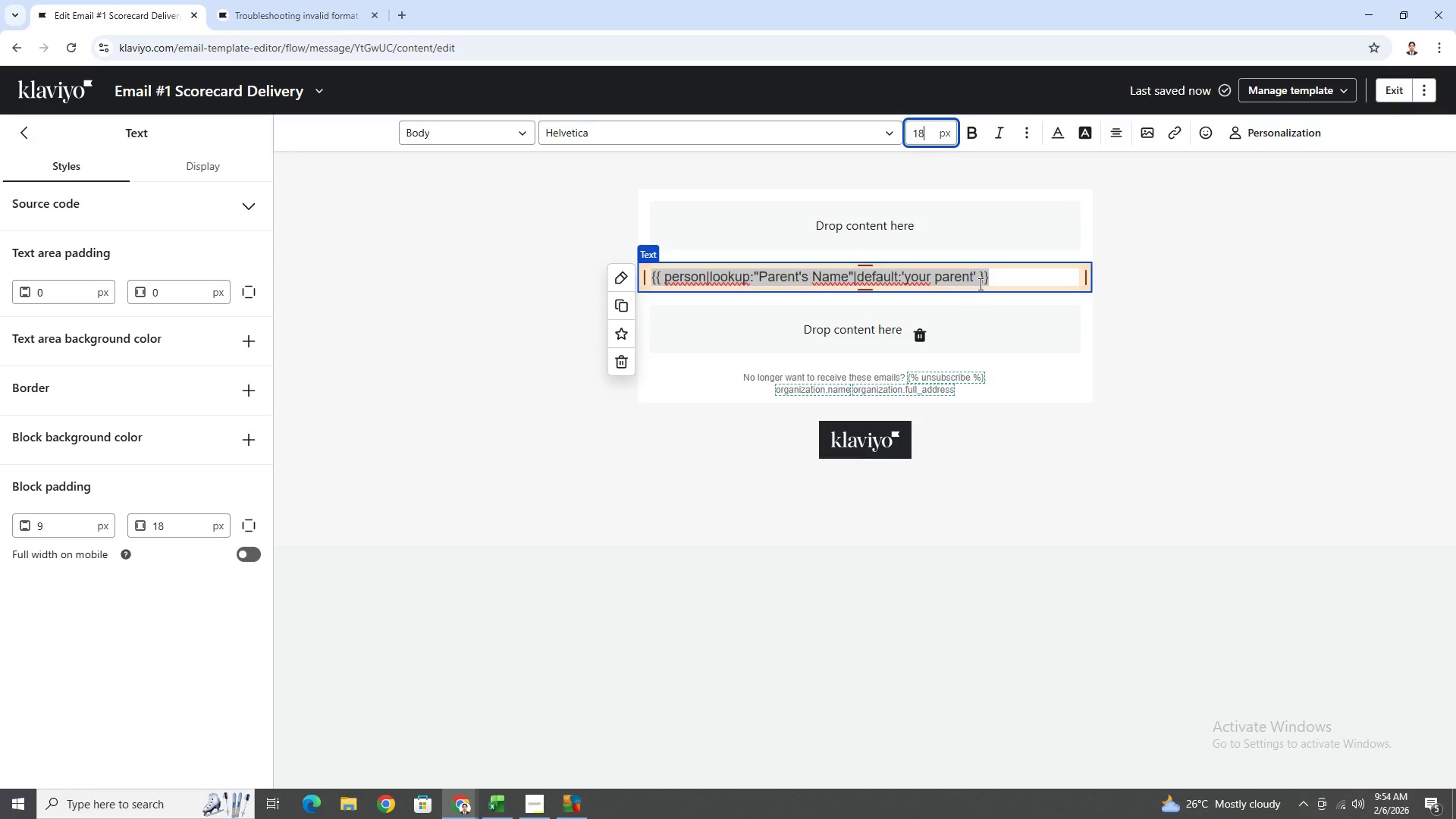 
double_click([981, 276])
 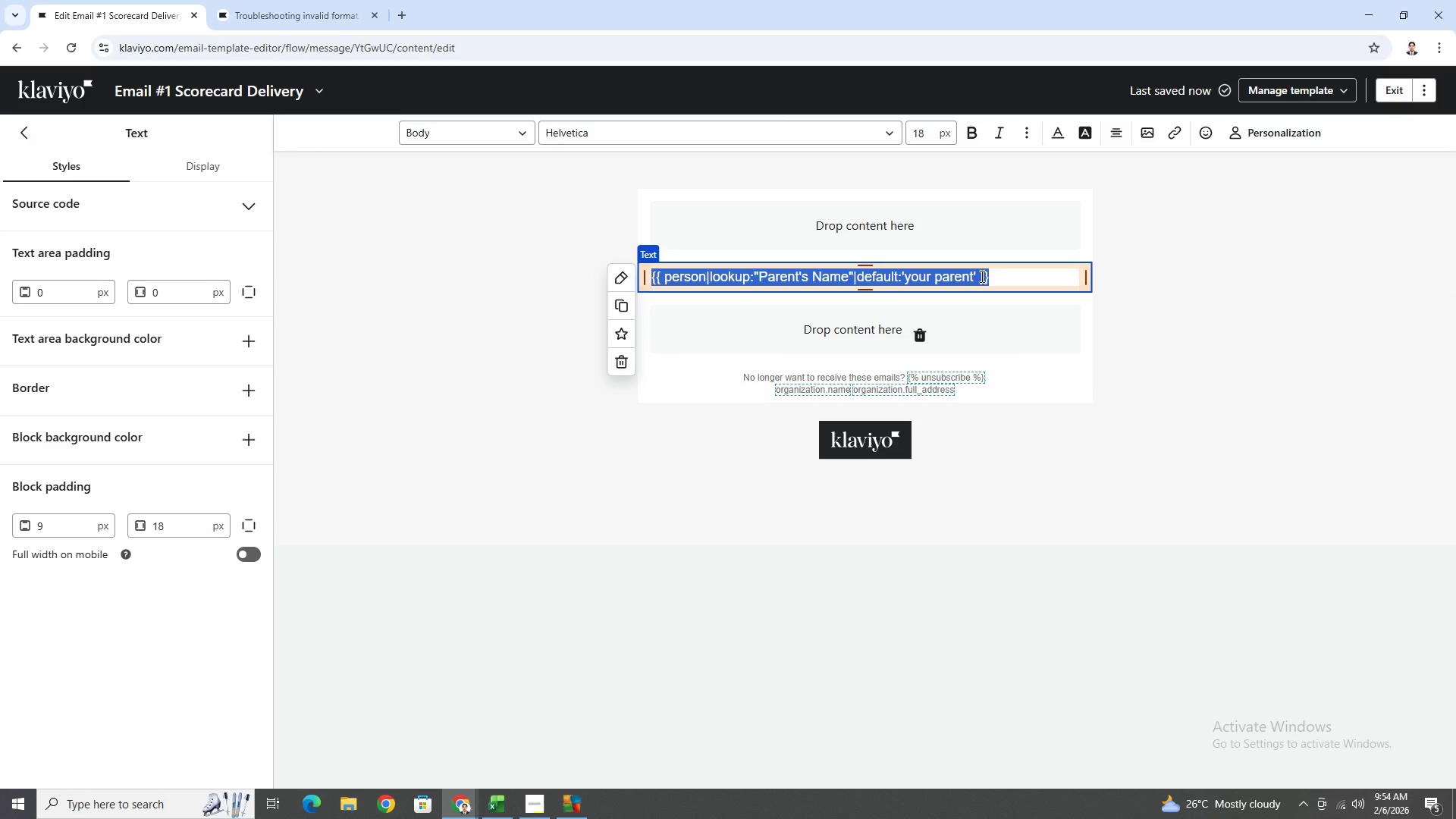 
triple_click([981, 276])
 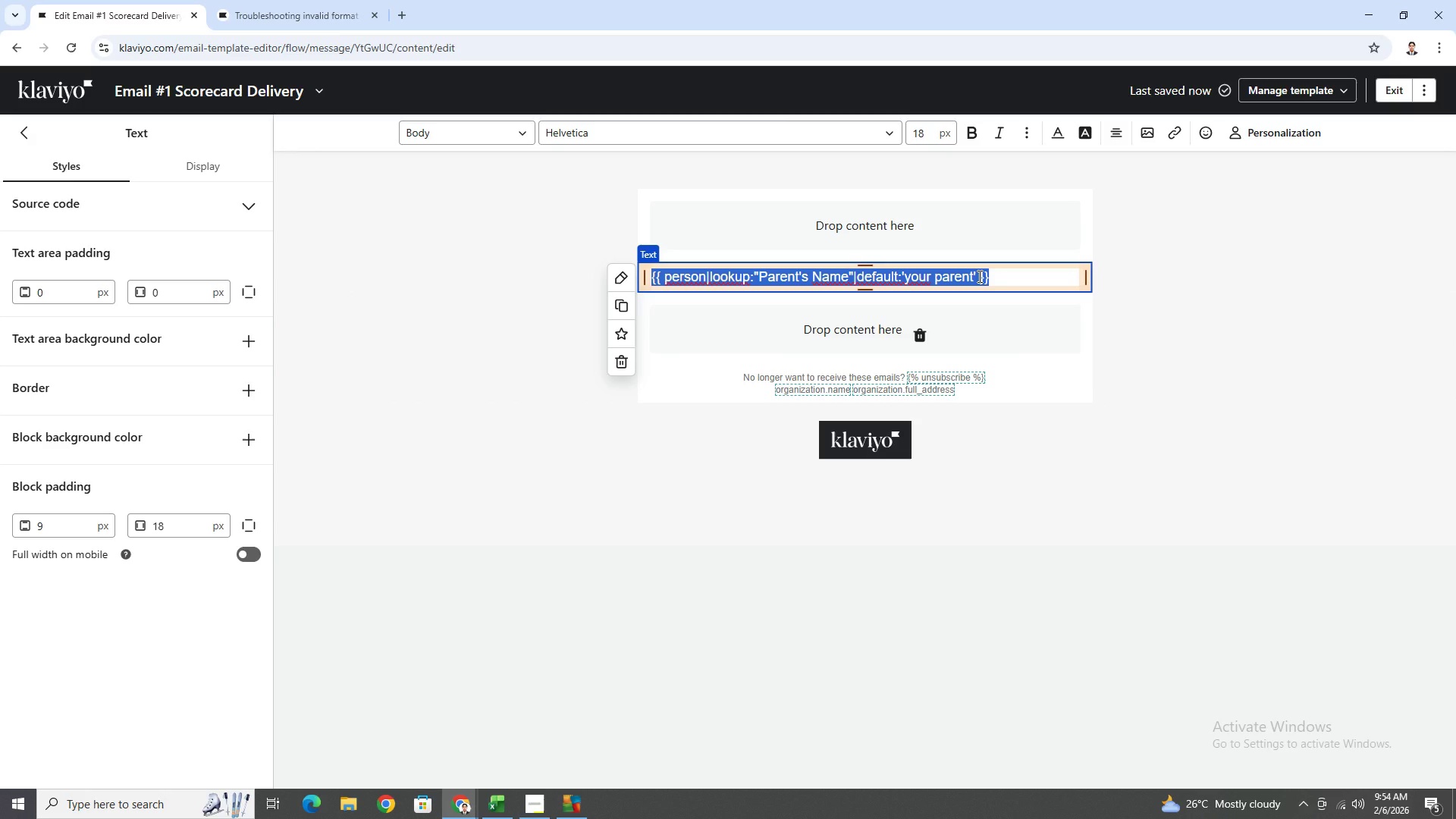 
hold_key(key=ShiftLeft, duration=0.88)
 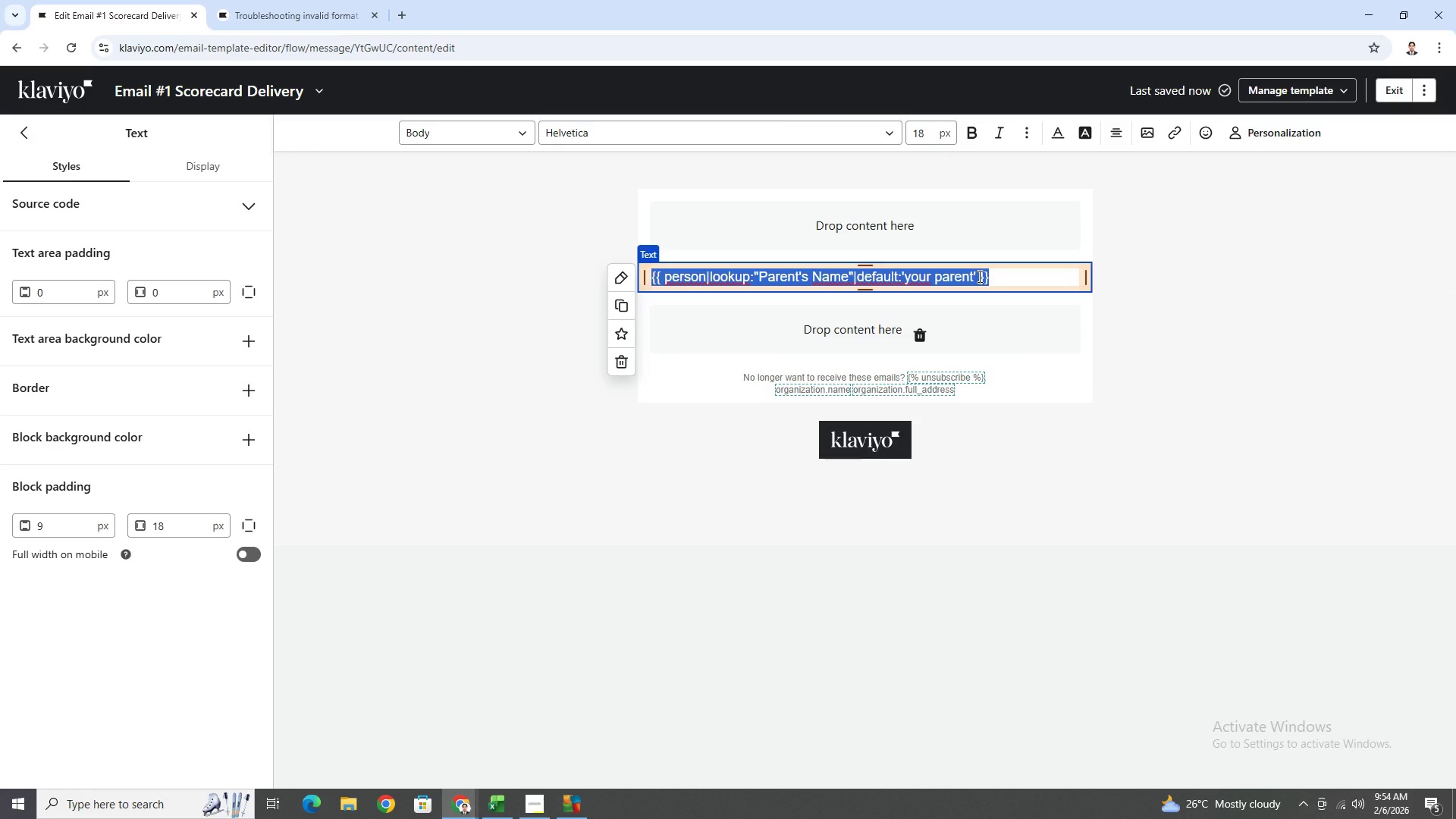 
type(Hi)
 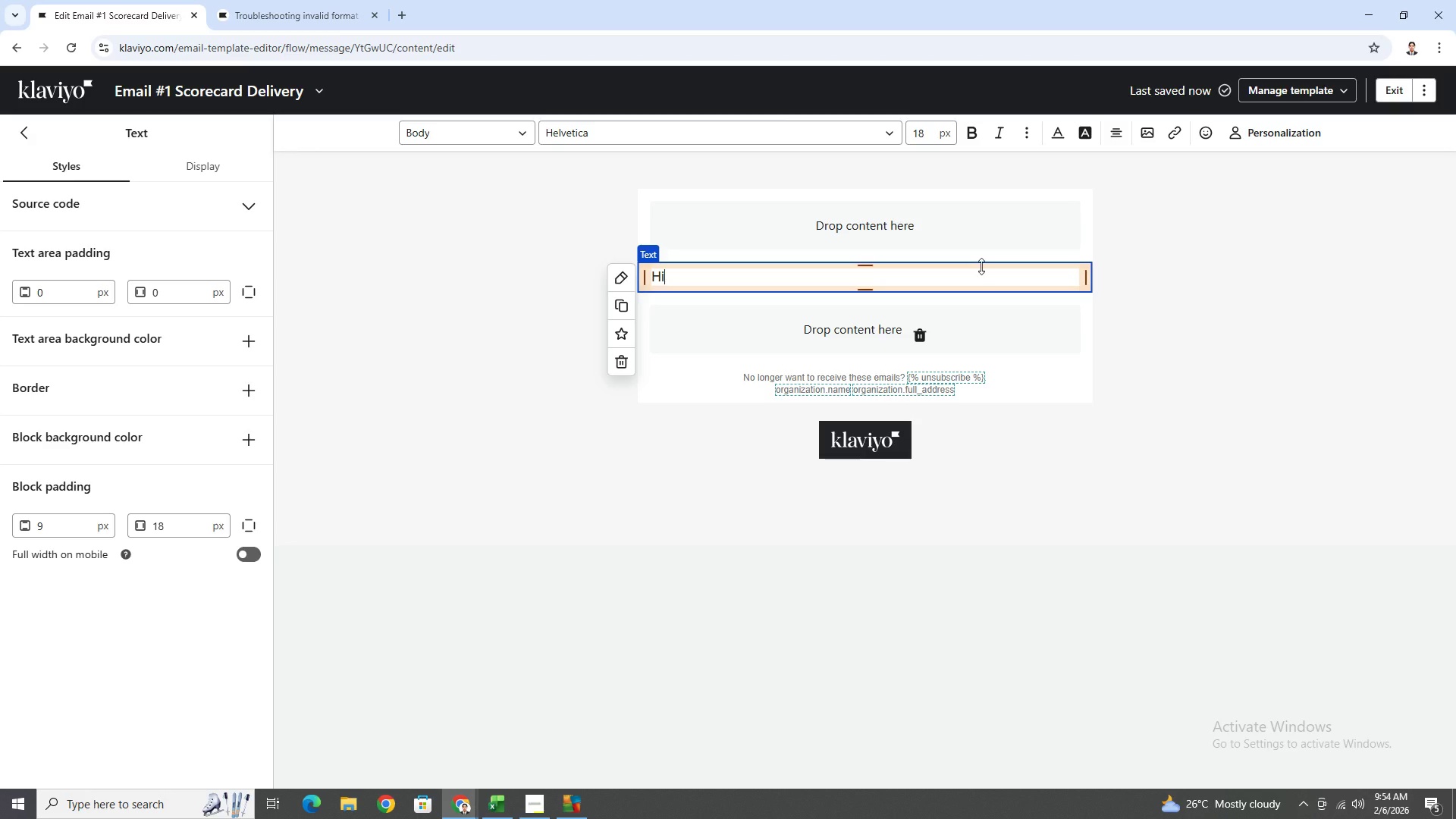 
left_click([1112, 127])
 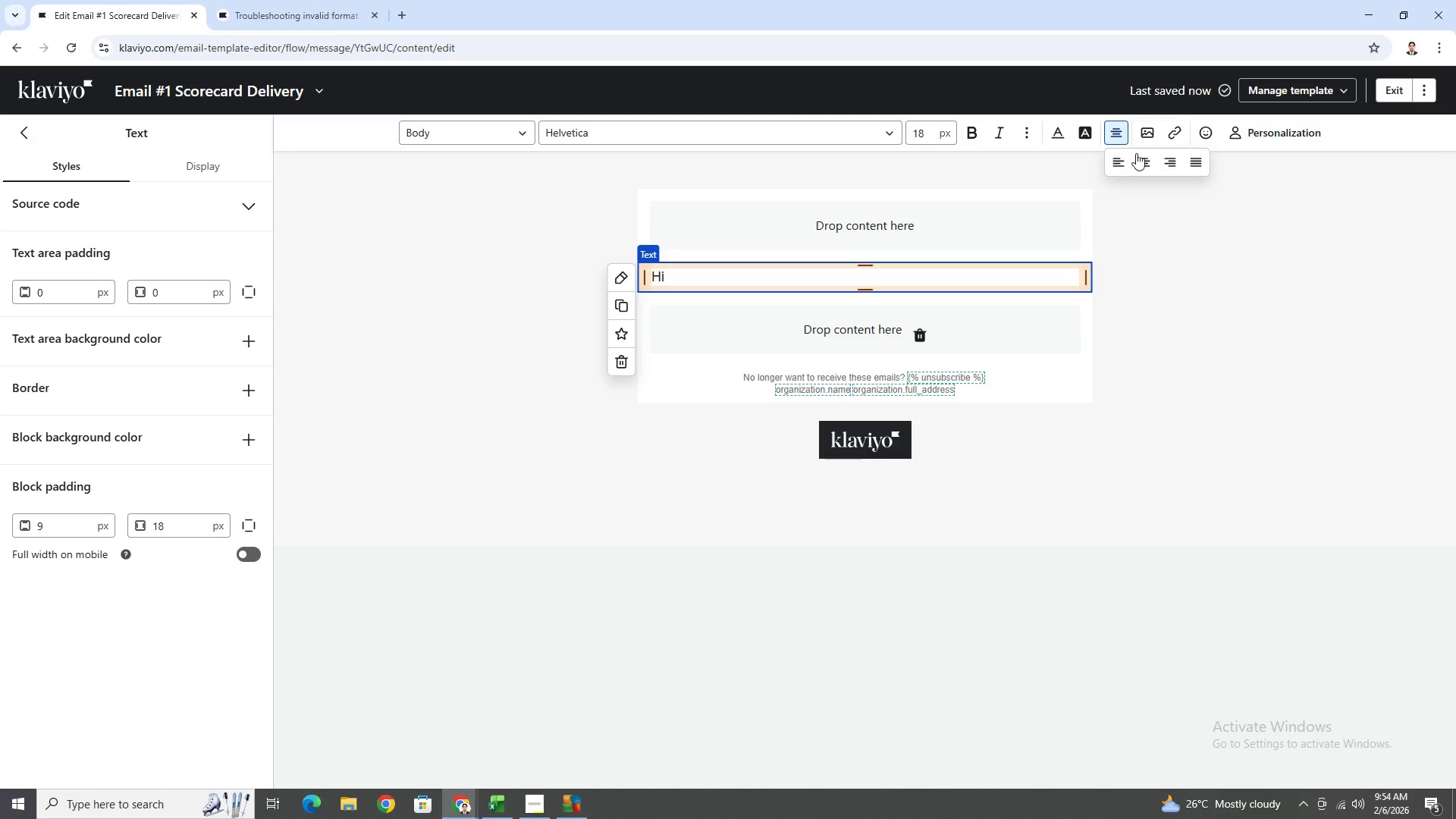 
left_click([1145, 160])
 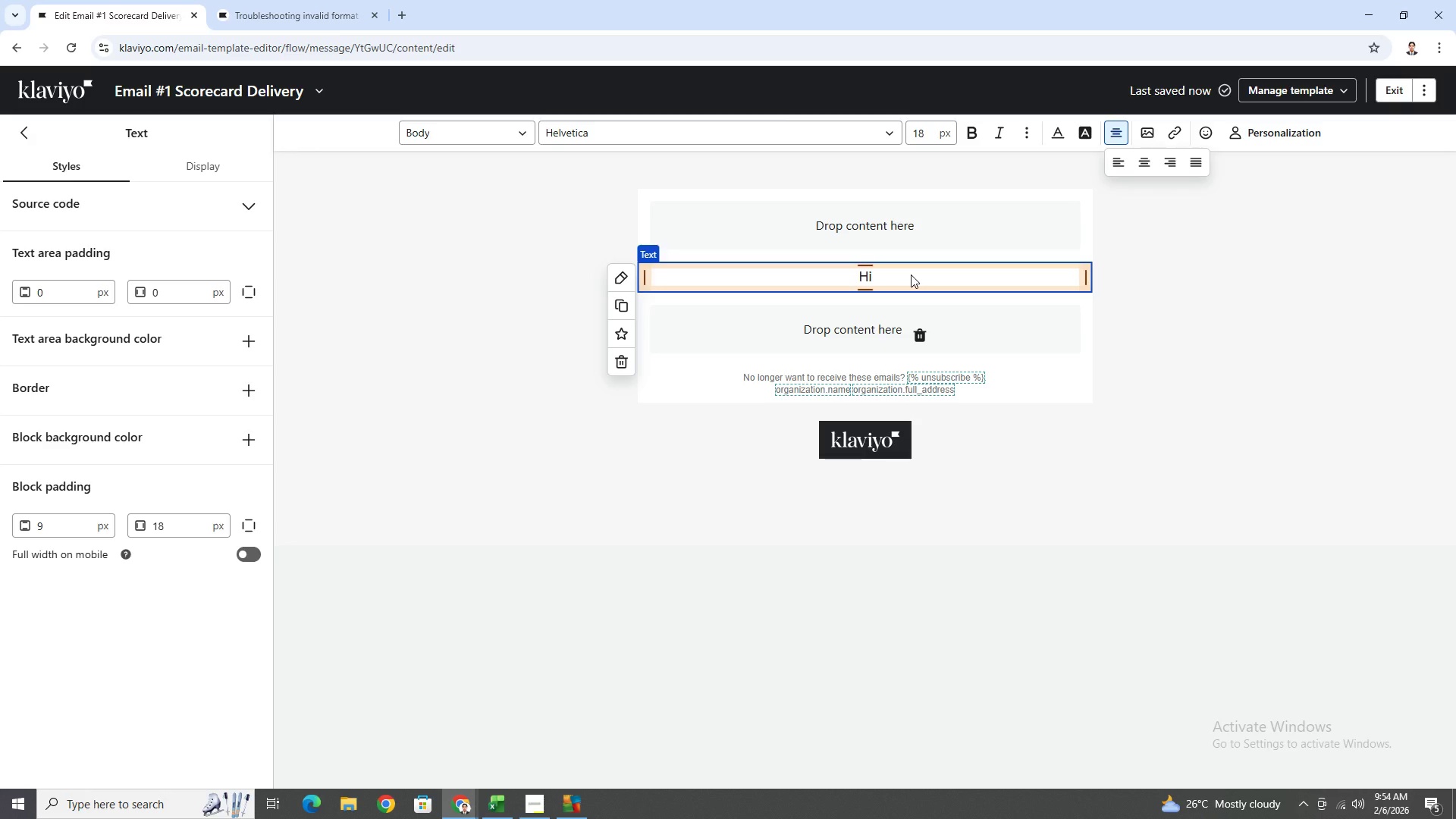 
key(Space)
 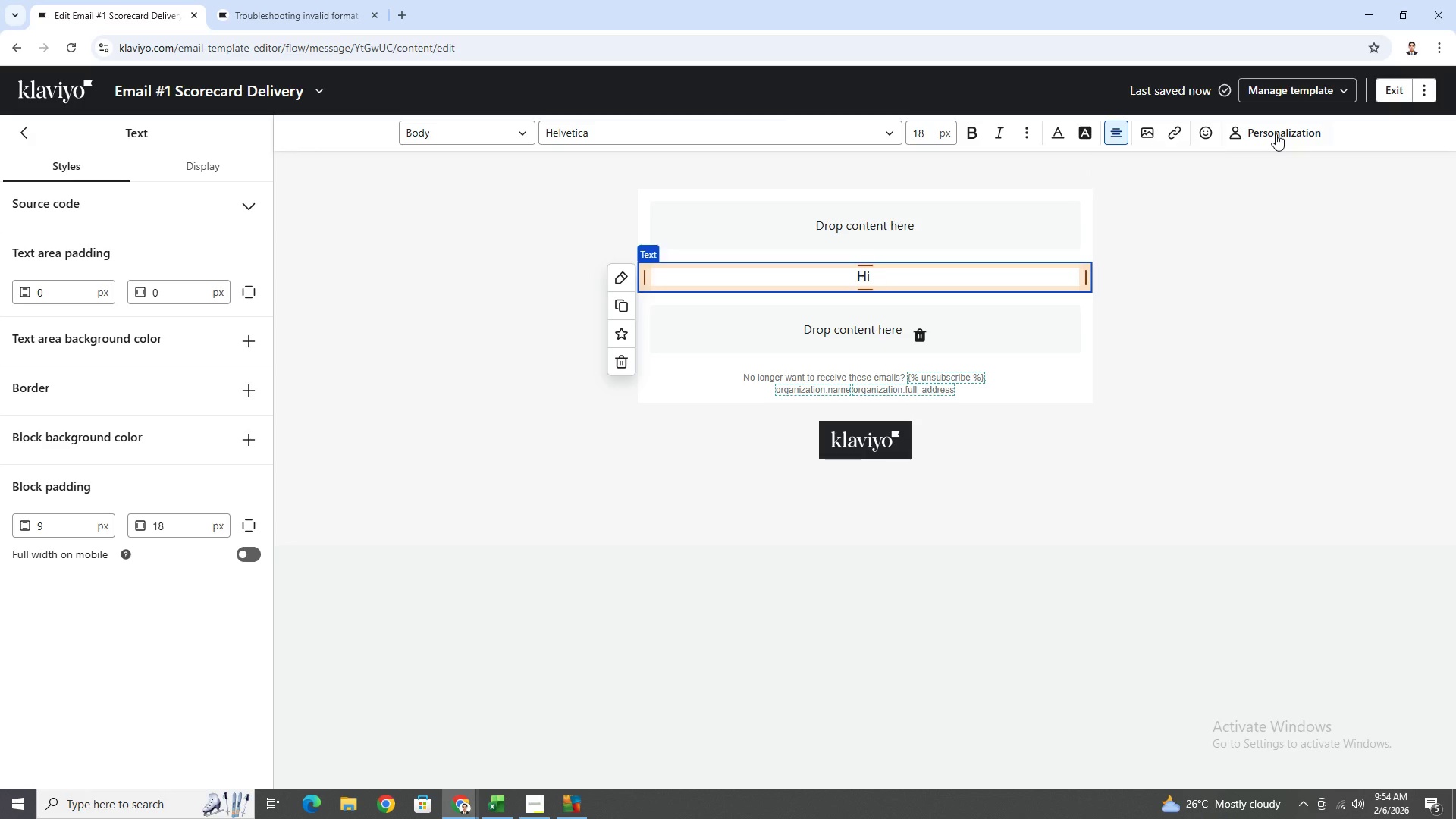 
double_click([1276, 133])
 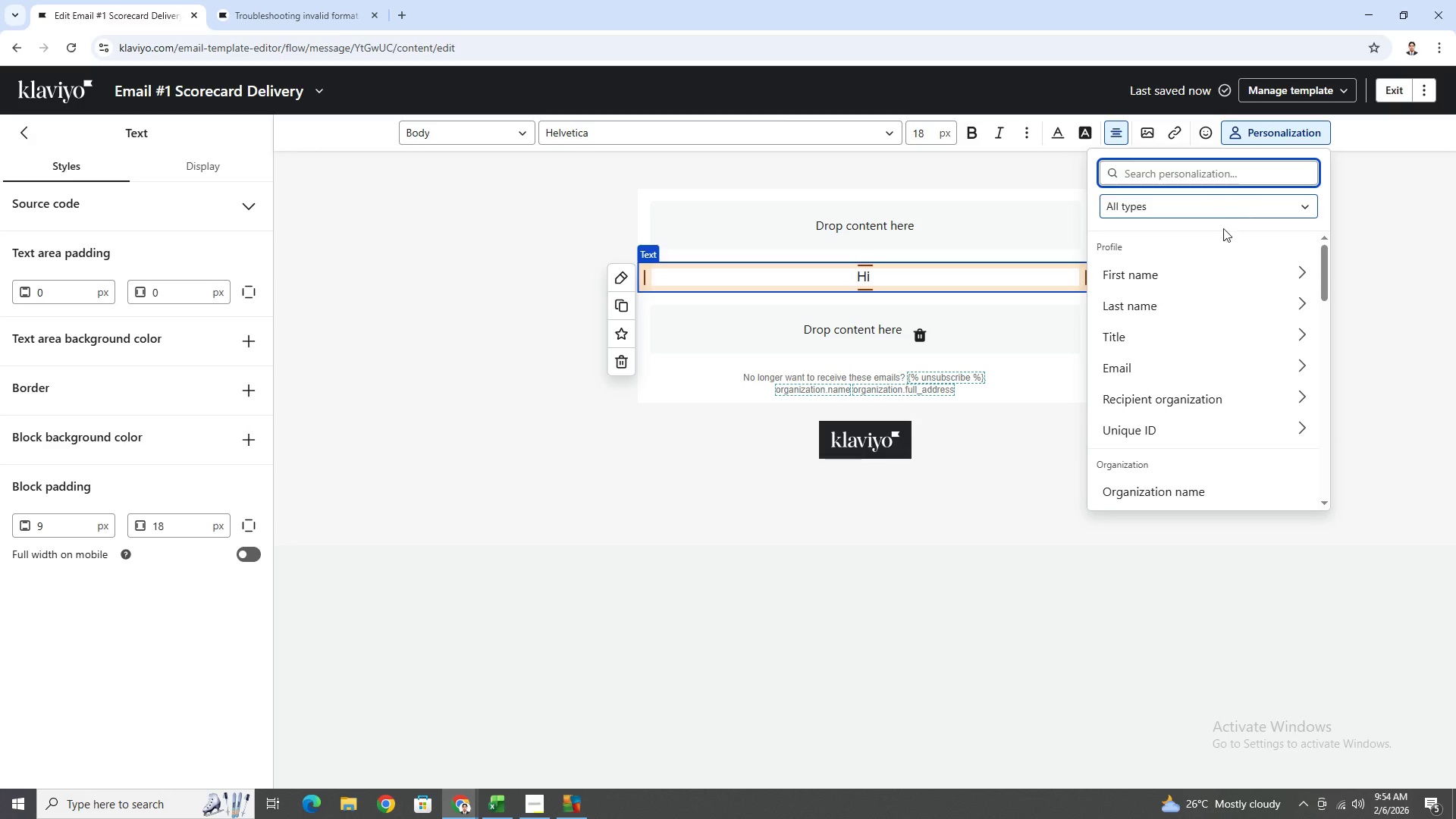 
left_click([1195, 269])
 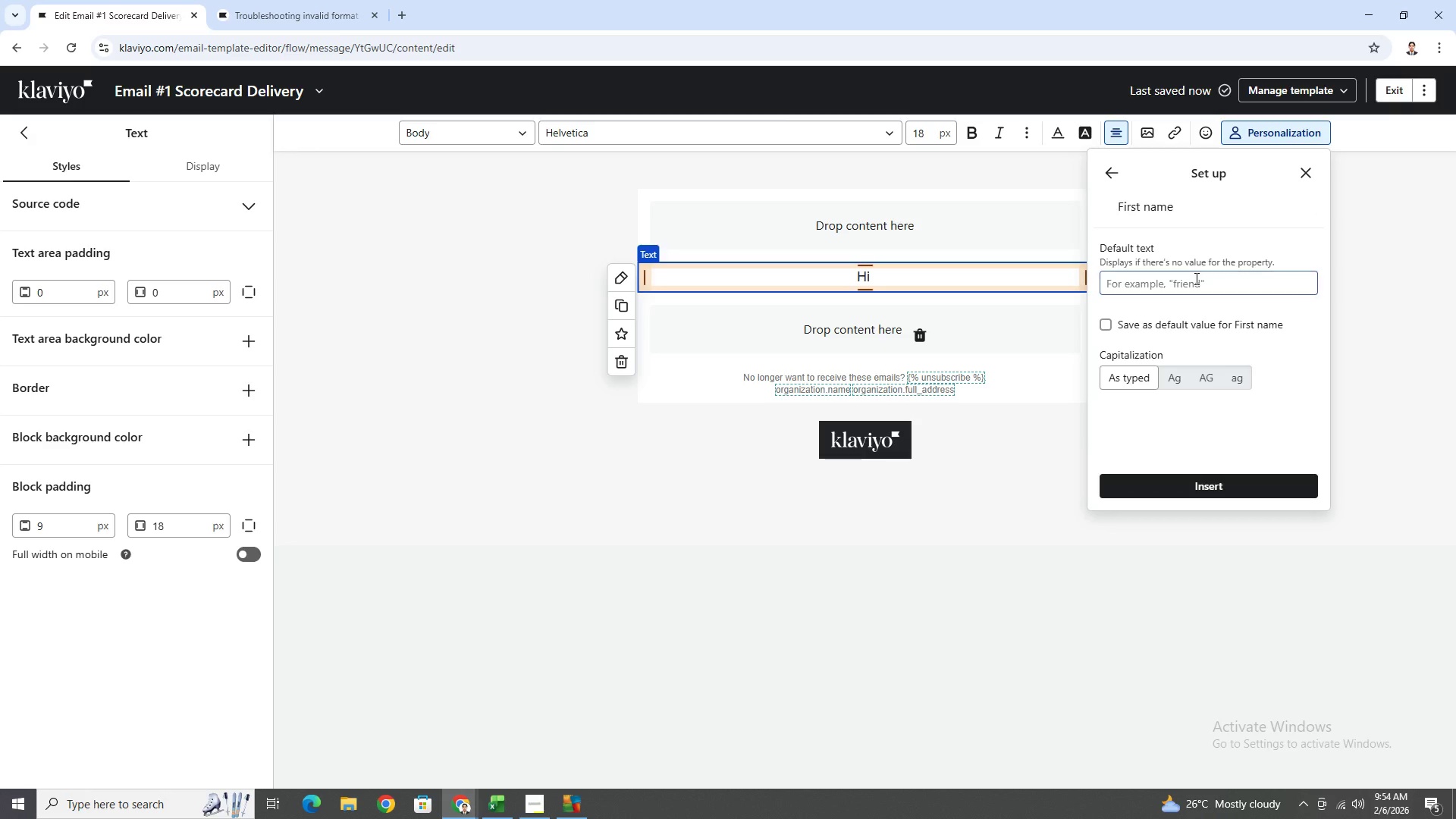 
left_click([1195, 278])
 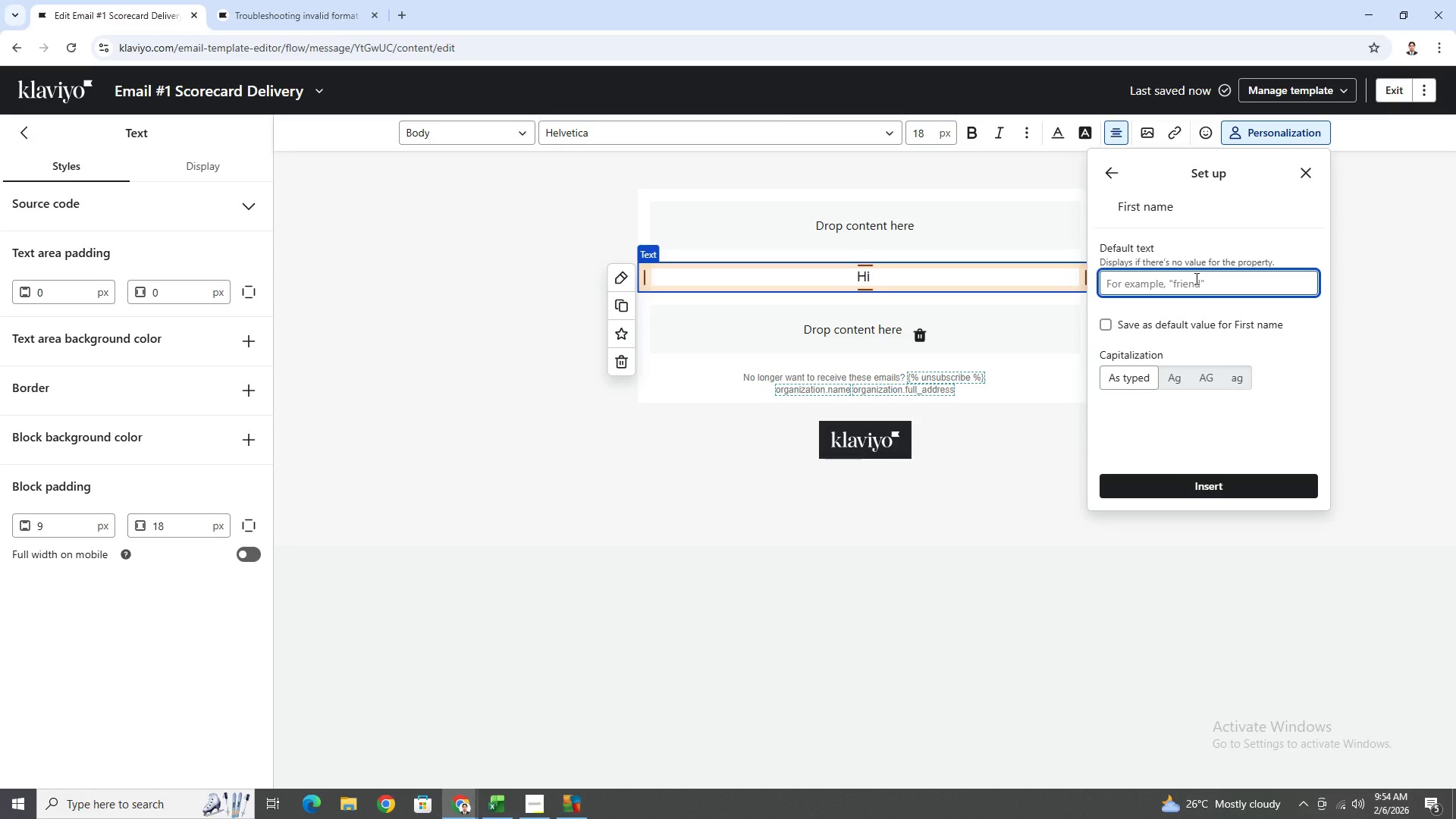 
type(thre)
key(Backspace)
key(Backspace)
type(ere!)
 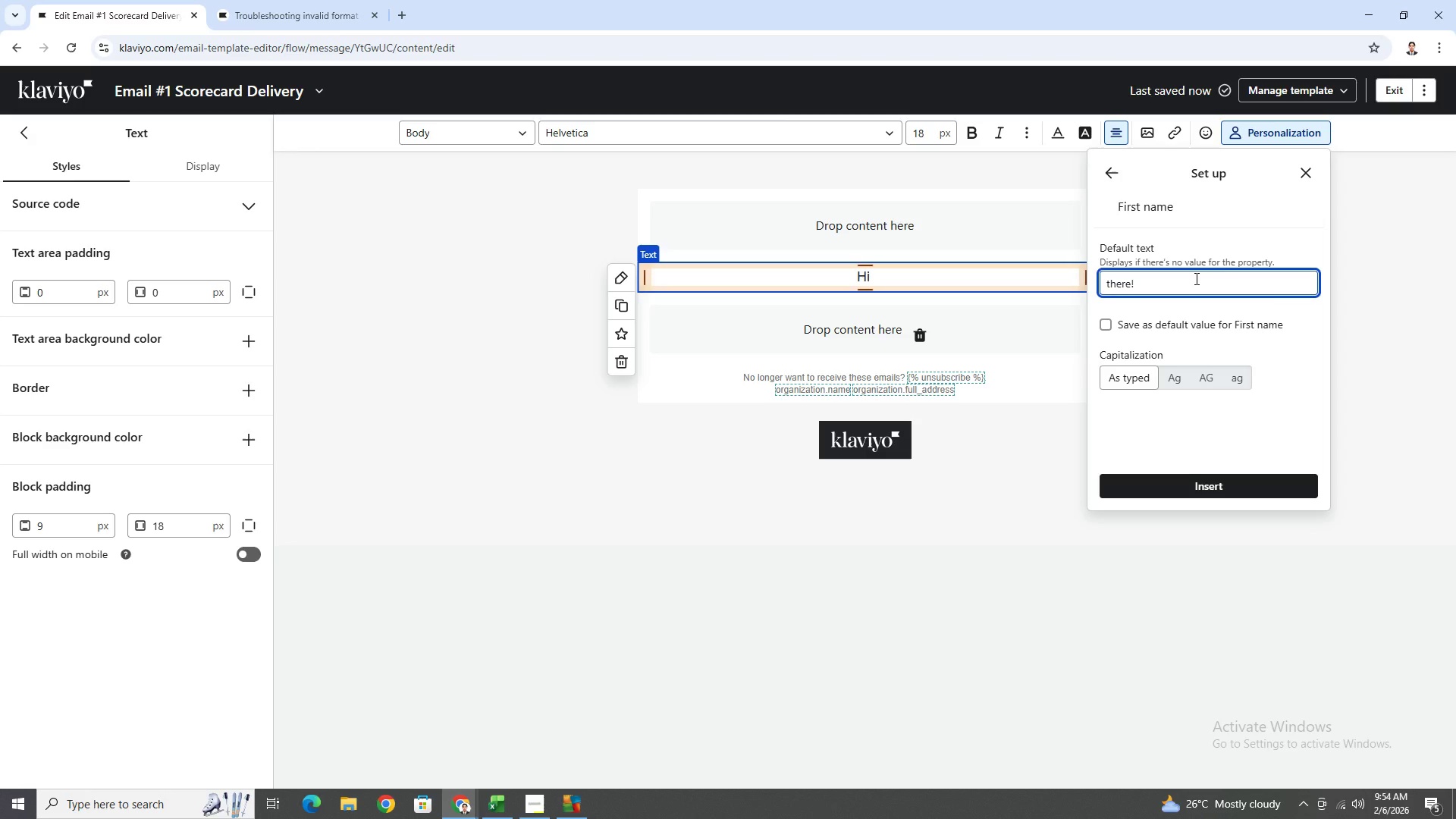 
left_click([1195, 482])
 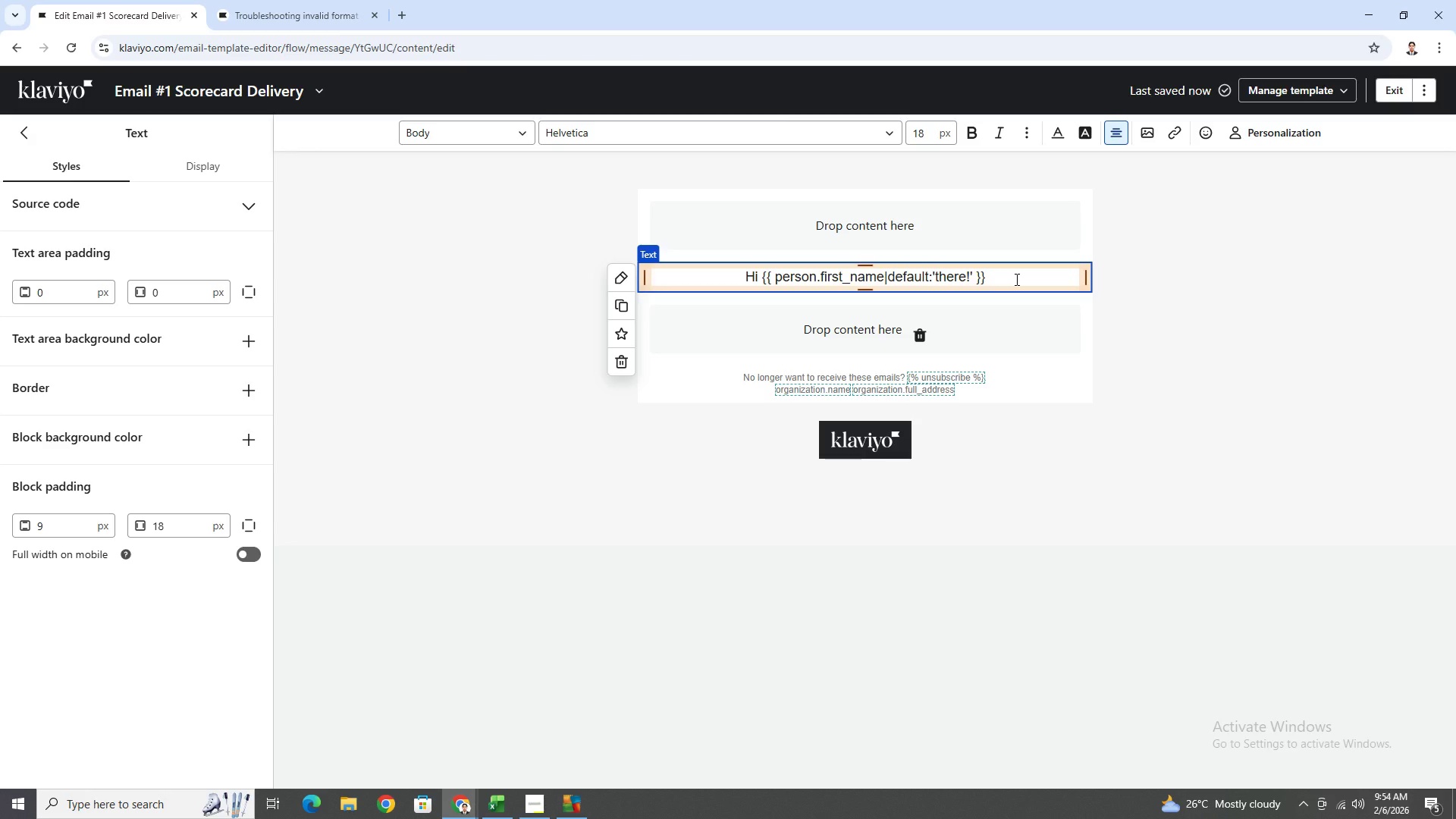 
wait(8.14)
 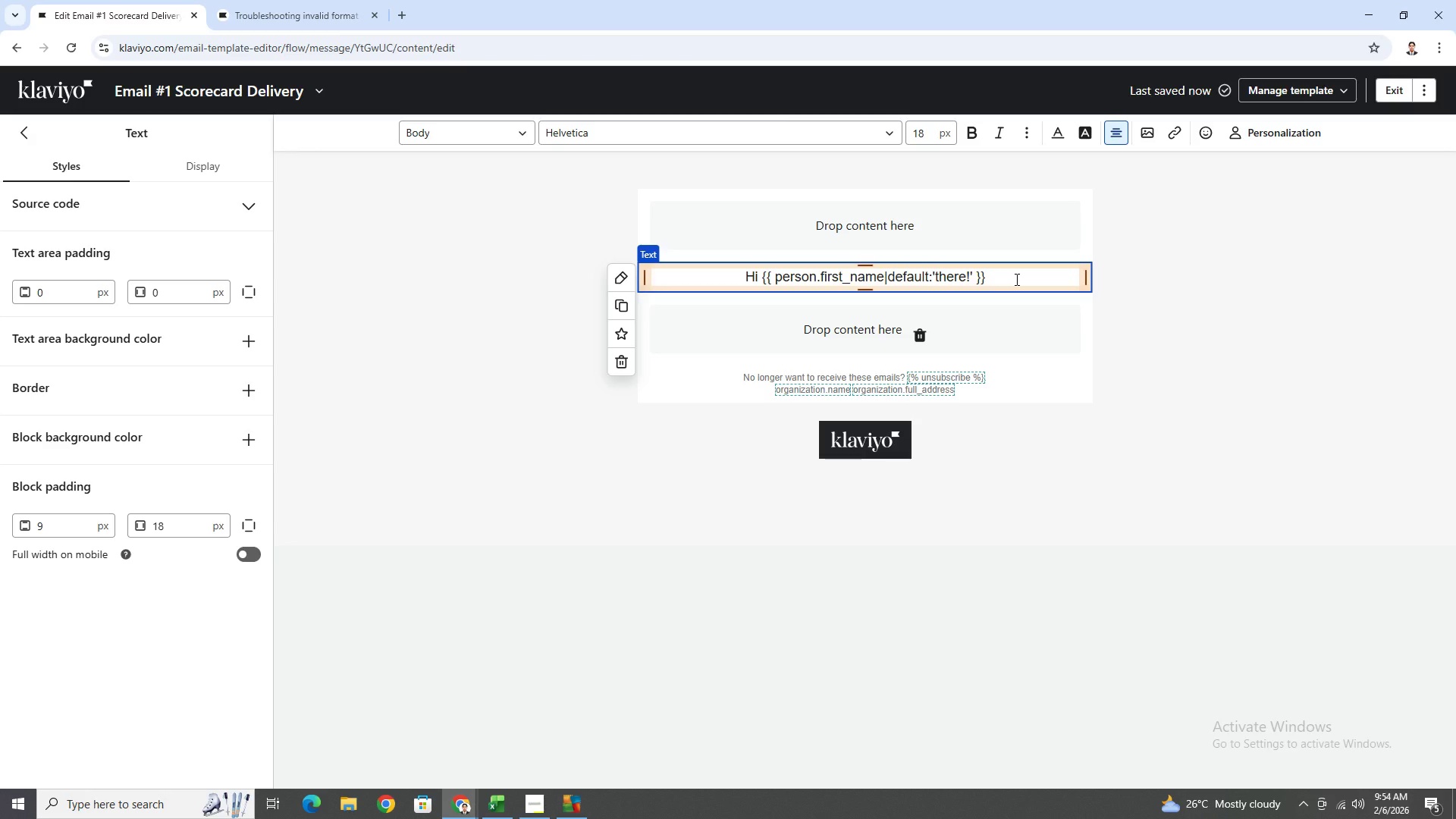 
double_click([980, 276])
 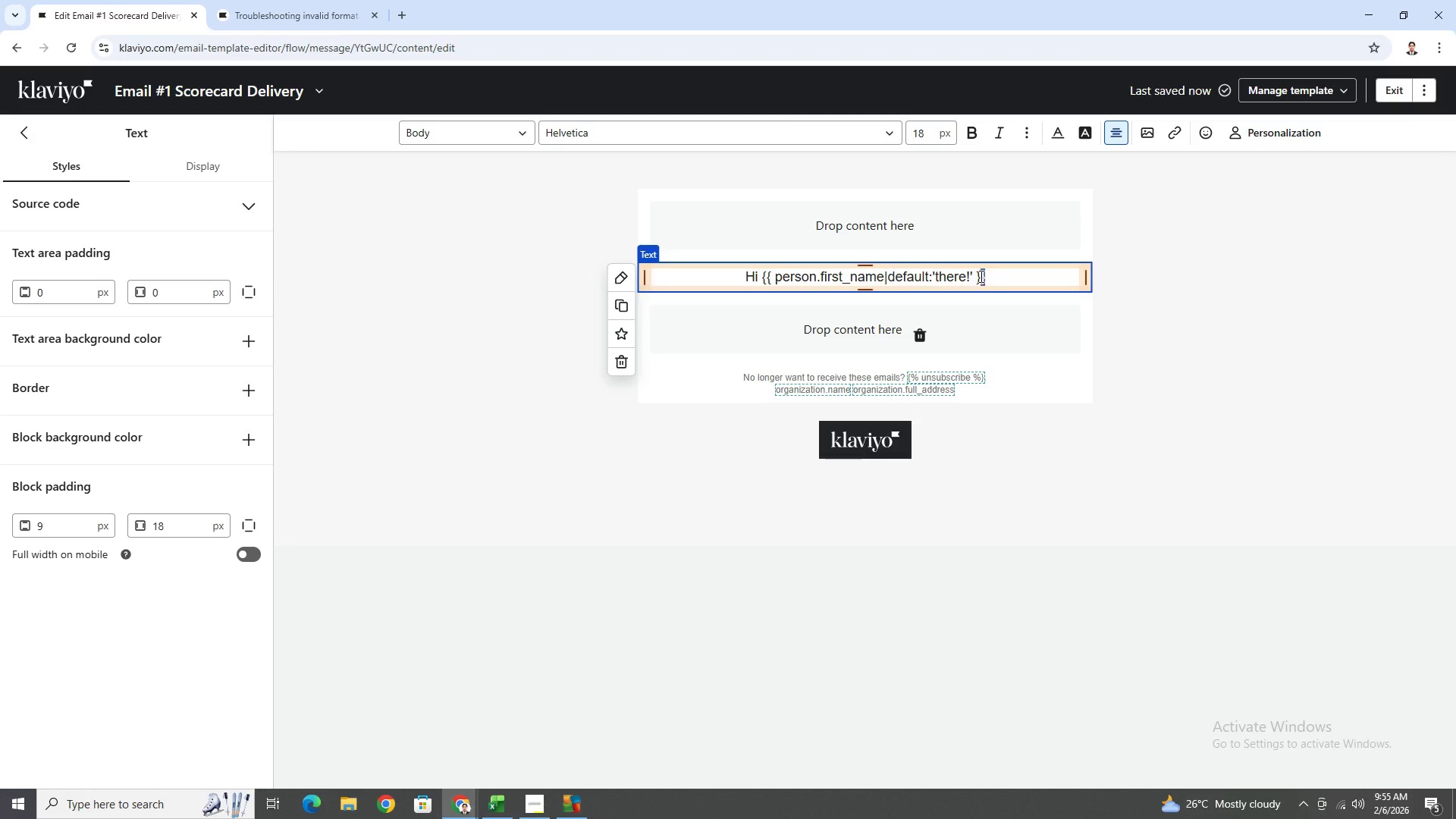 
triple_click([980, 276])
 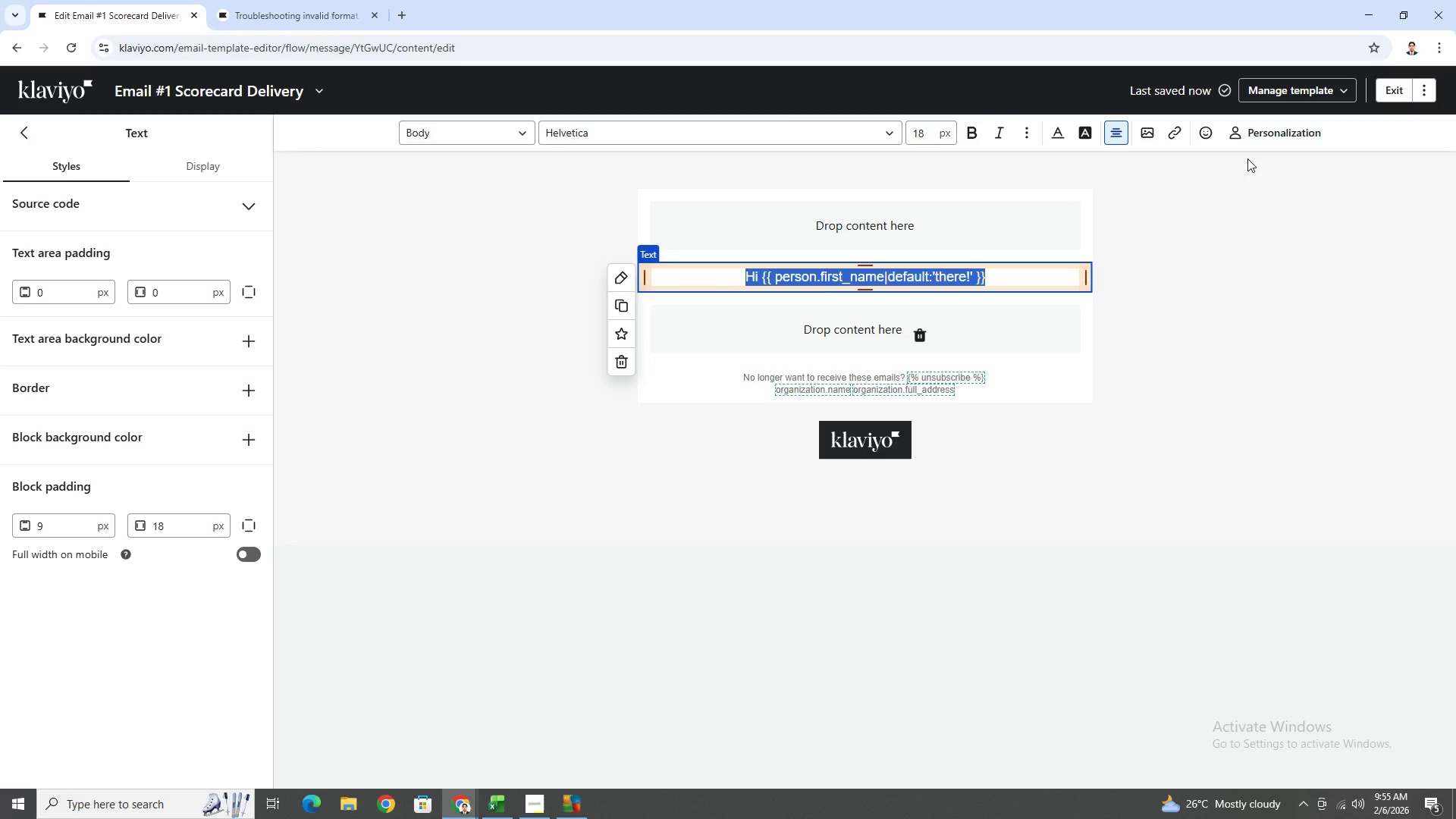 
left_click([816, 281])
 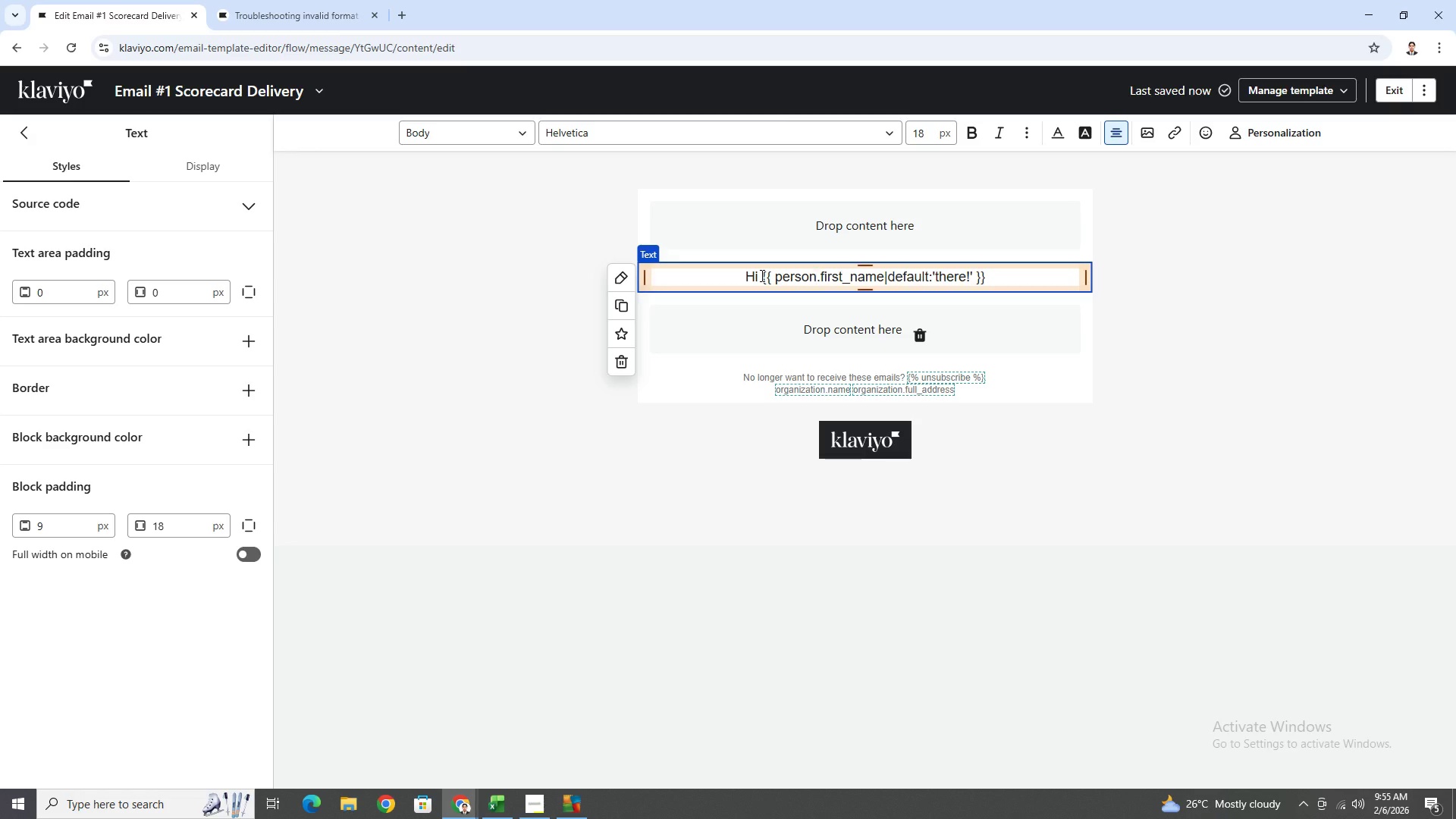 
left_click_drag(start_coordinate=[762, 275], to_coordinate=[1045, 275])
 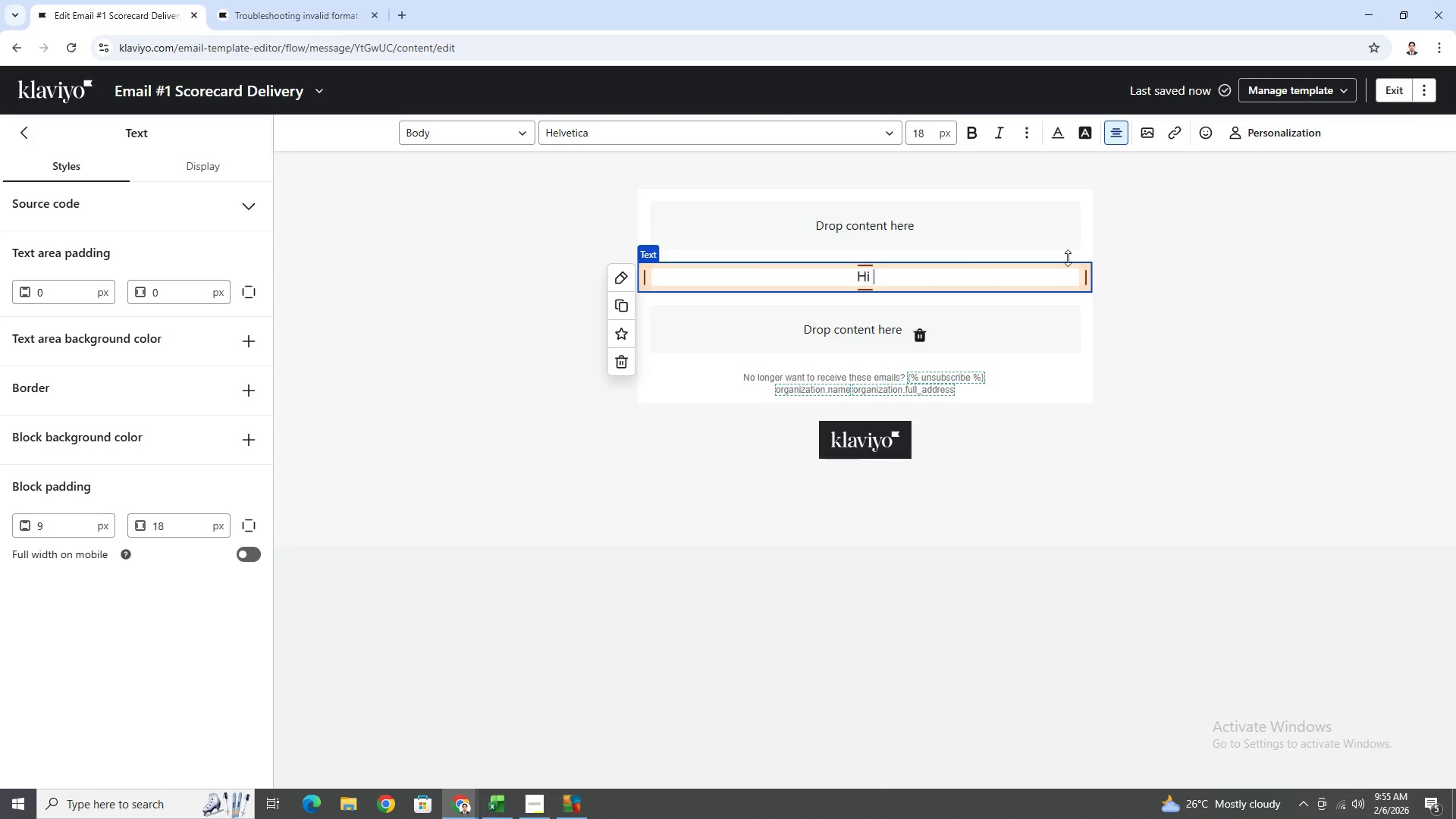 
key(Backspace)
 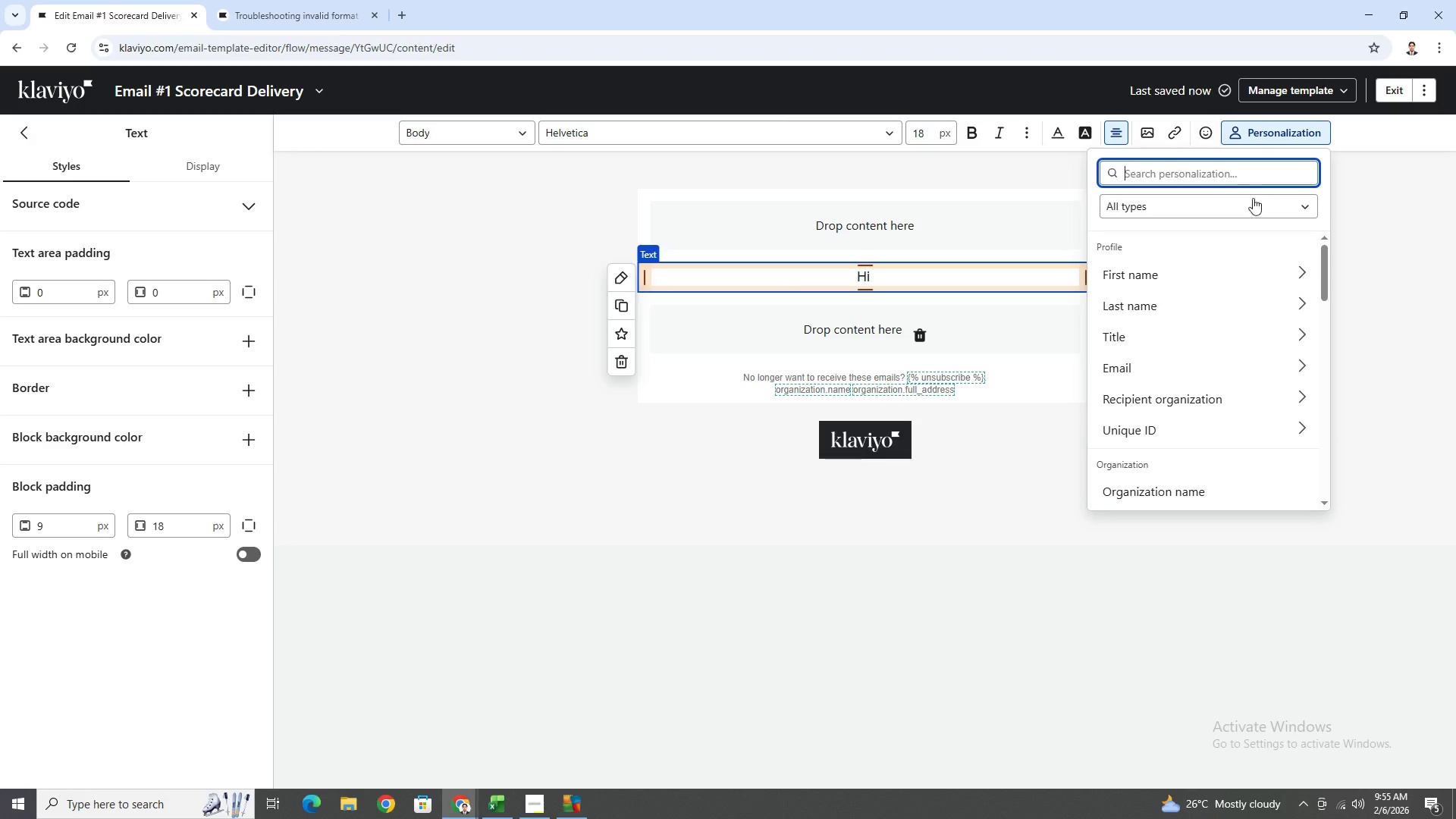 
left_click([1222, 266])
 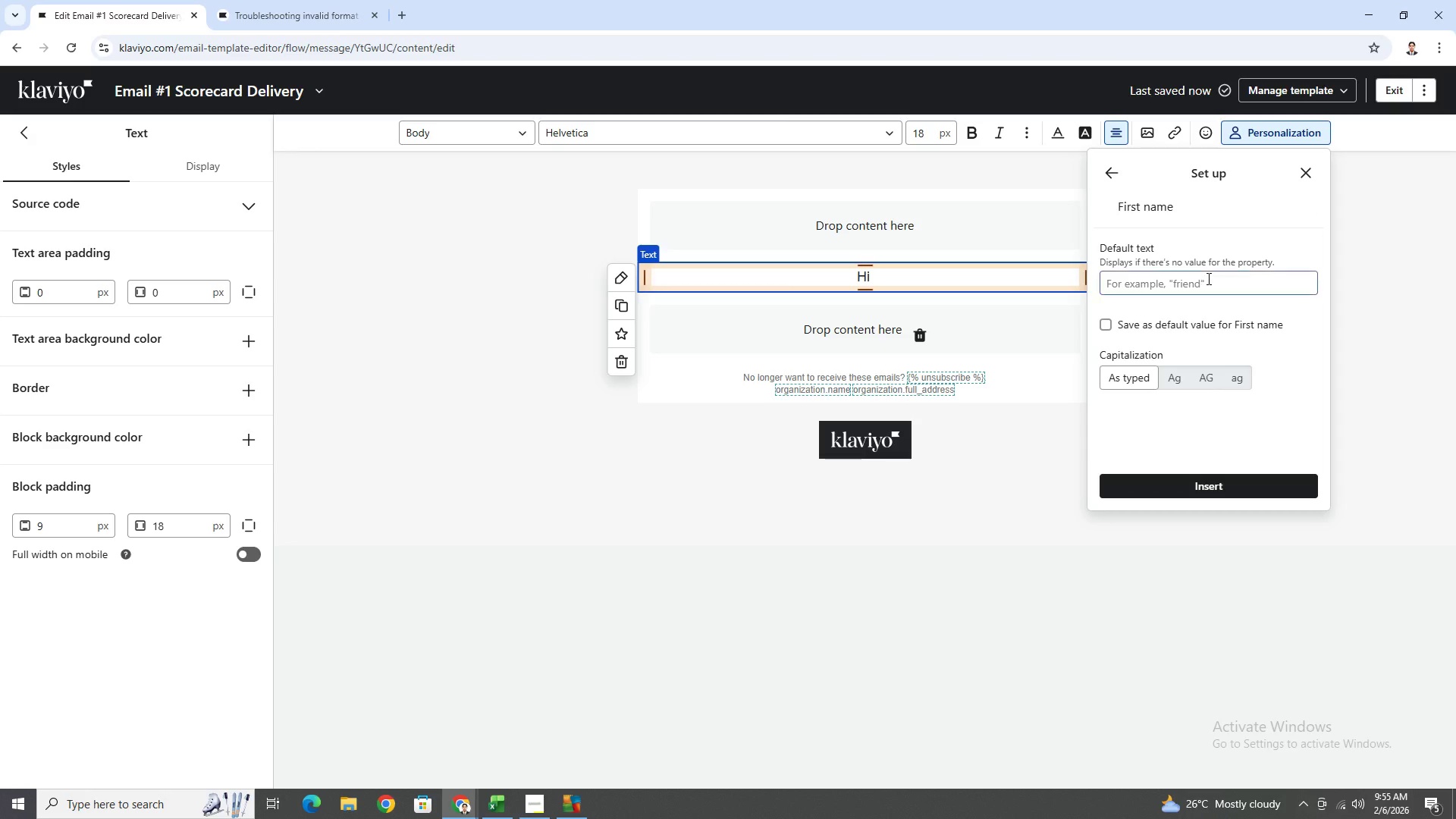 
left_click([1207, 280])
 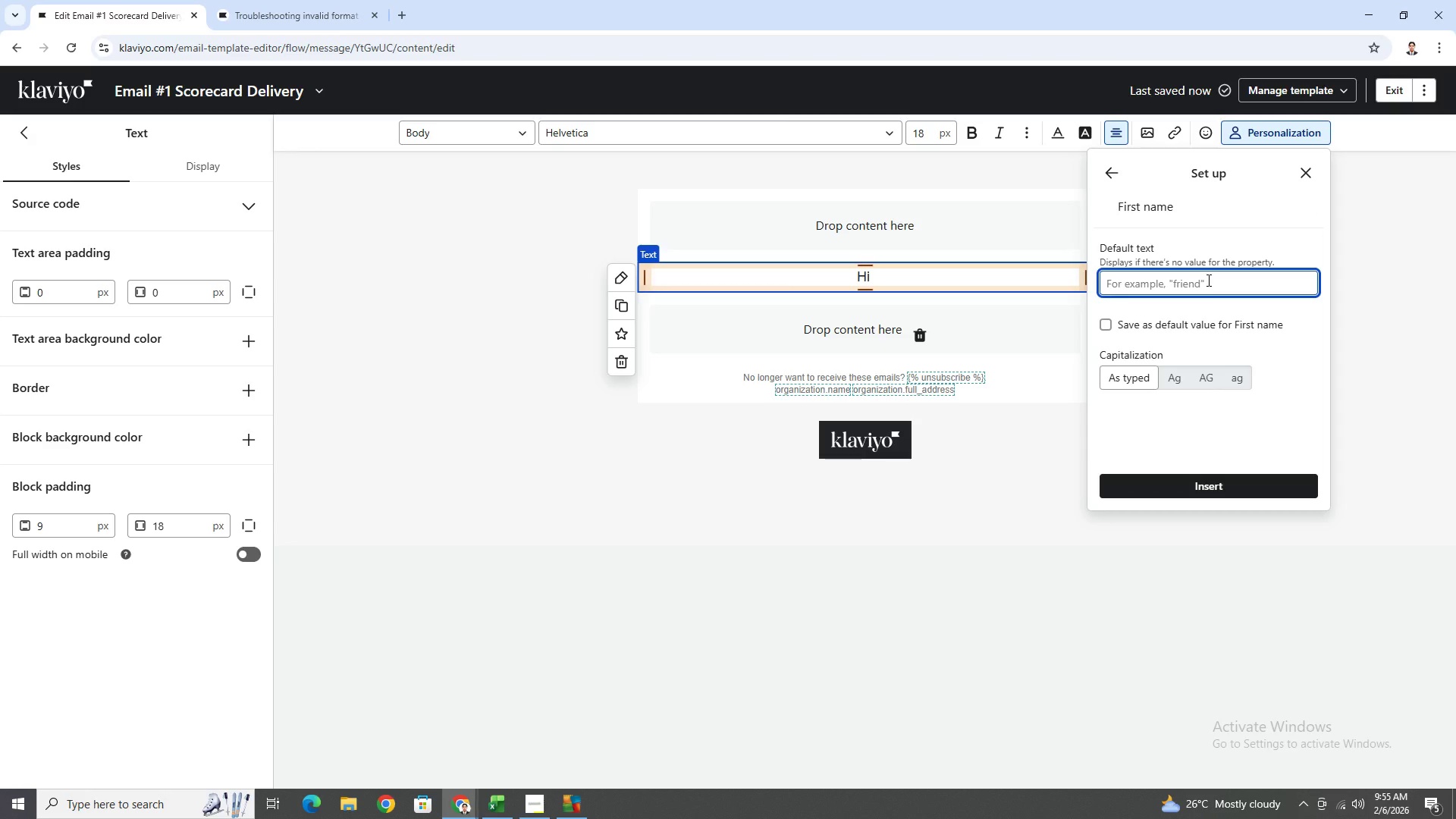 
type(there)
 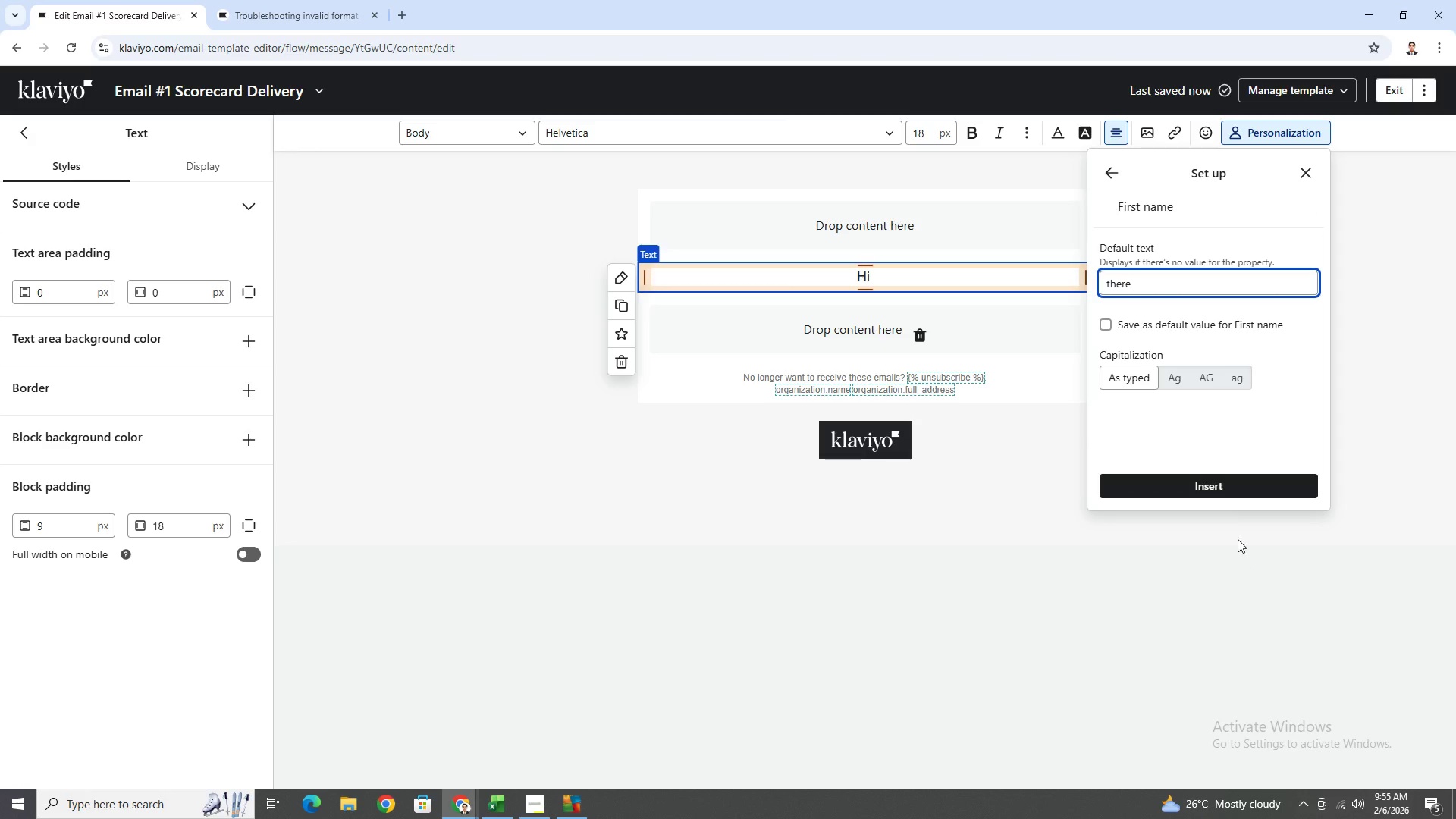 
left_click([1229, 478])
 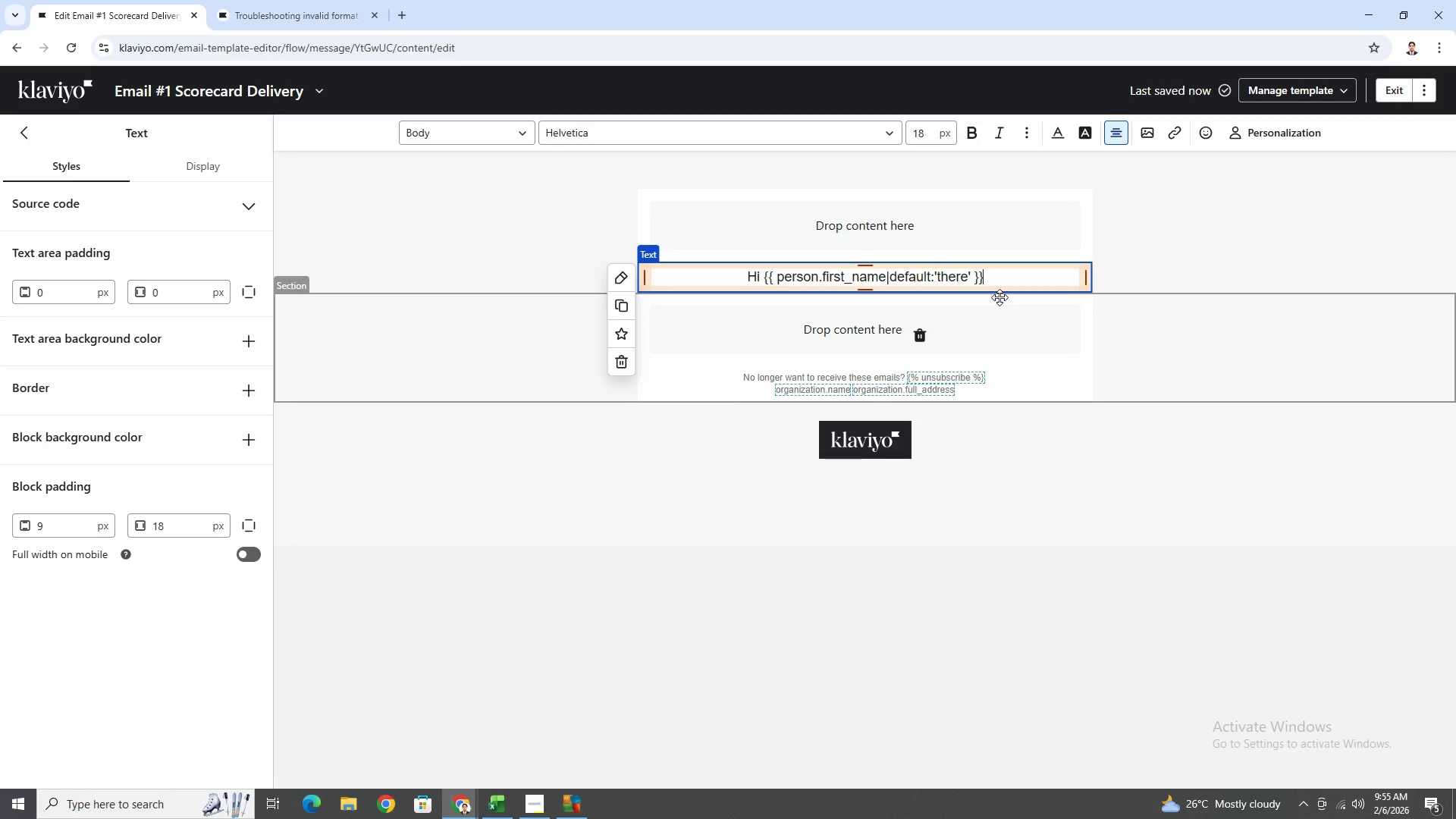 
key(Shift+ShiftRight)
 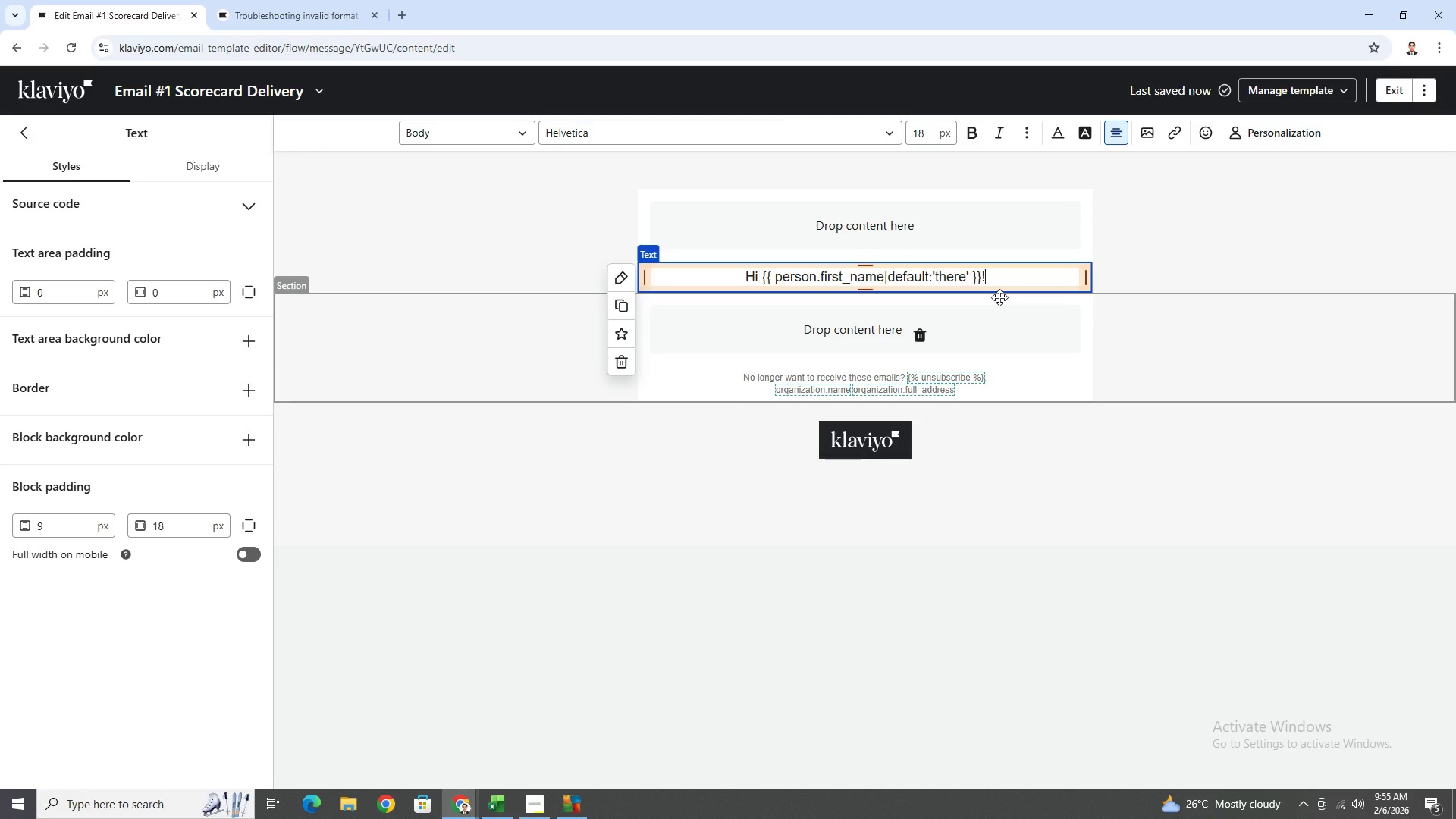 
key(Shift+1)
 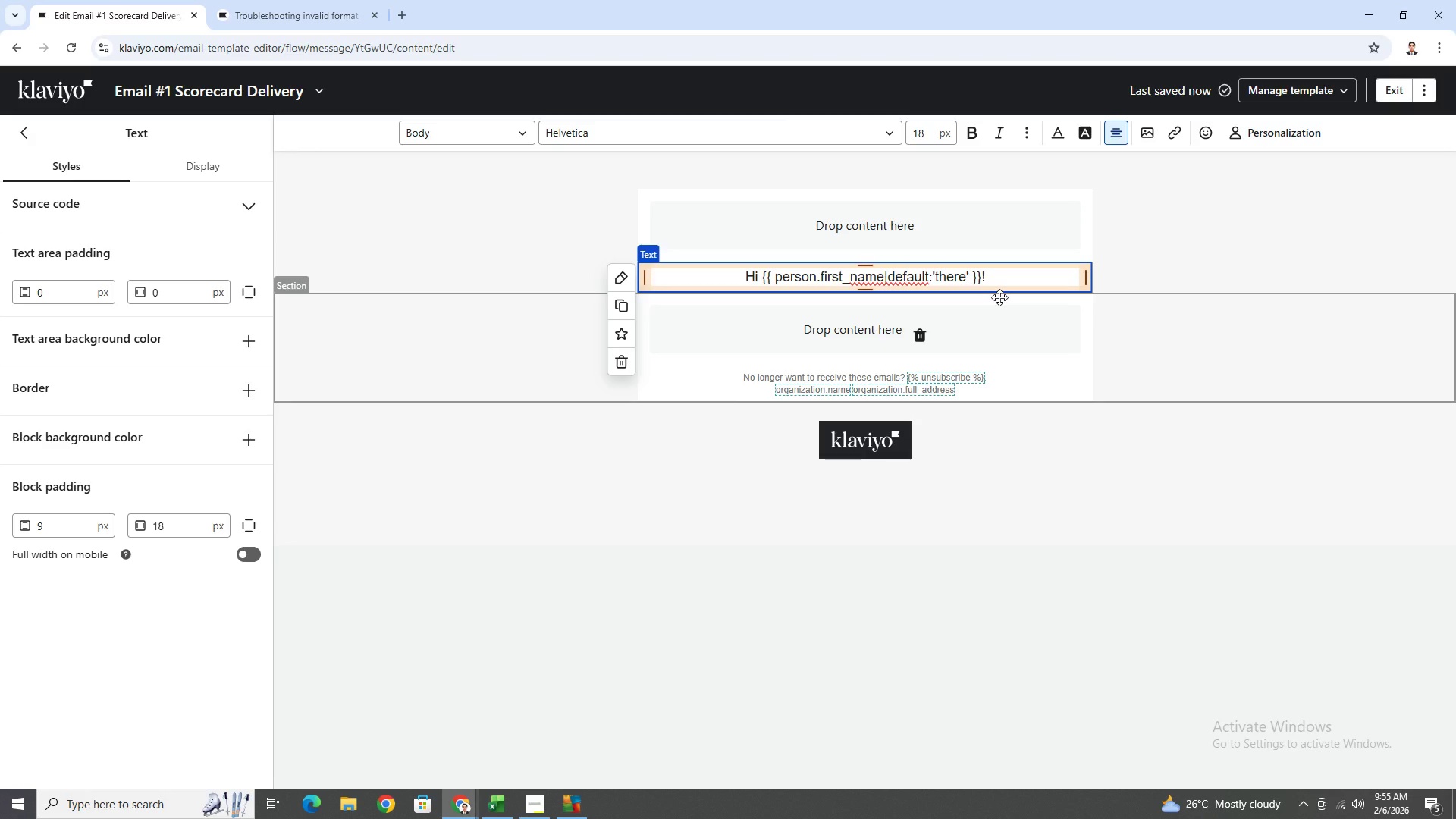 
key(Enter)
 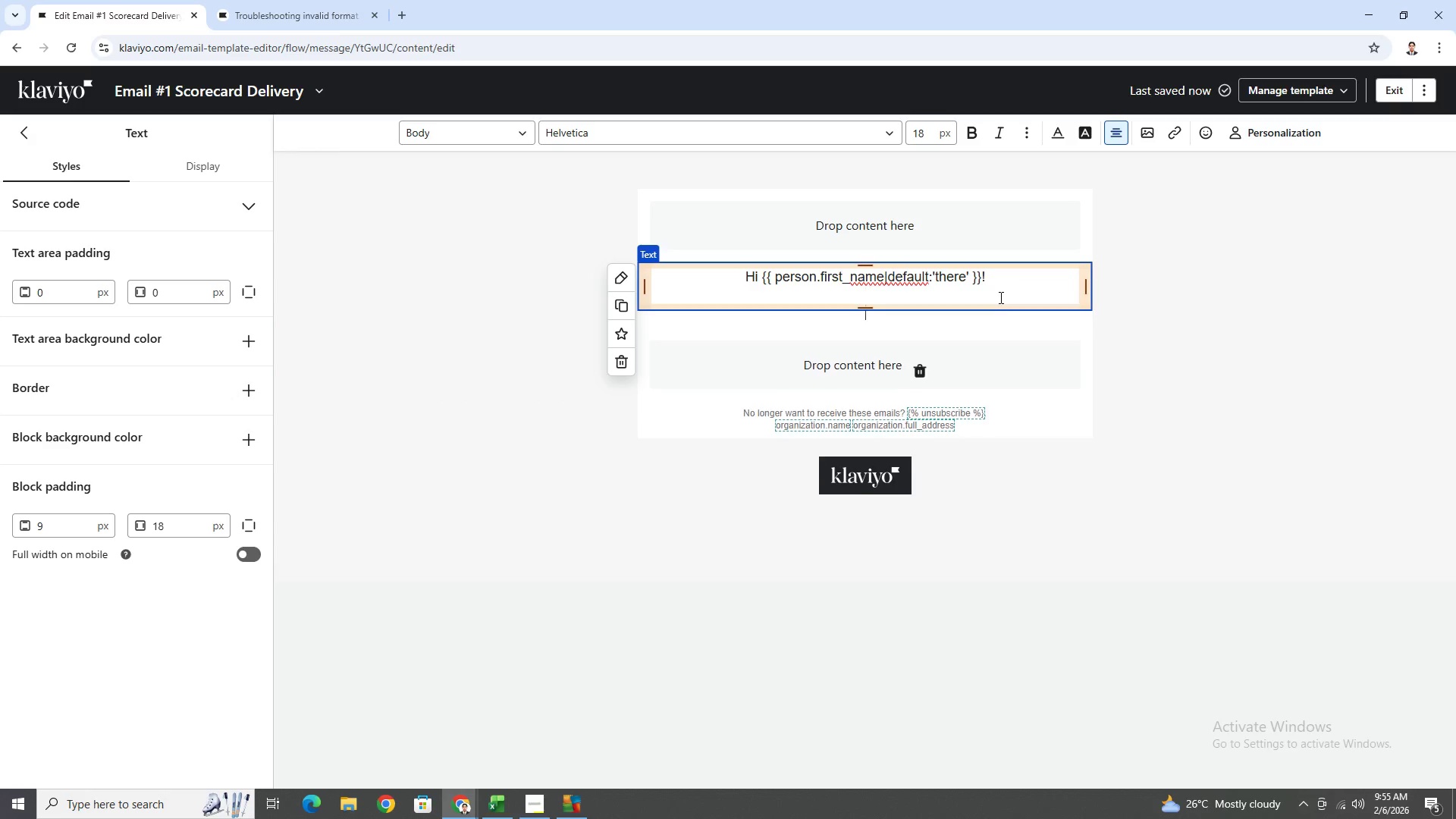 
key(Enter)
 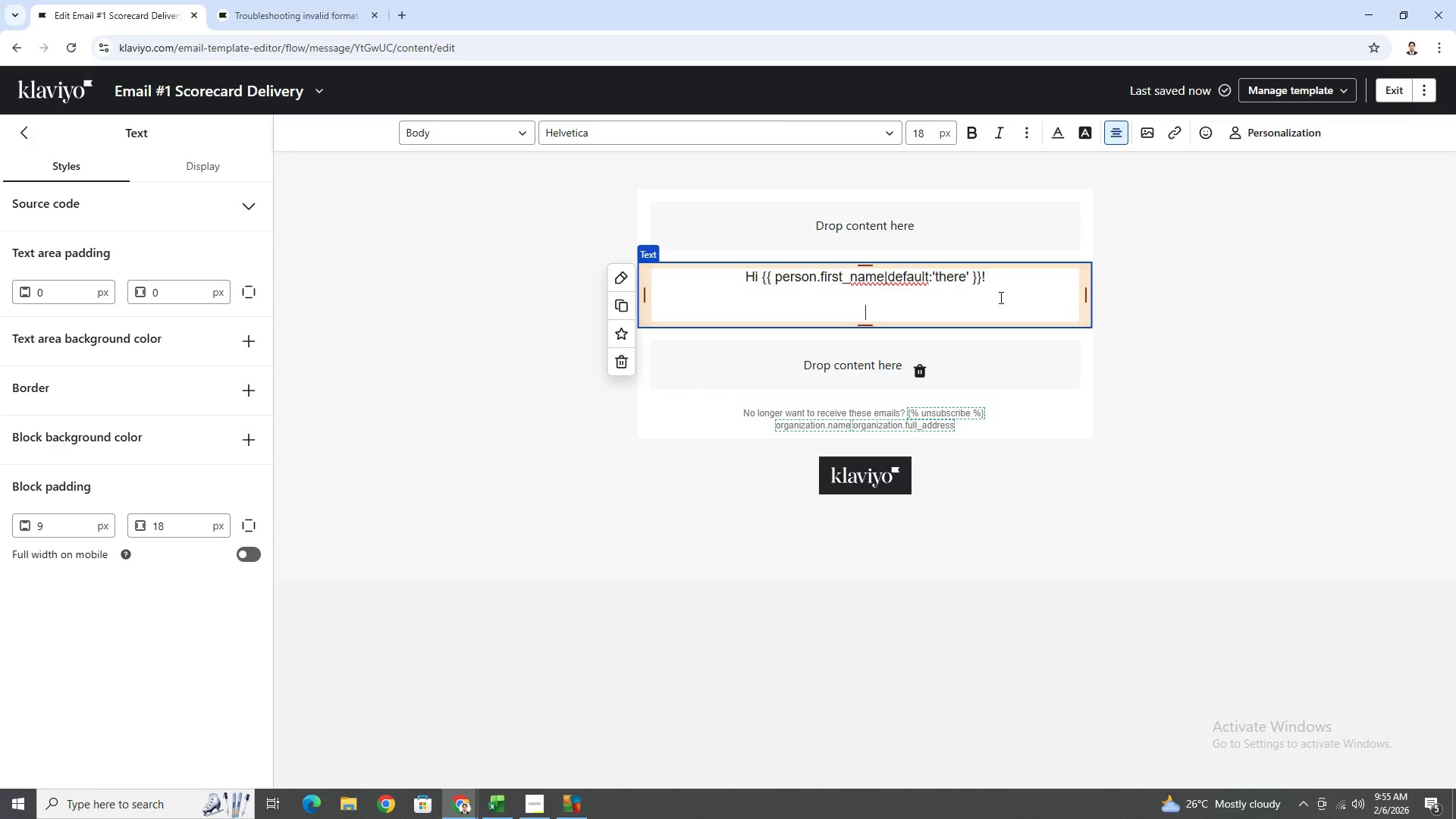 
hold_key(key=ShiftLeft, duration=0.92)
 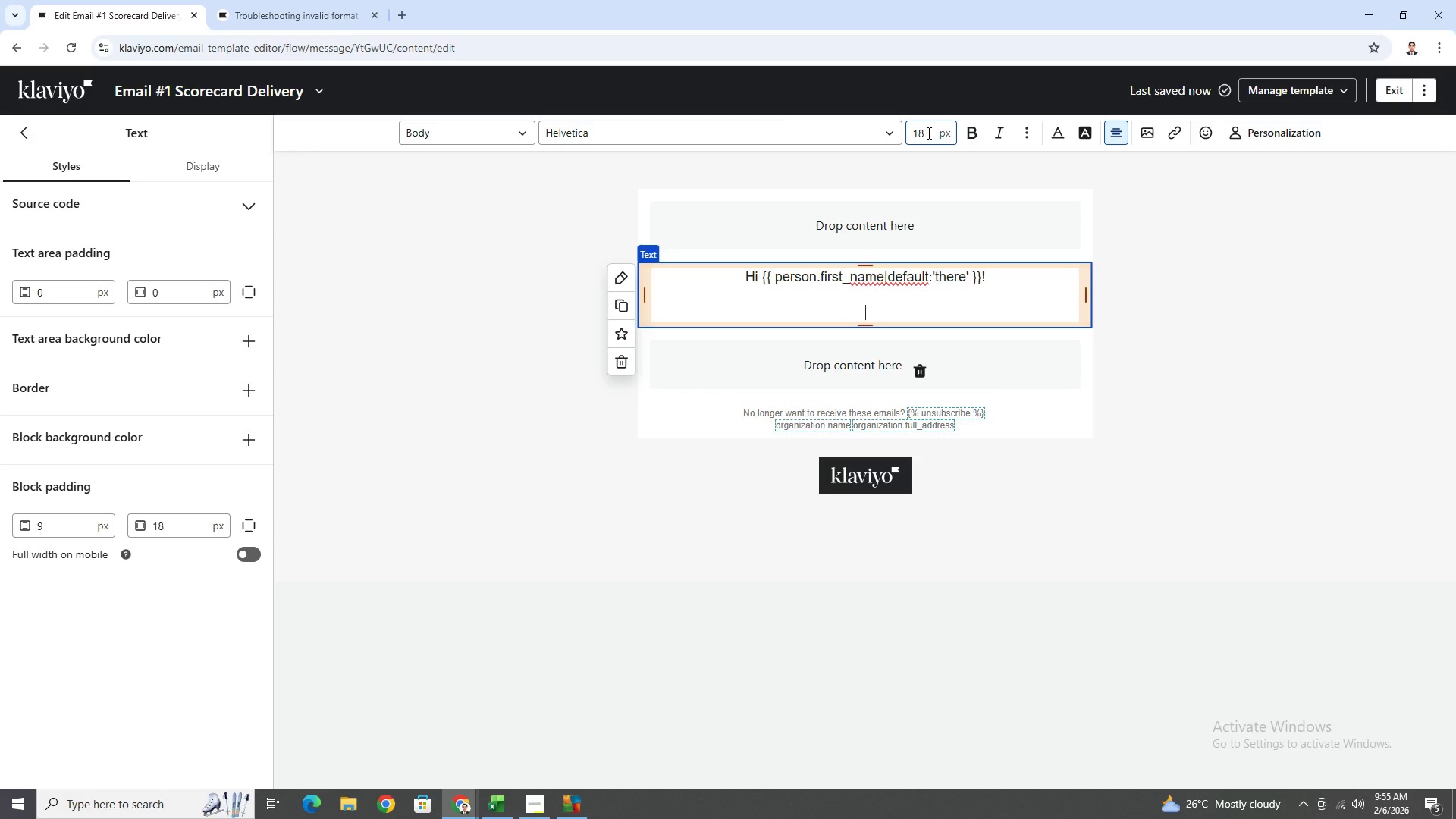 
left_click([927, 133])
 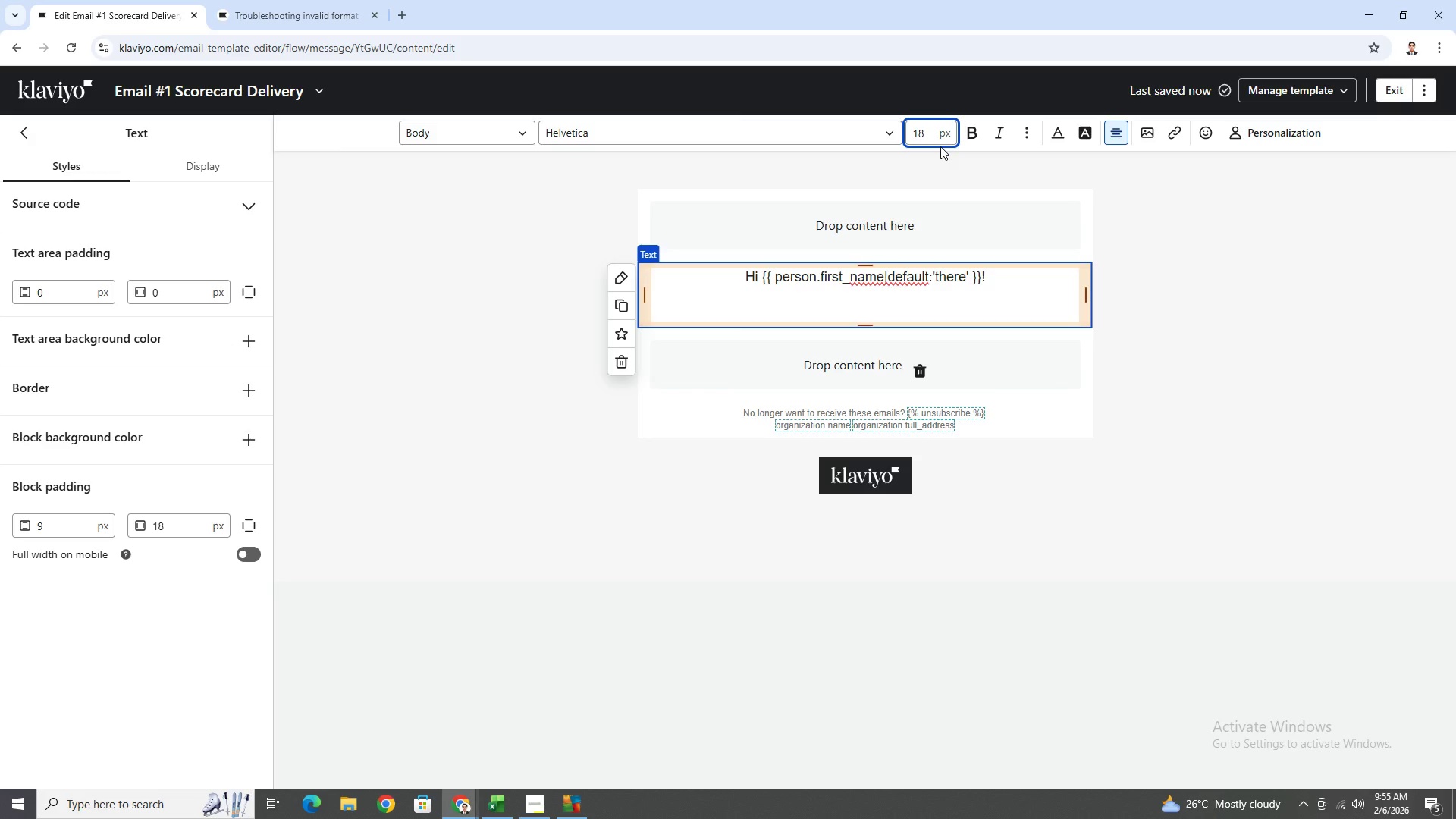 
wait(8.81)
 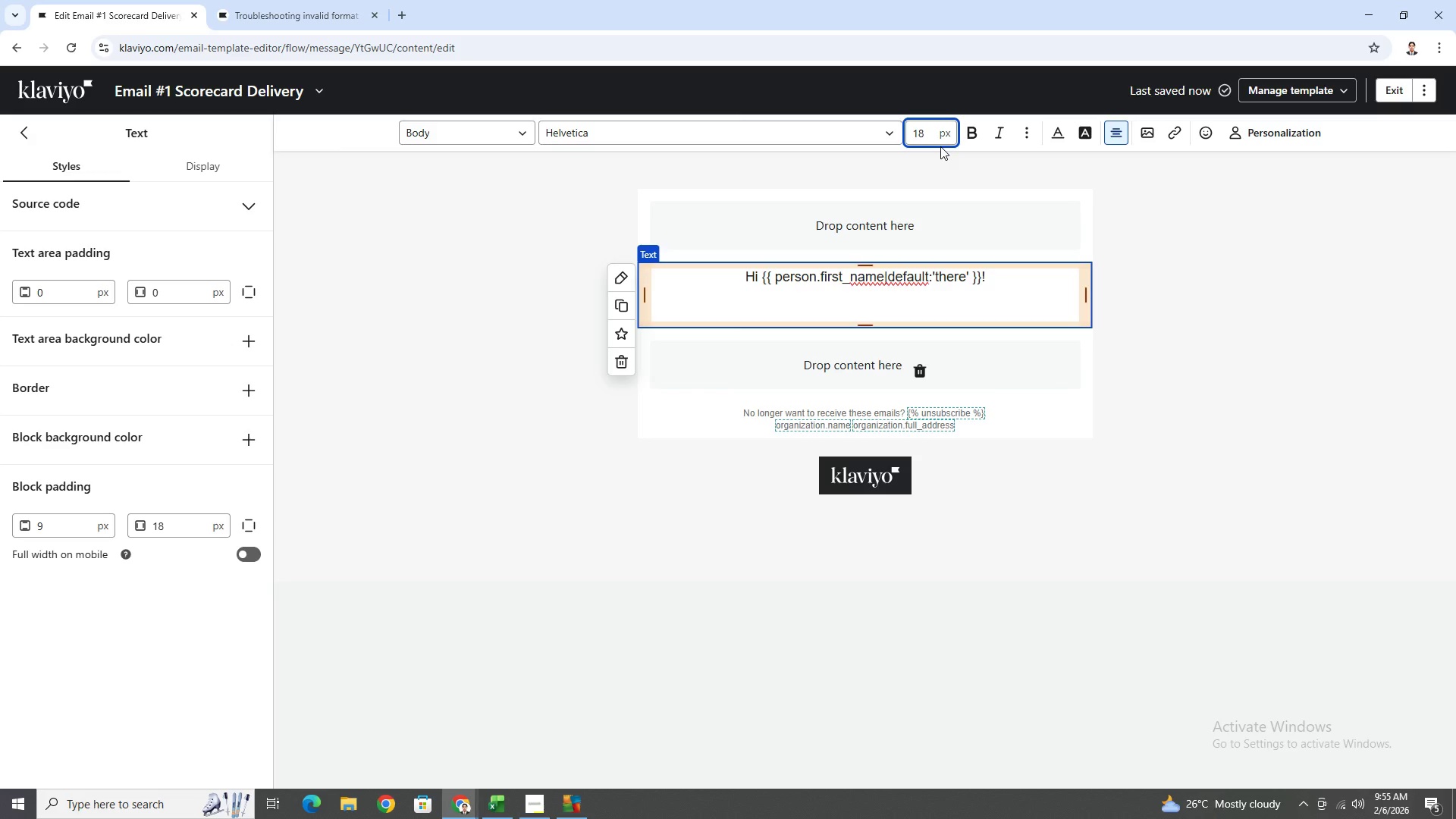 
key(Backspace)
 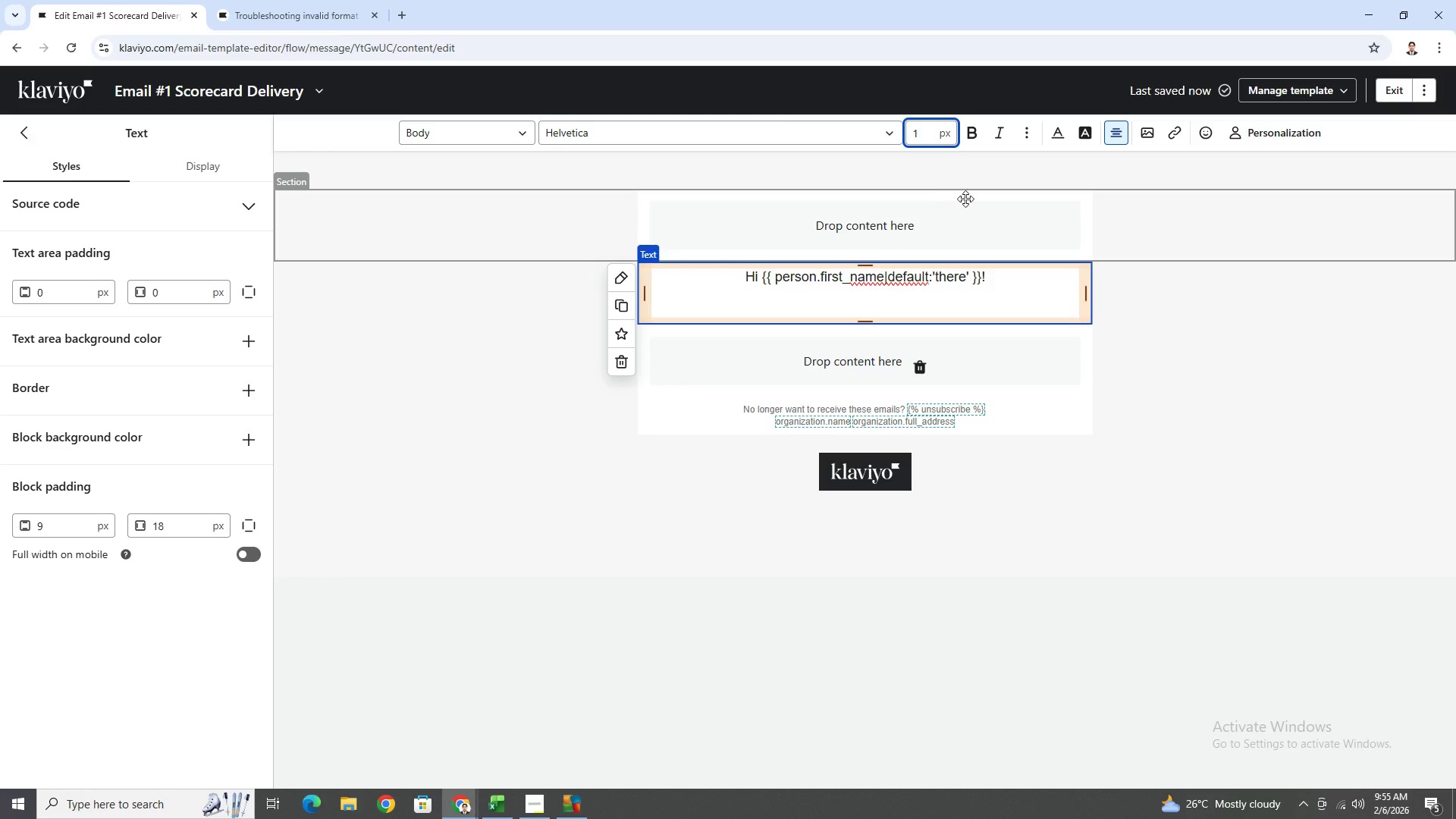 
key(8)
 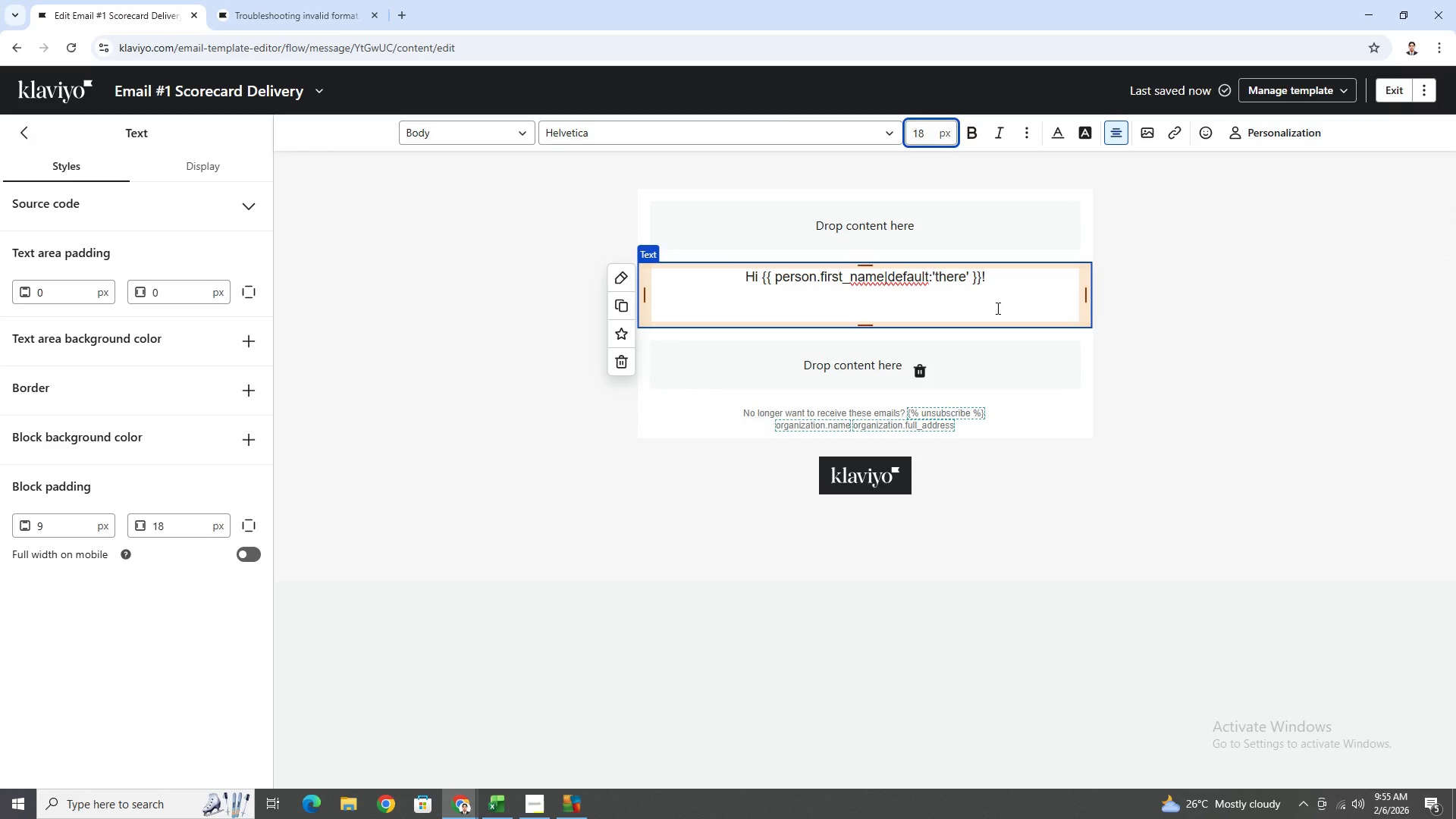 
key(Backspace)
 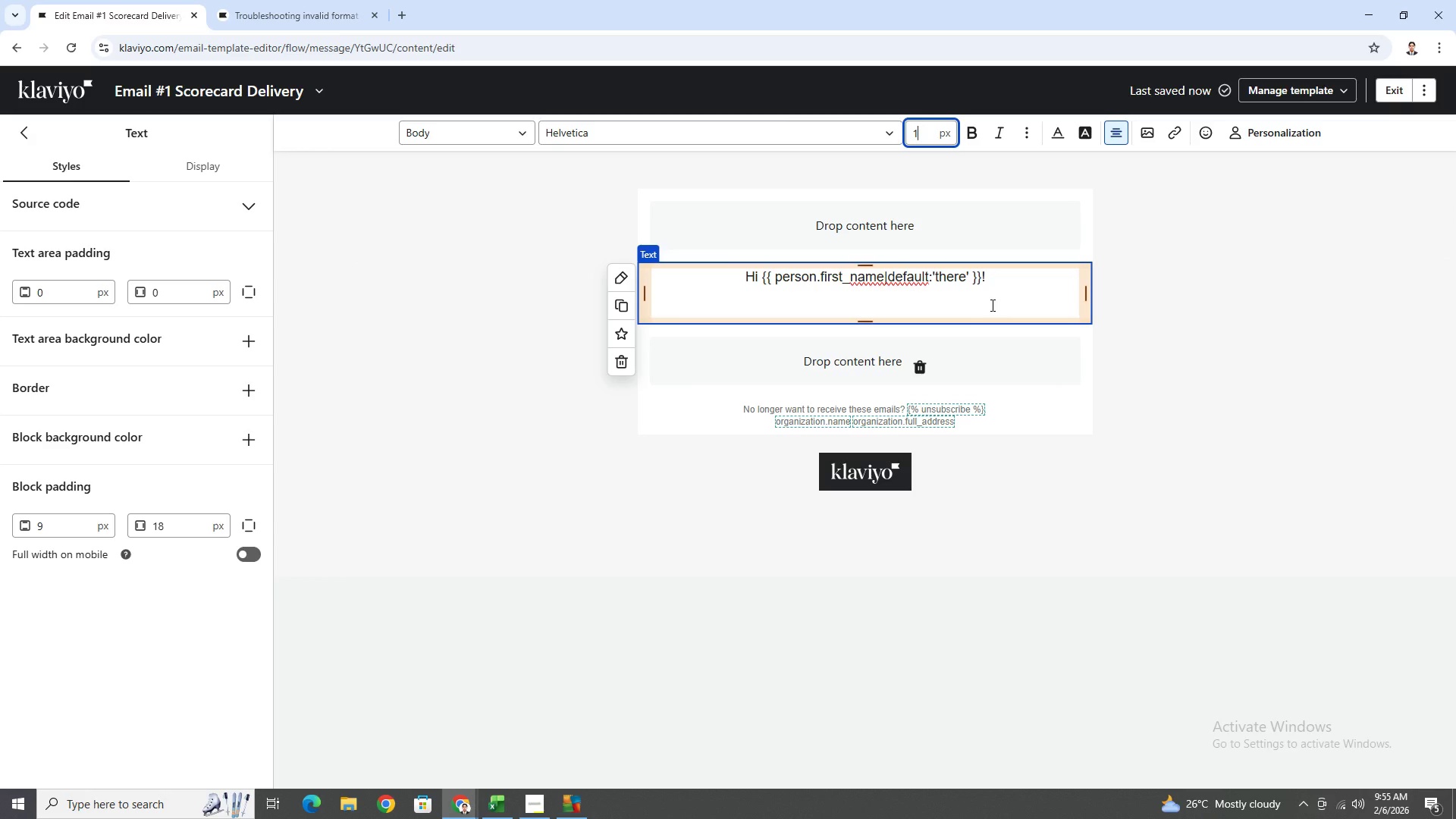 
key(8)
 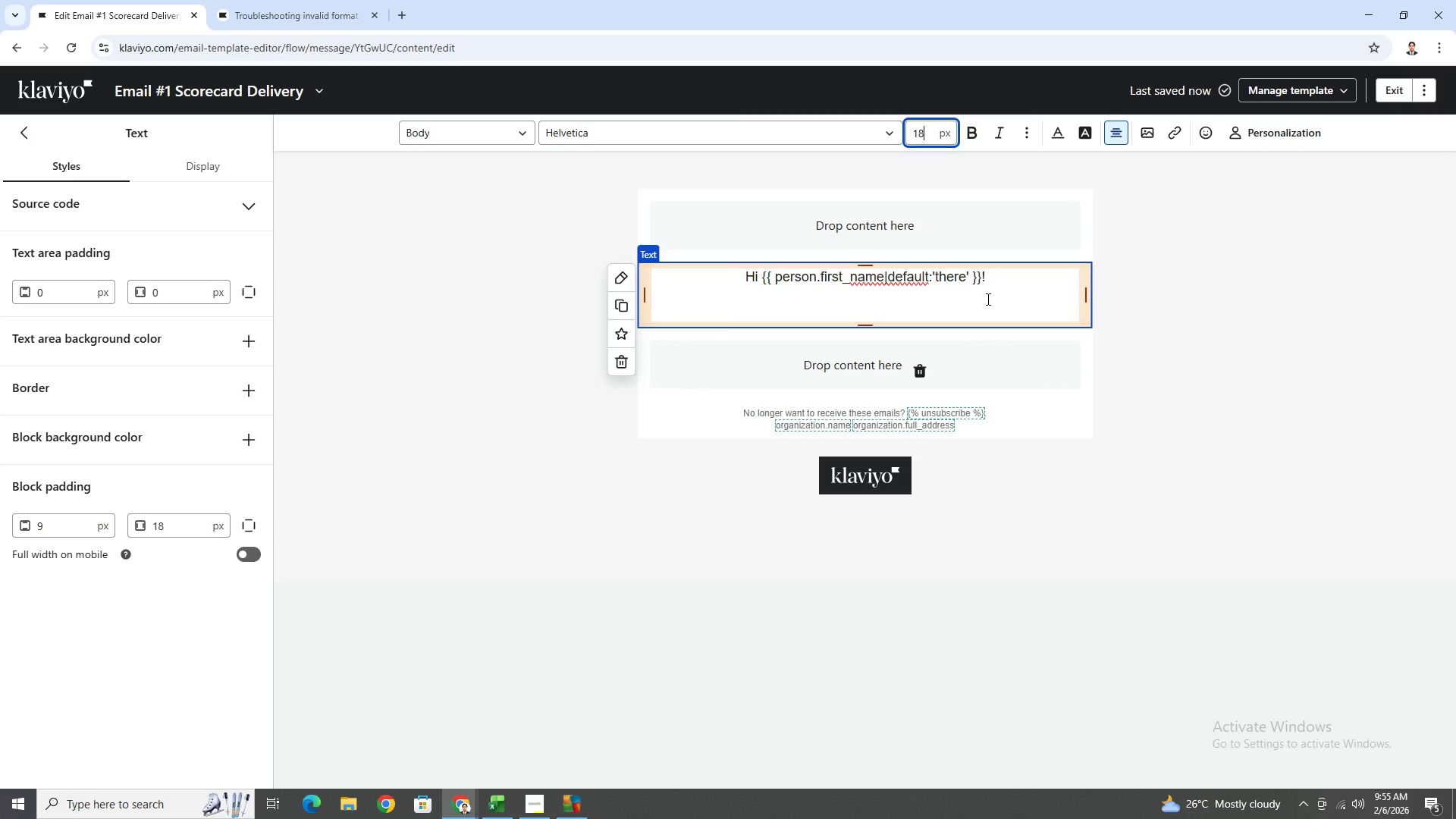 
left_click([987, 299])
 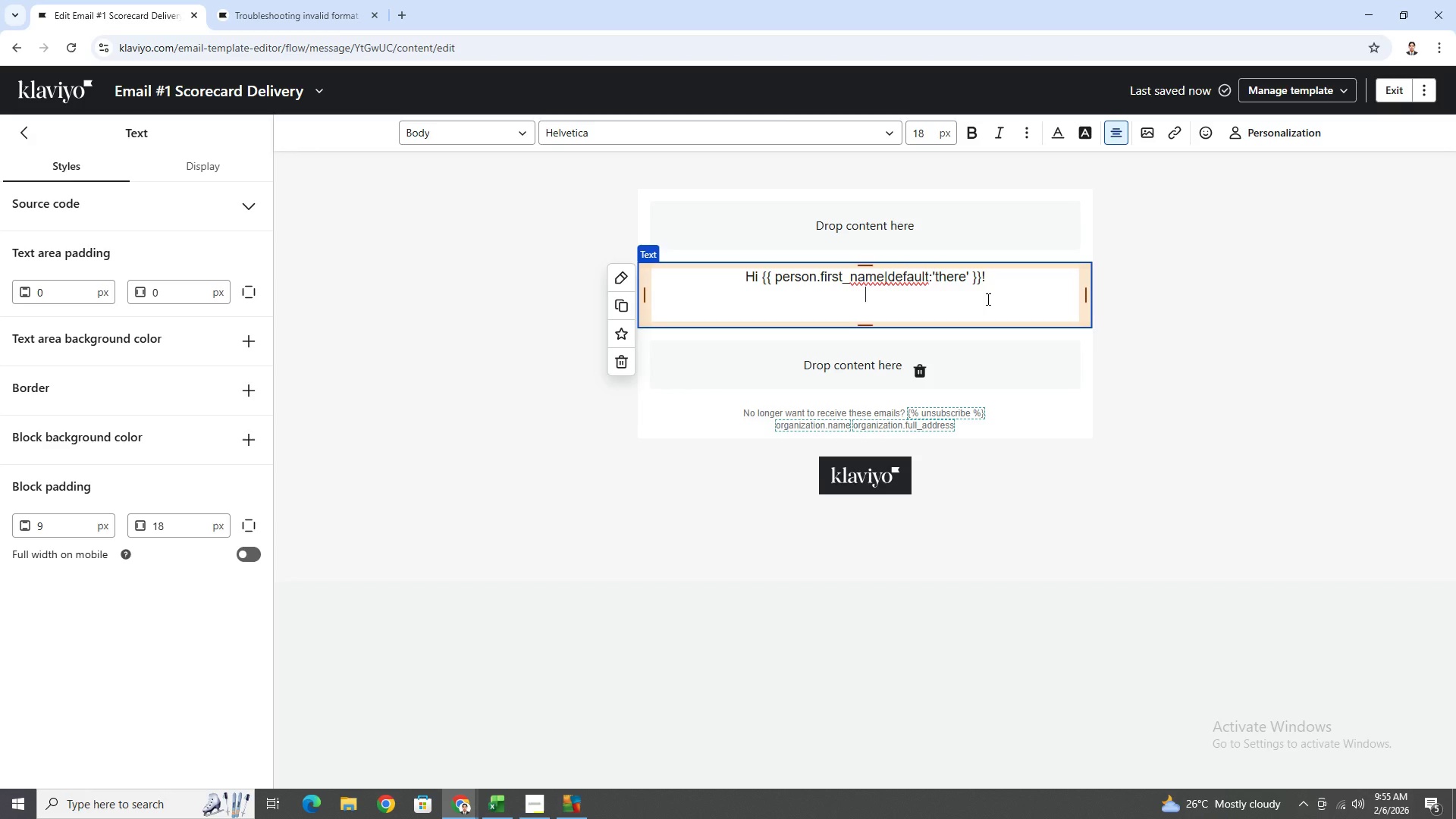 
key(Backspace)
 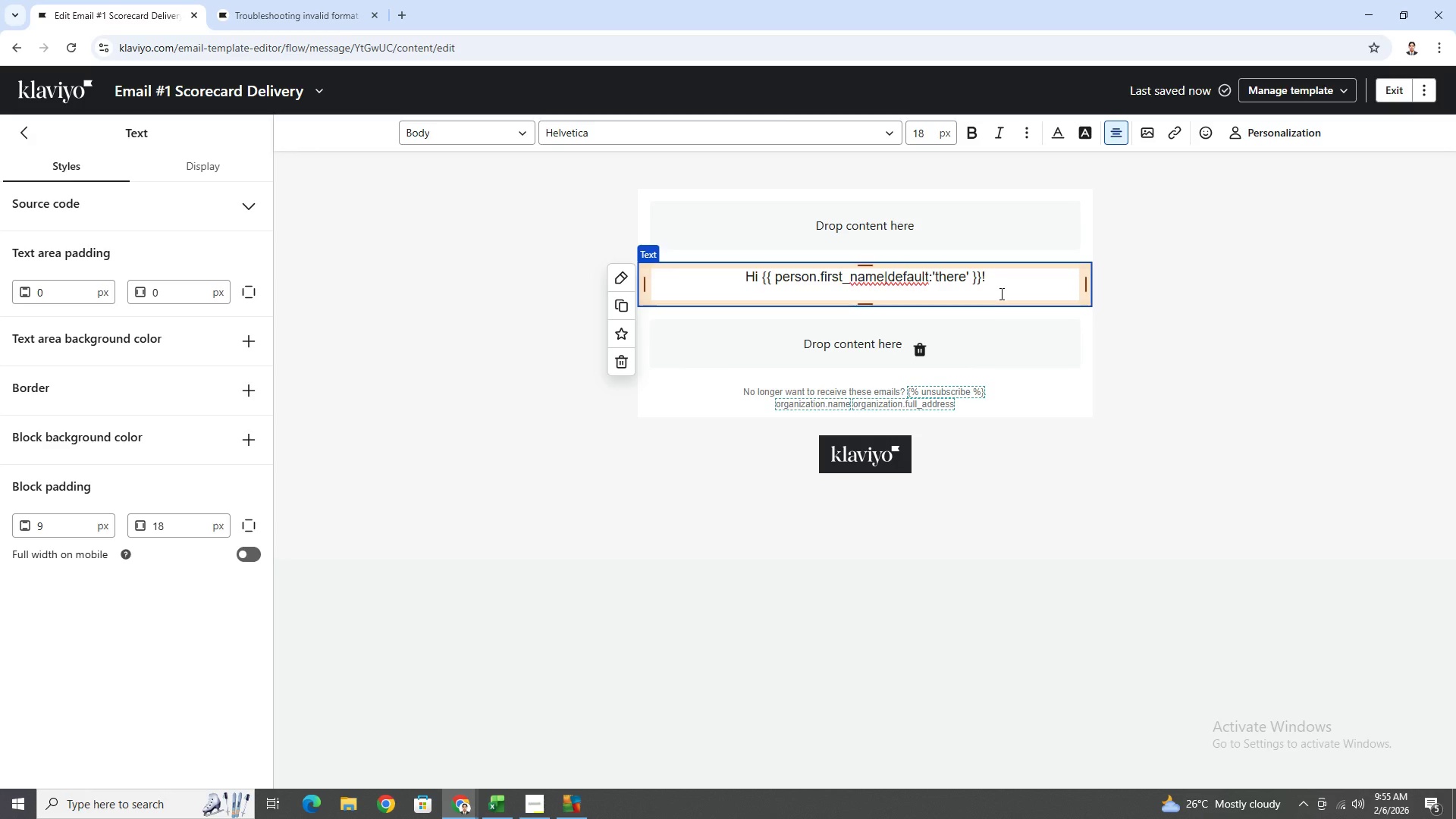 
left_click([1040, 340])
 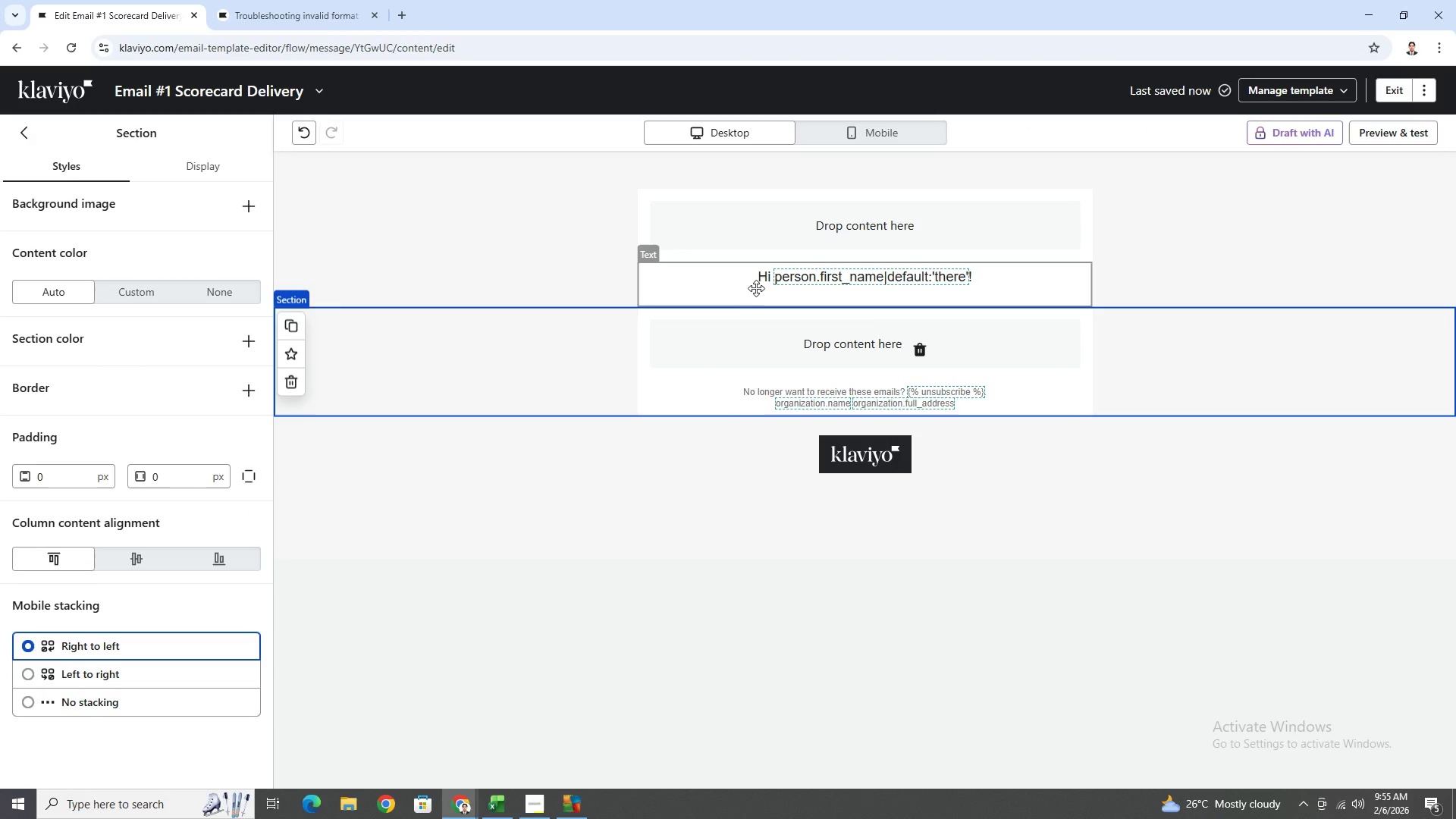 
double_click([748, 285])
 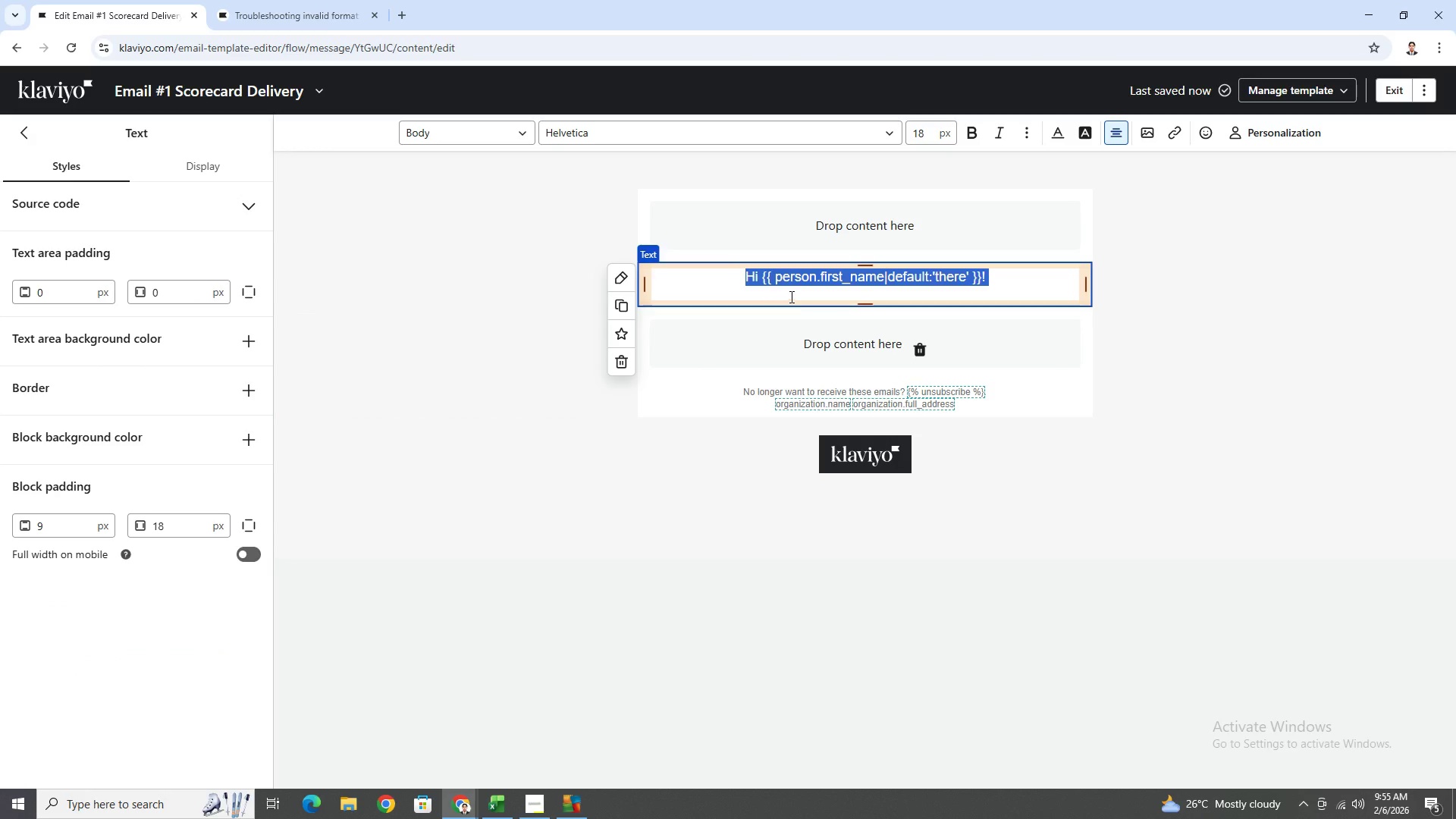 
left_click([778, 293])
 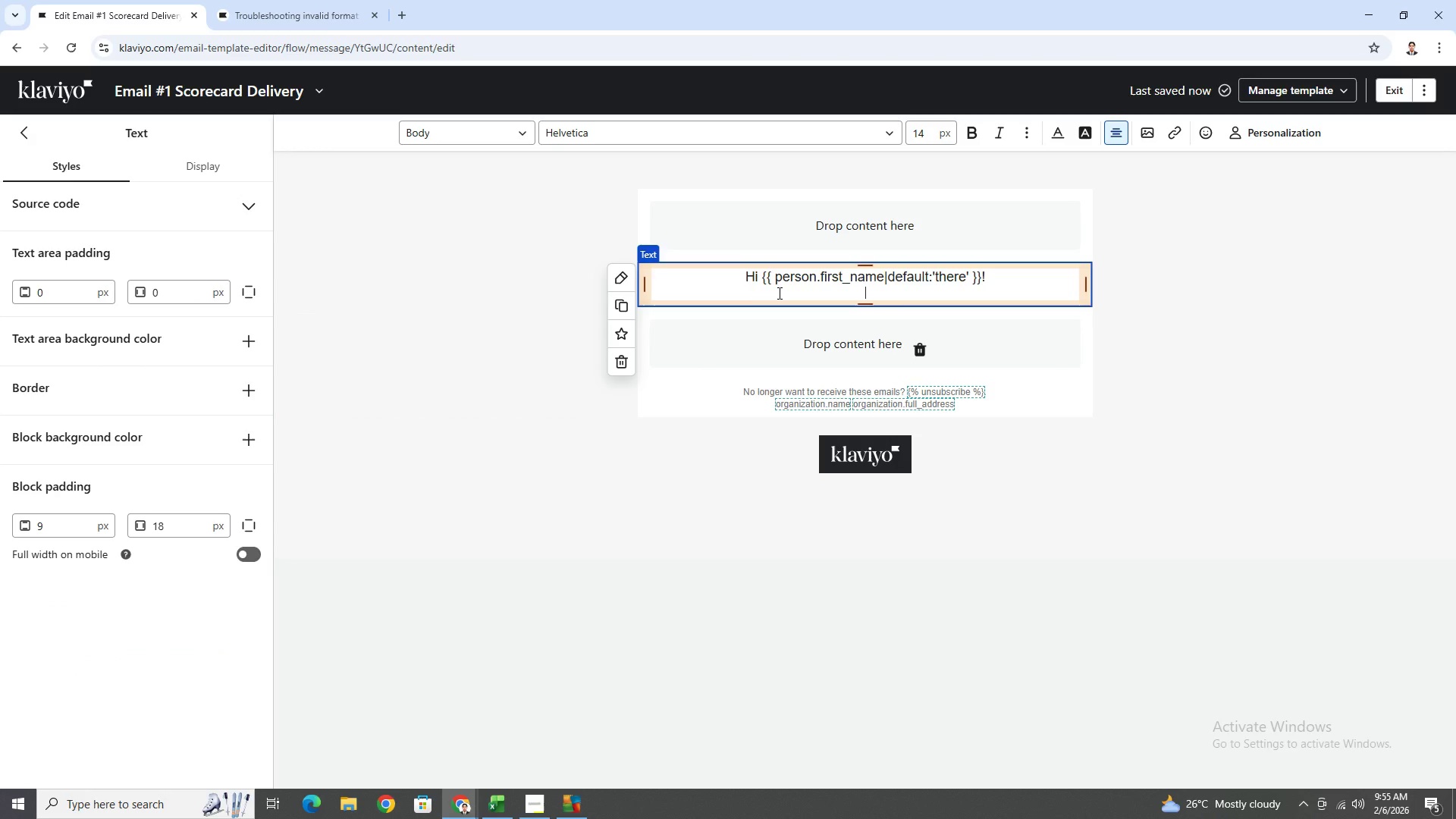 
key(Backspace)
 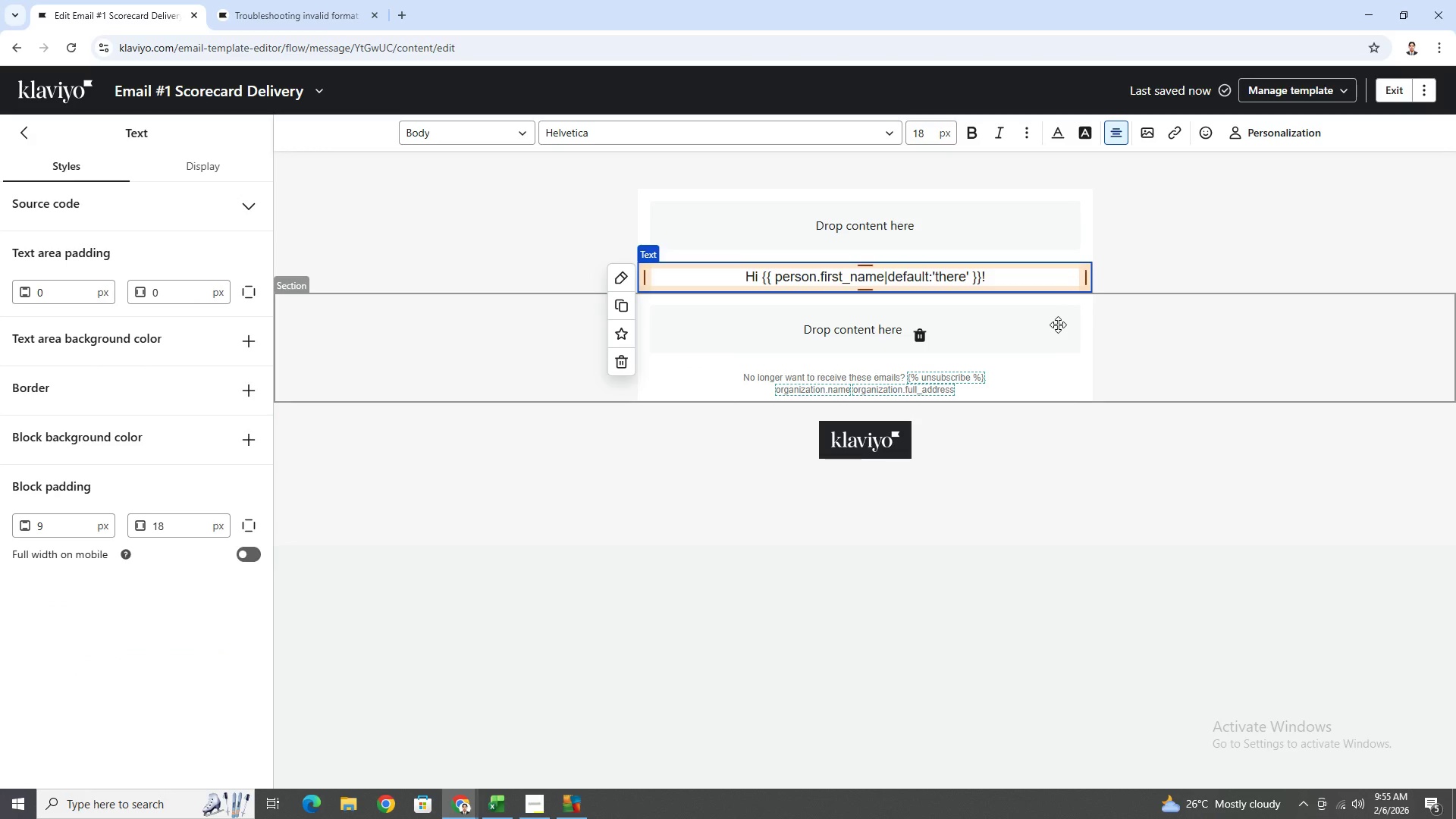 
left_click([1140, 322])
 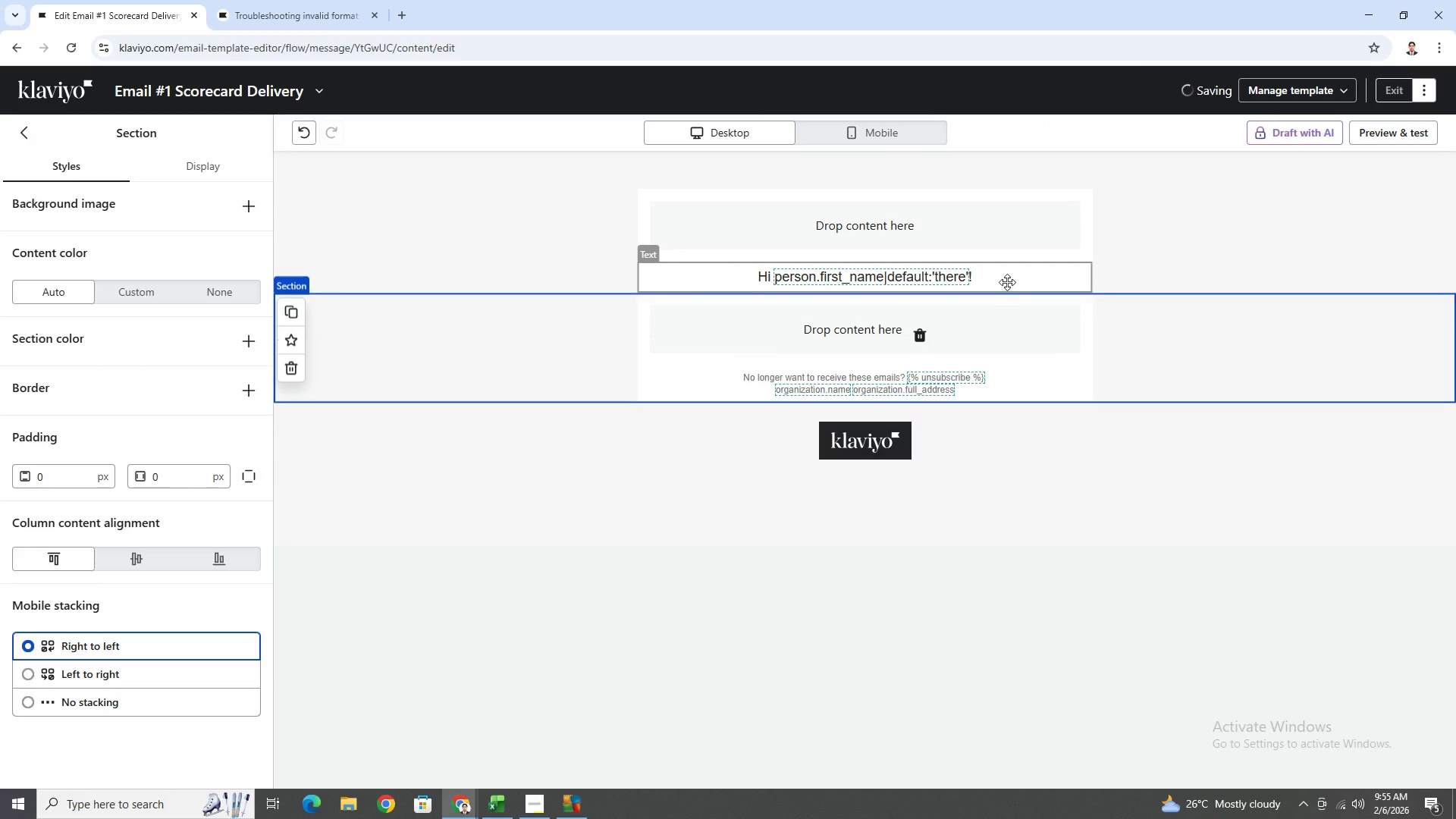 
left_click([1009, 281])
 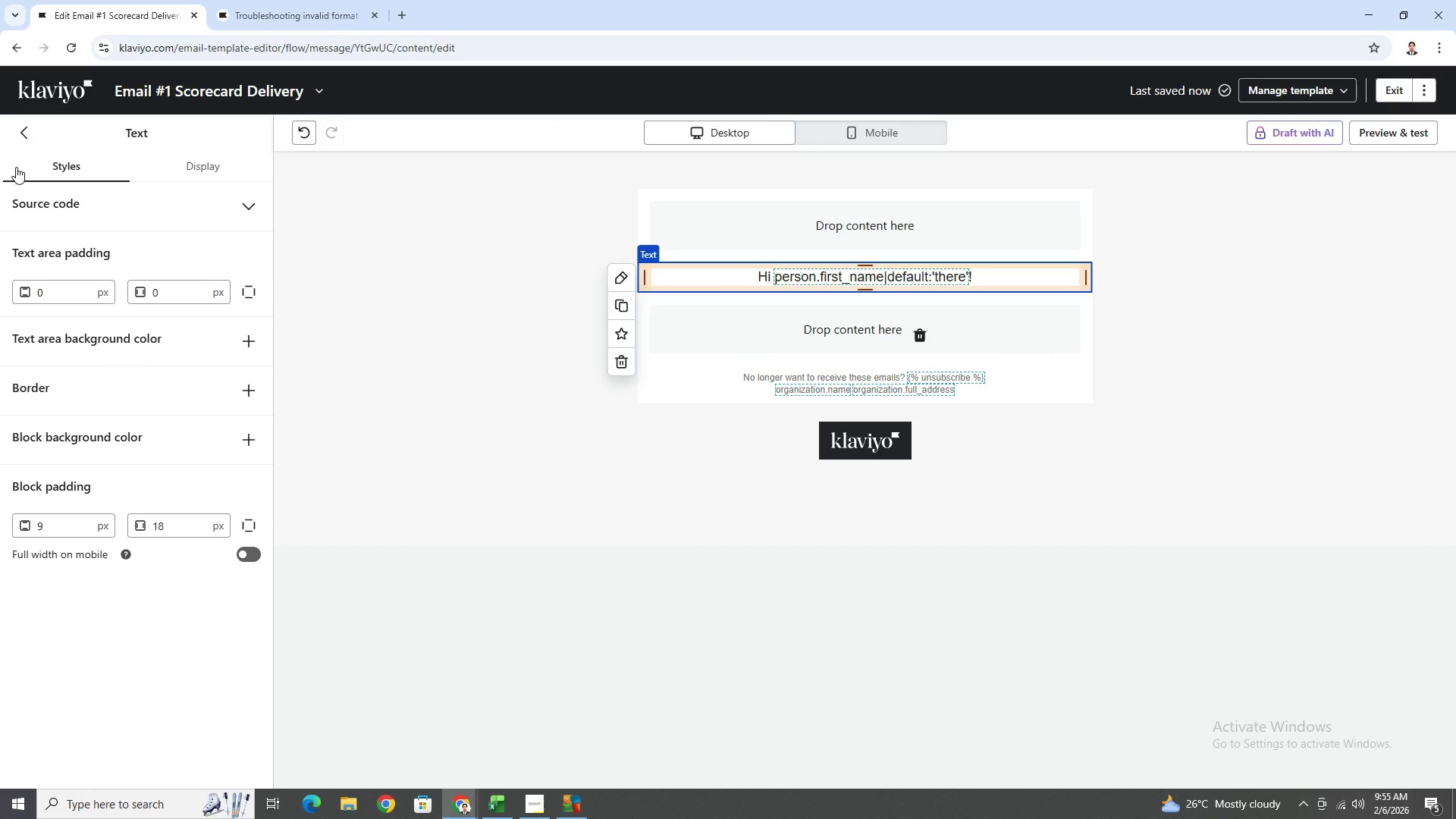 
left_click([20, 136])
 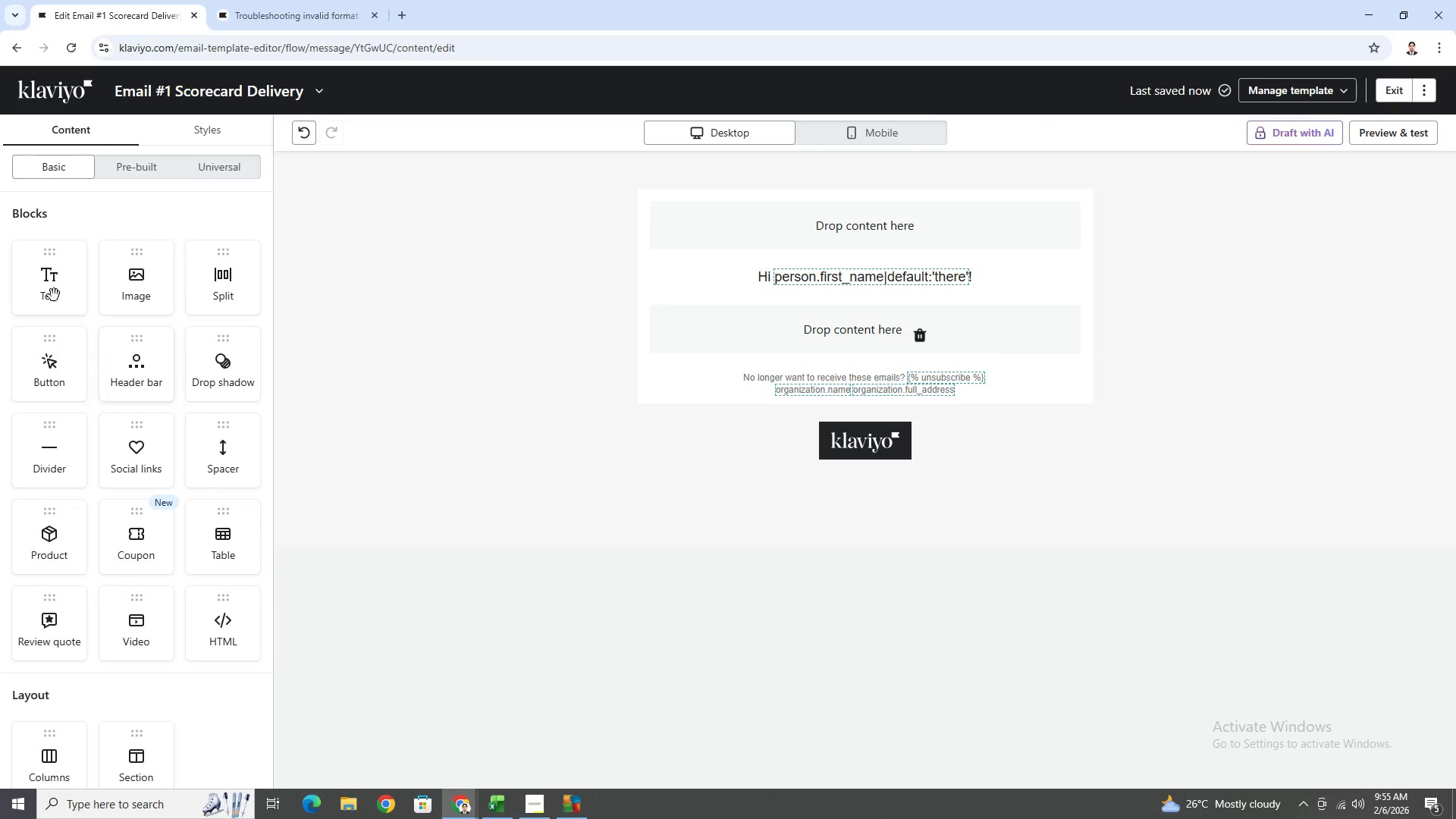 
left_click_drag(start_coordinate=[53, 277], to_coordinate=[858, 312])
 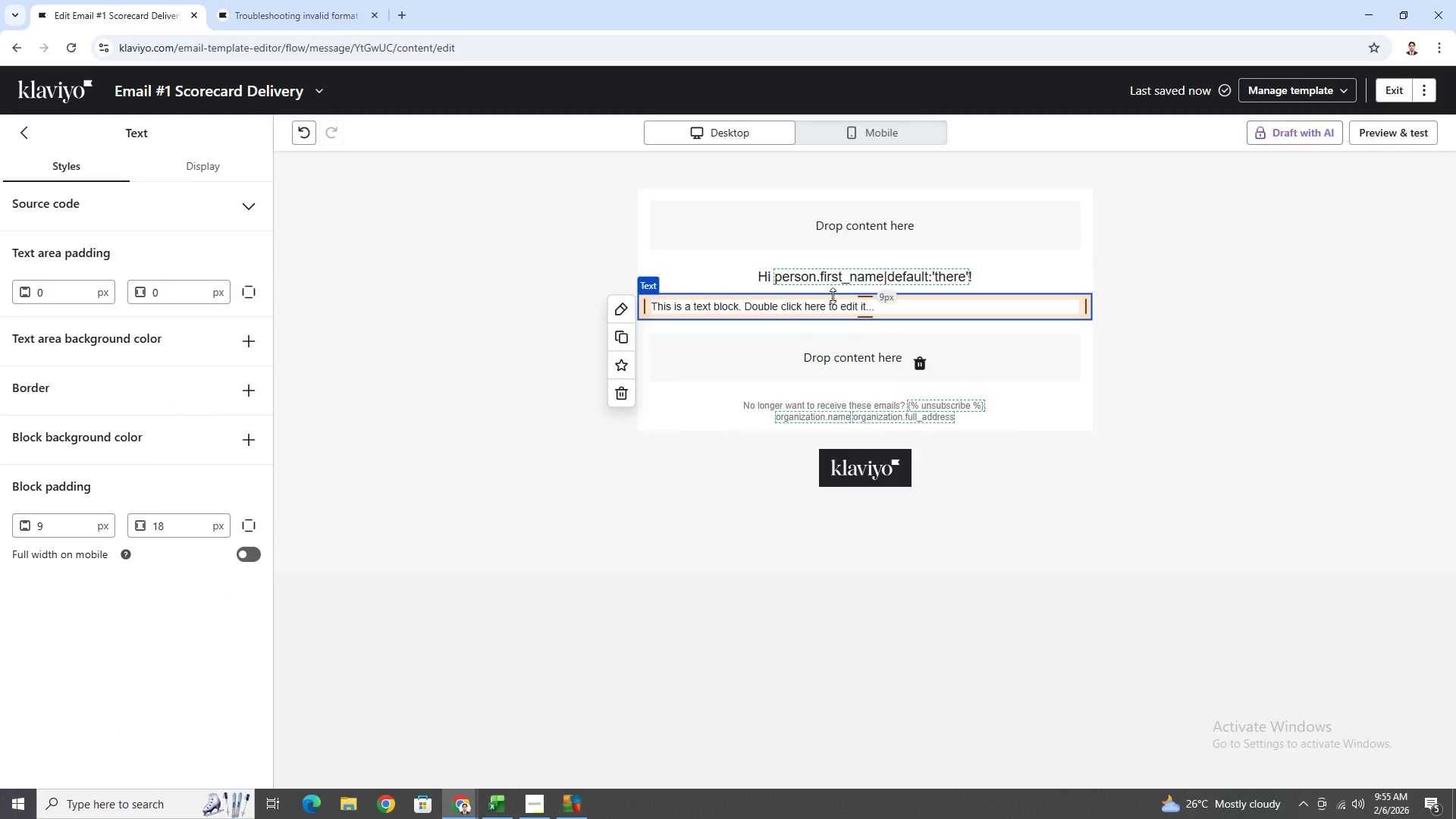 
double_click([833, 303])
 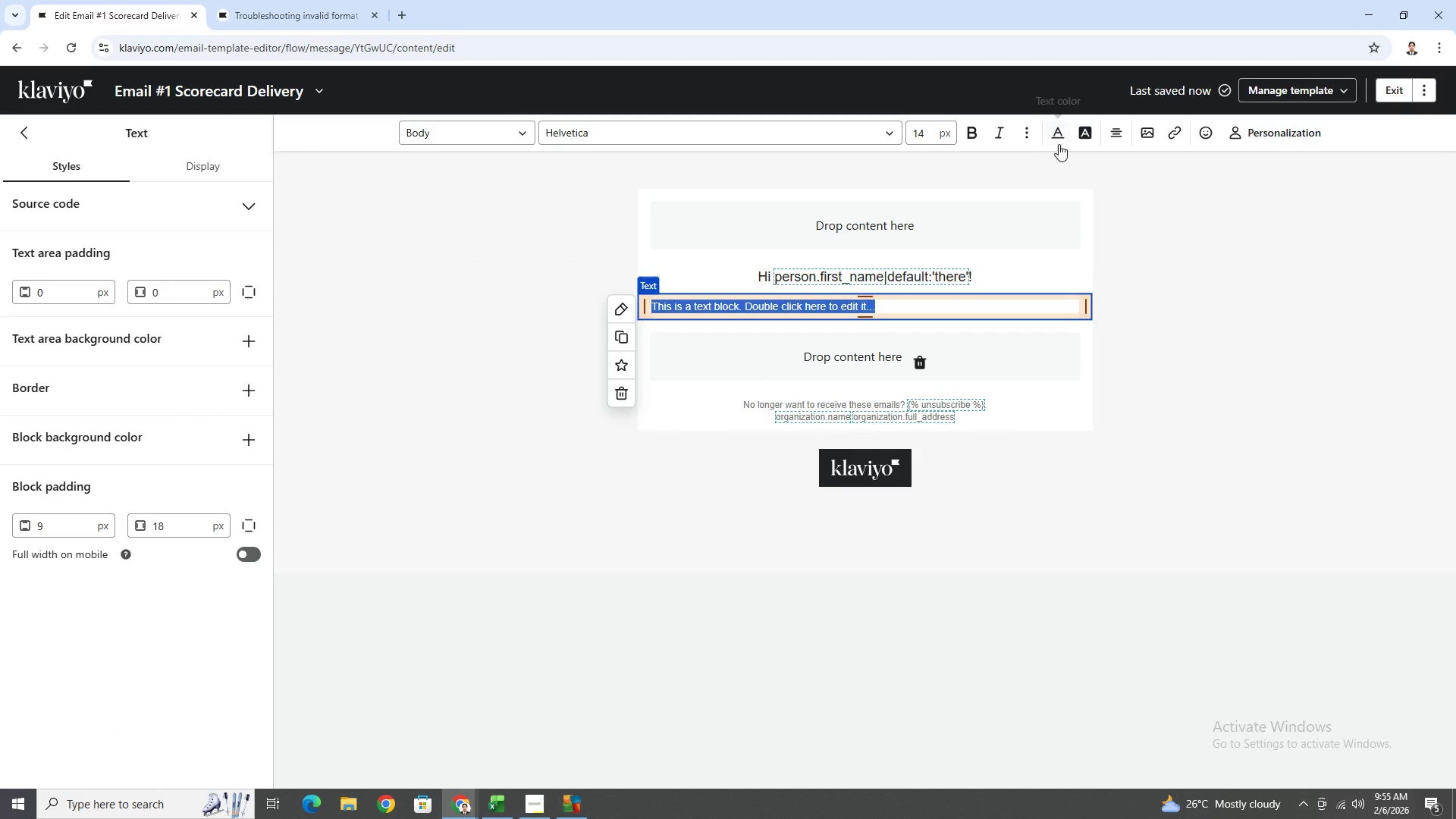 
left_click([1122, 130])
 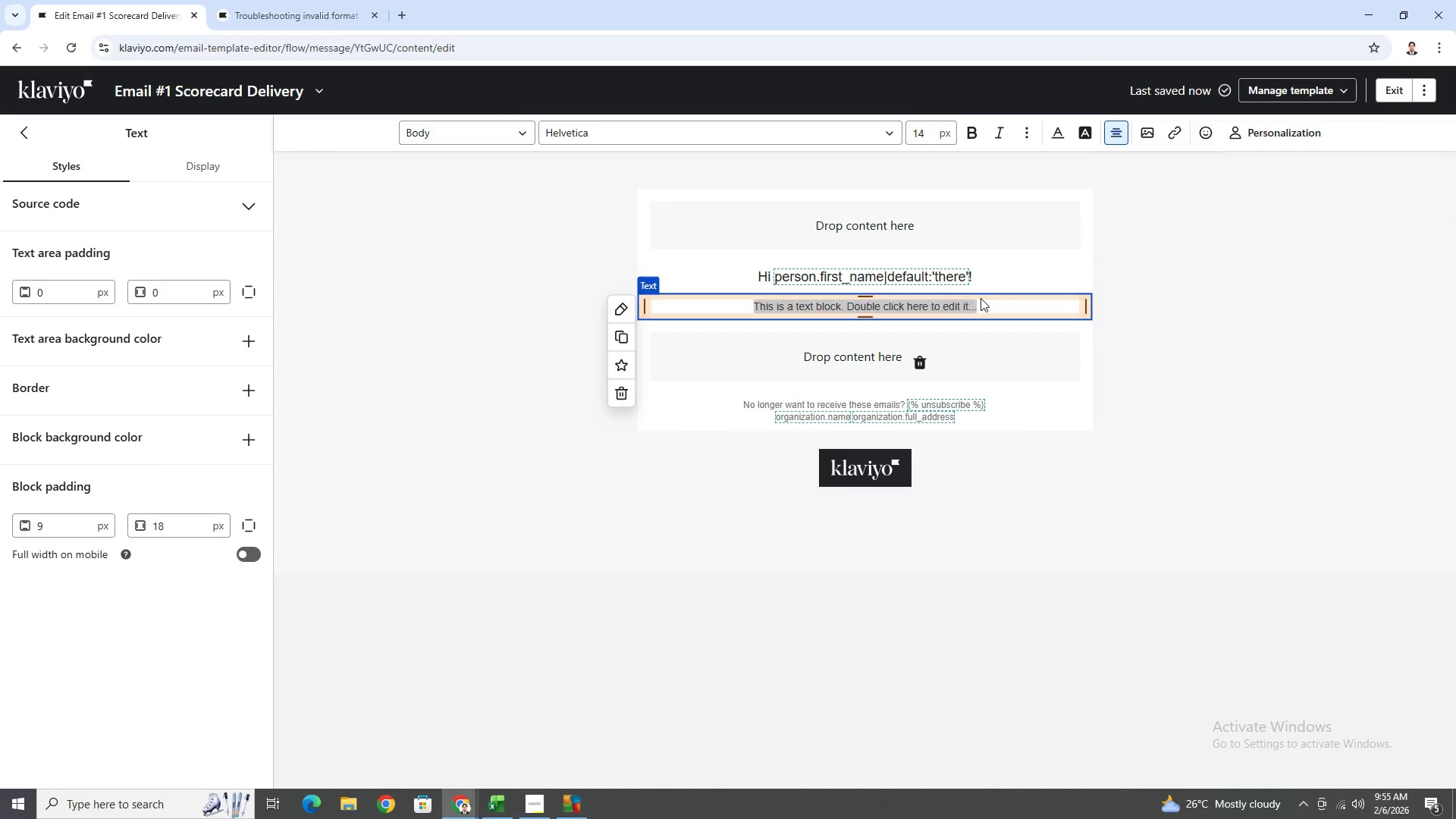 
double_click([982, 309])
 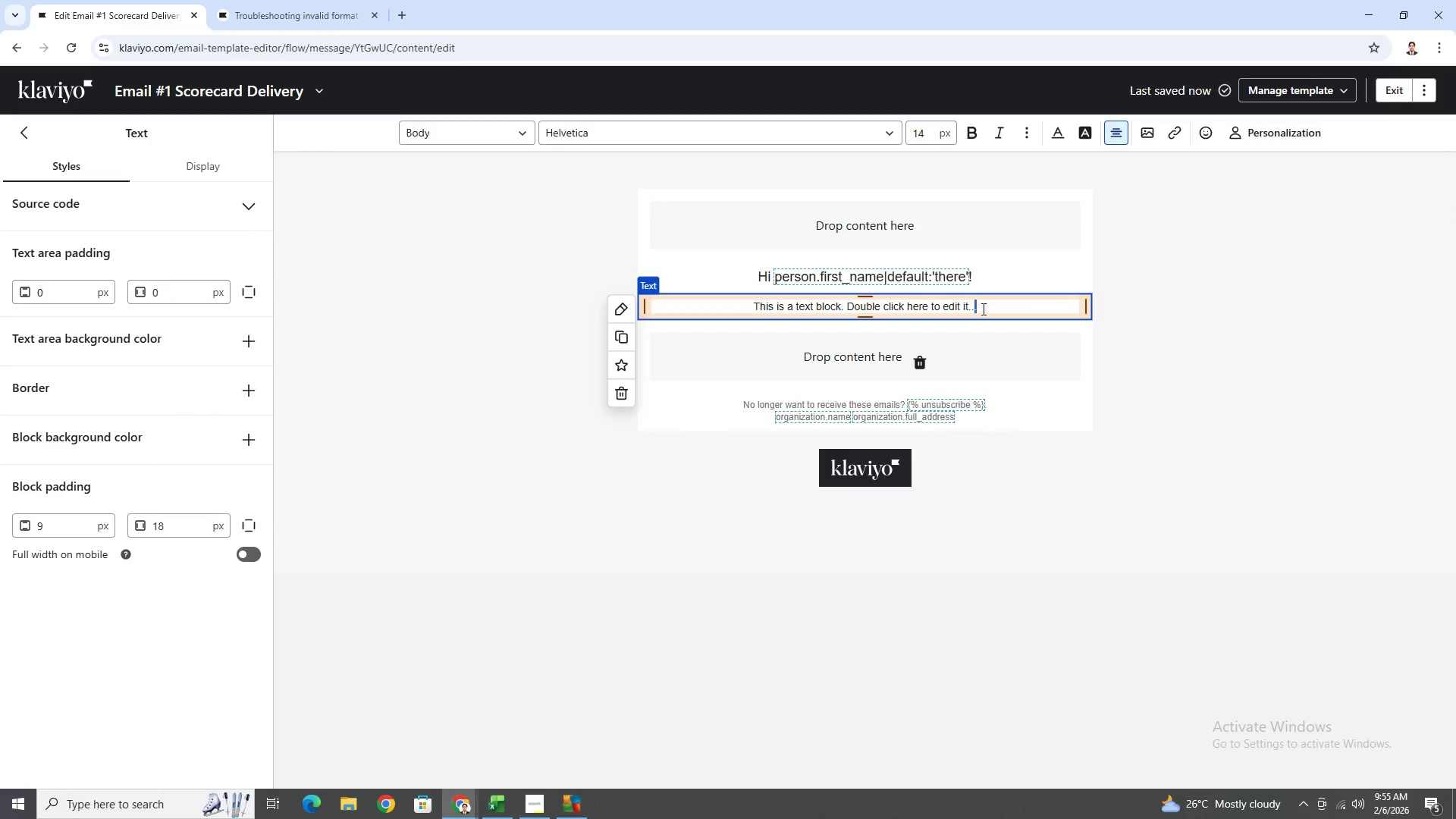 
triple_click([982, 309])
 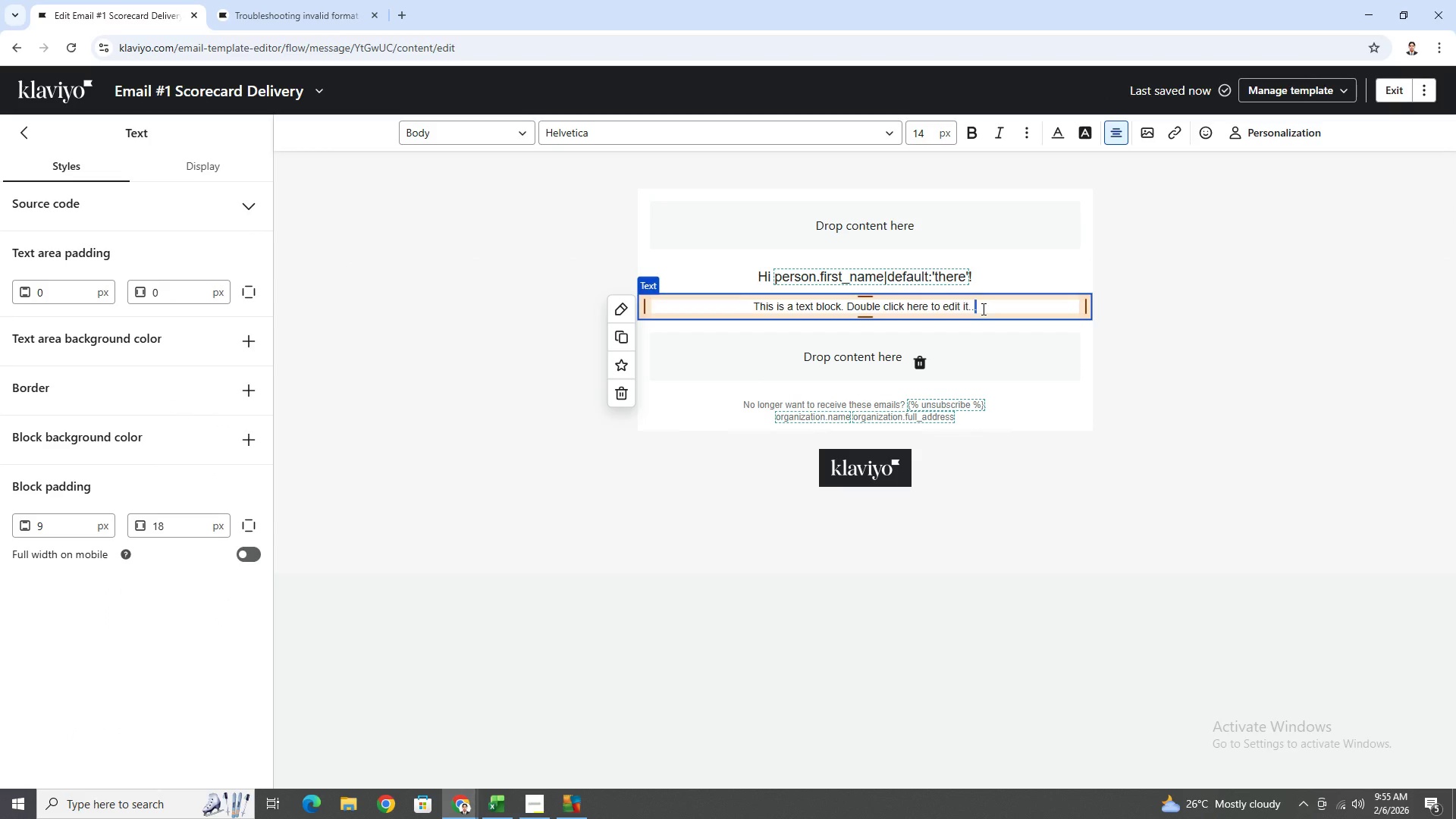 
triple_click([982, 309])
 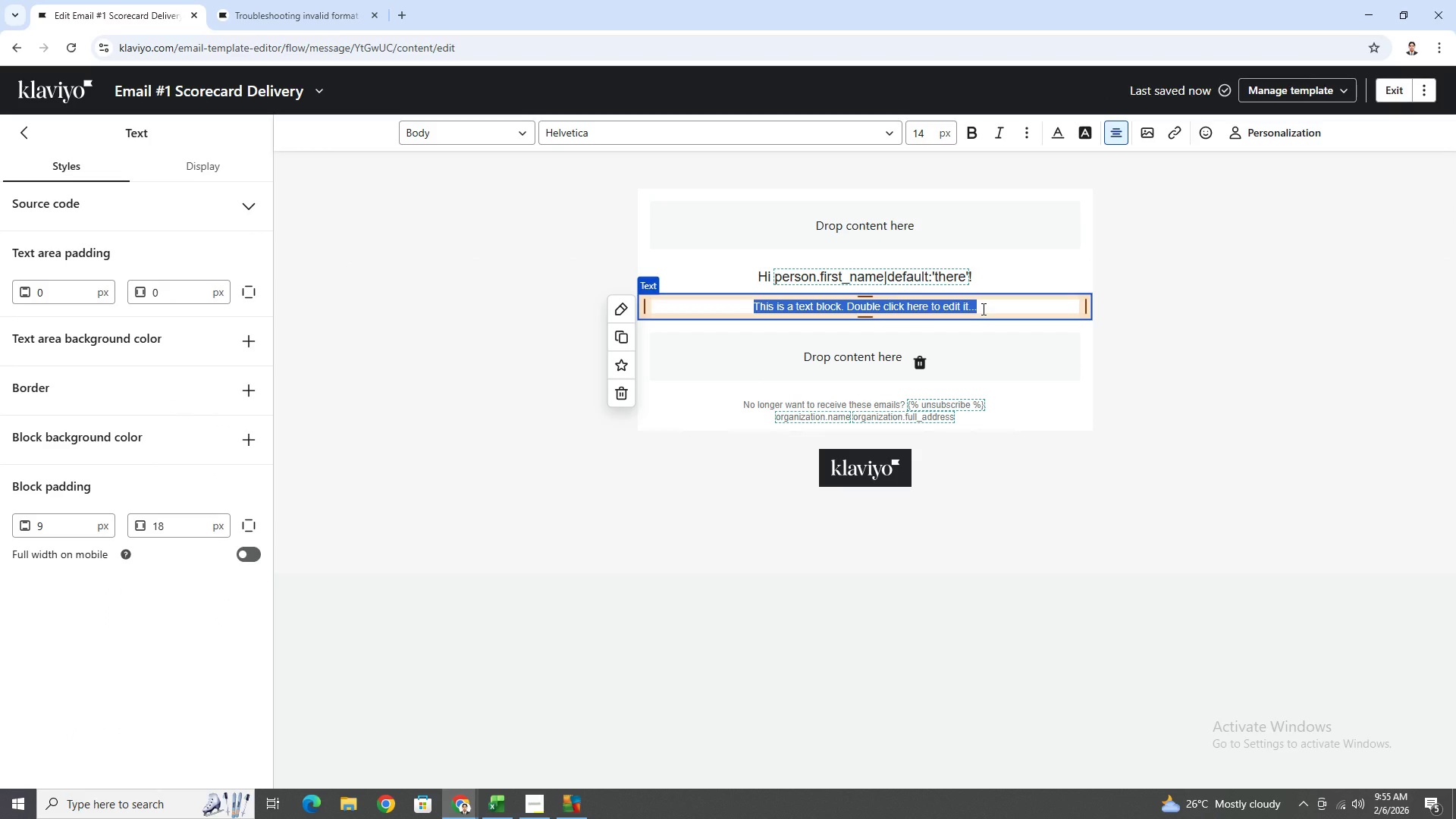 
triple_click([982, 309])
 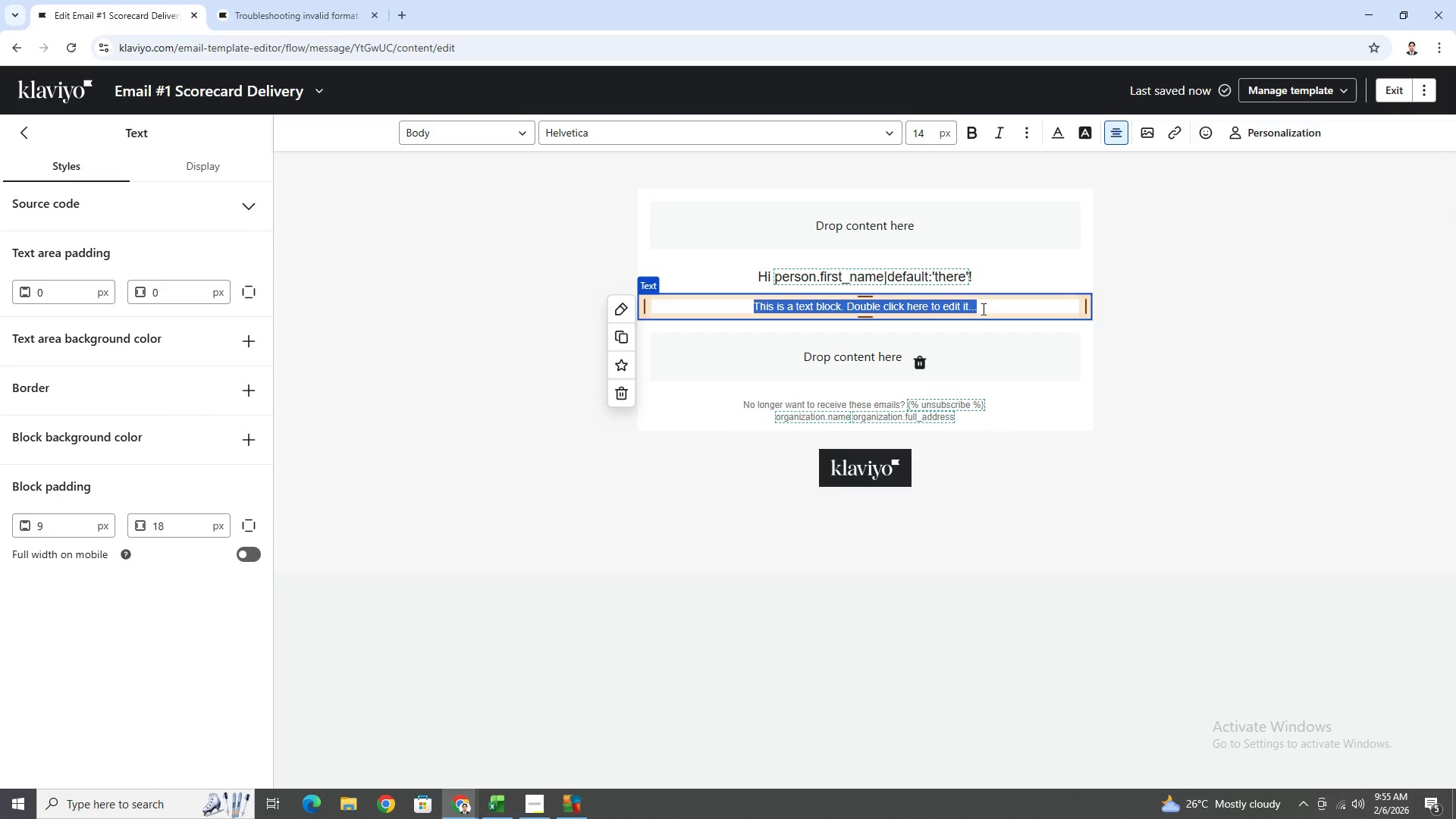 
type(Thank you for downloading the SA)
key(Backspace)
type(adf)
key(Backspace)
type(e Home Scorecard.)
 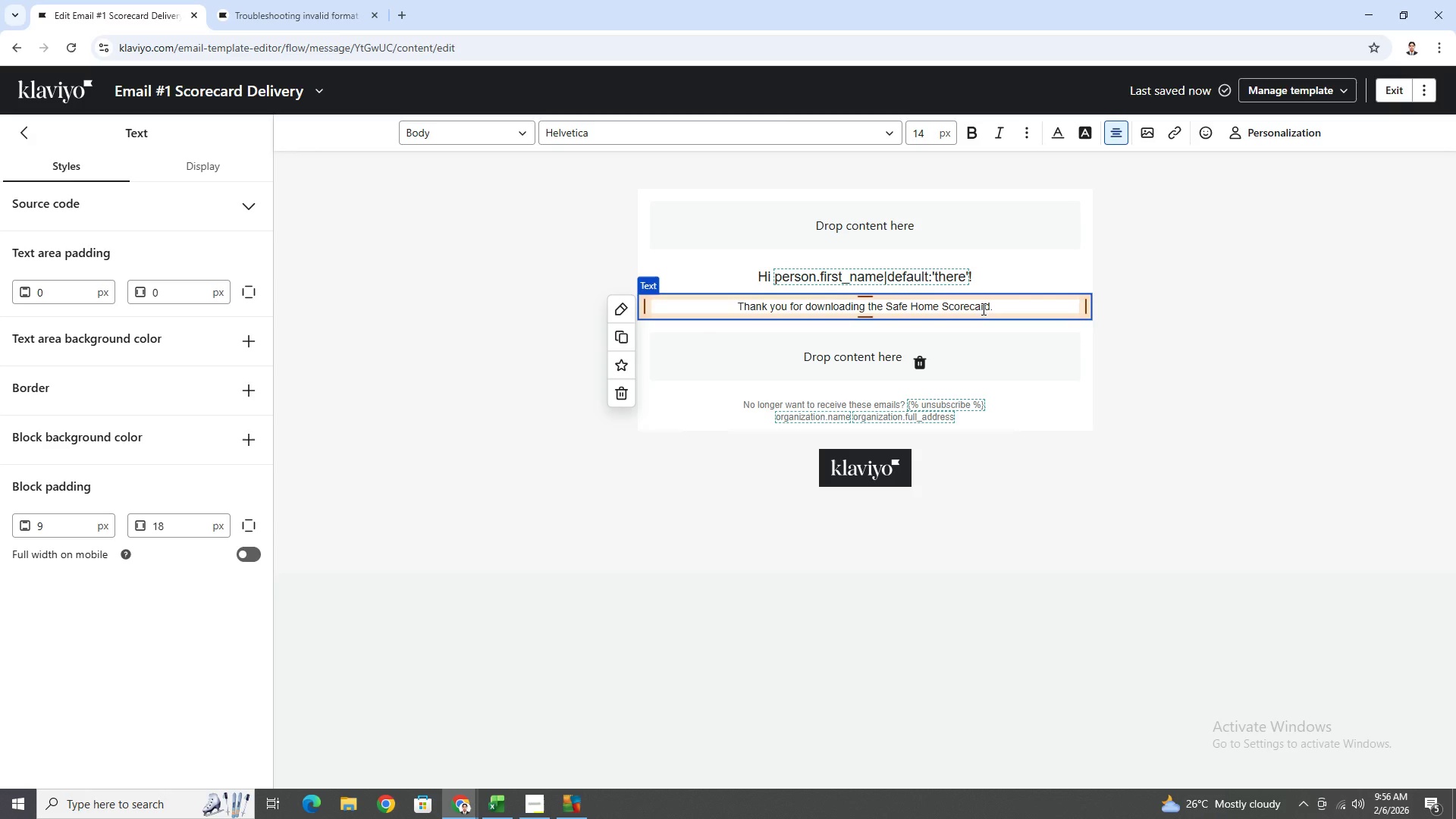 
scroll: coordinate [982, 309], scroll_direction: up, amount: 1.0
 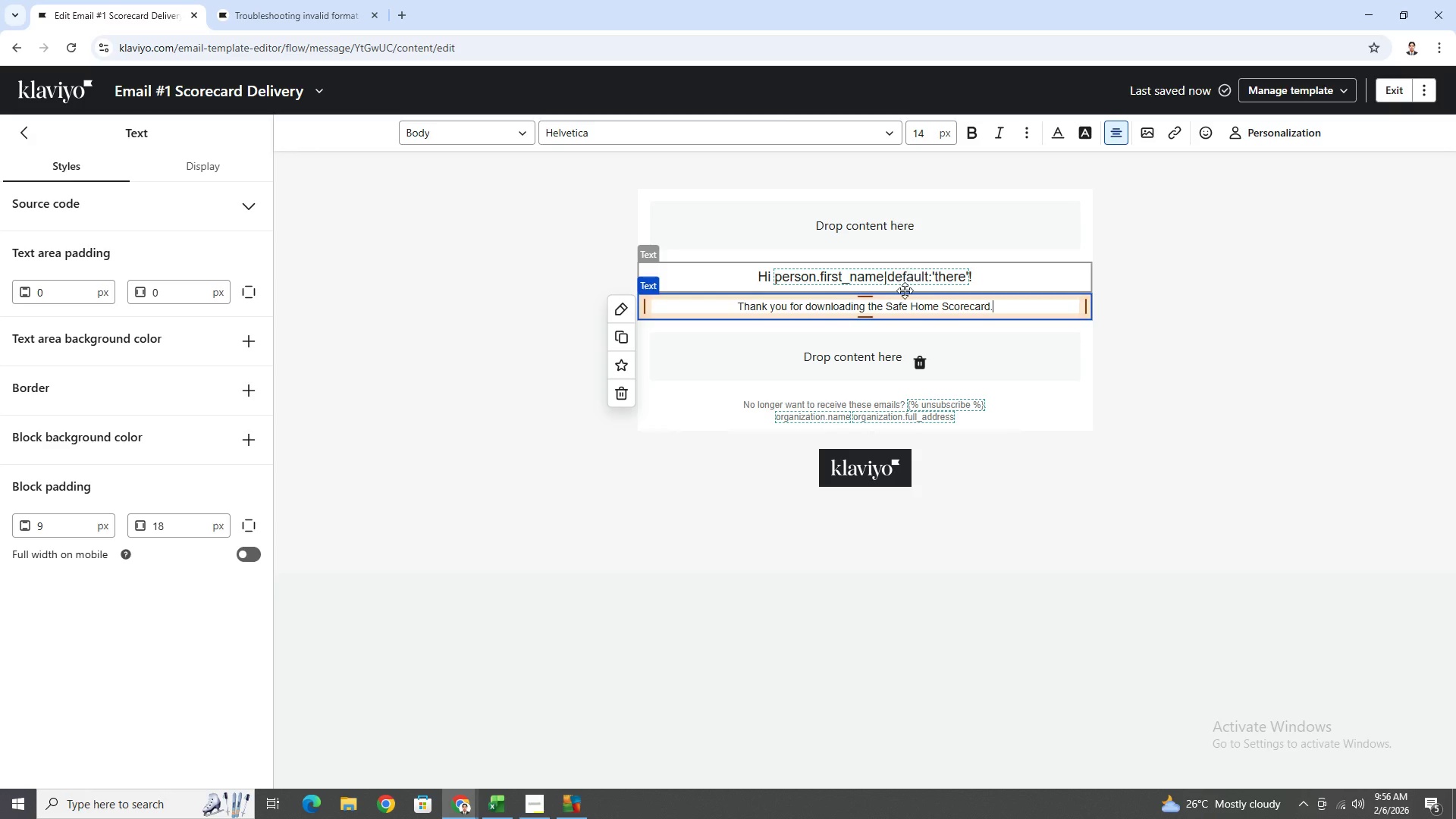 
hold_key(key=ShiftLeft, duration=1.09)
left_click([889, 309])
 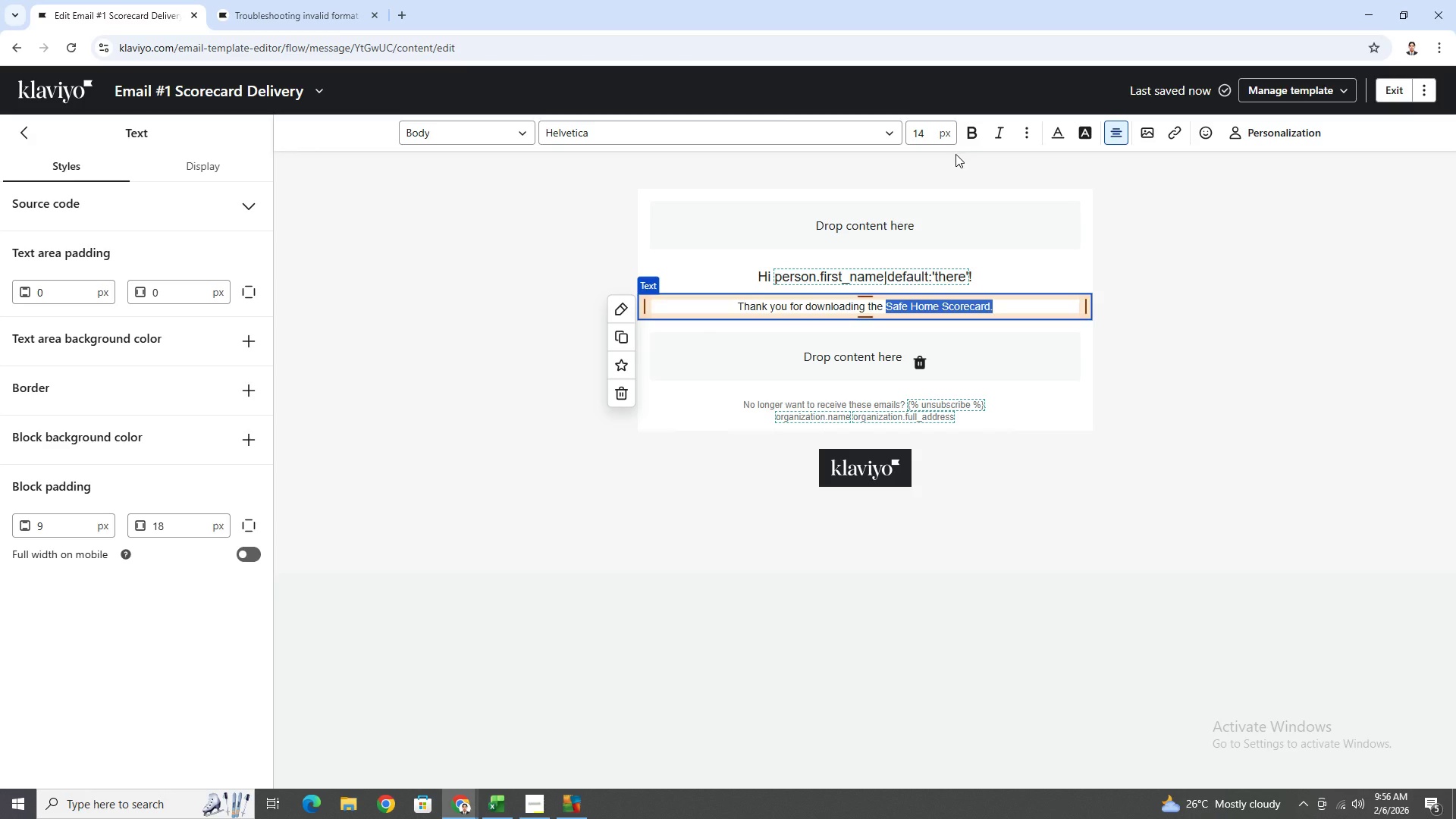 
left_click([973, 127])
 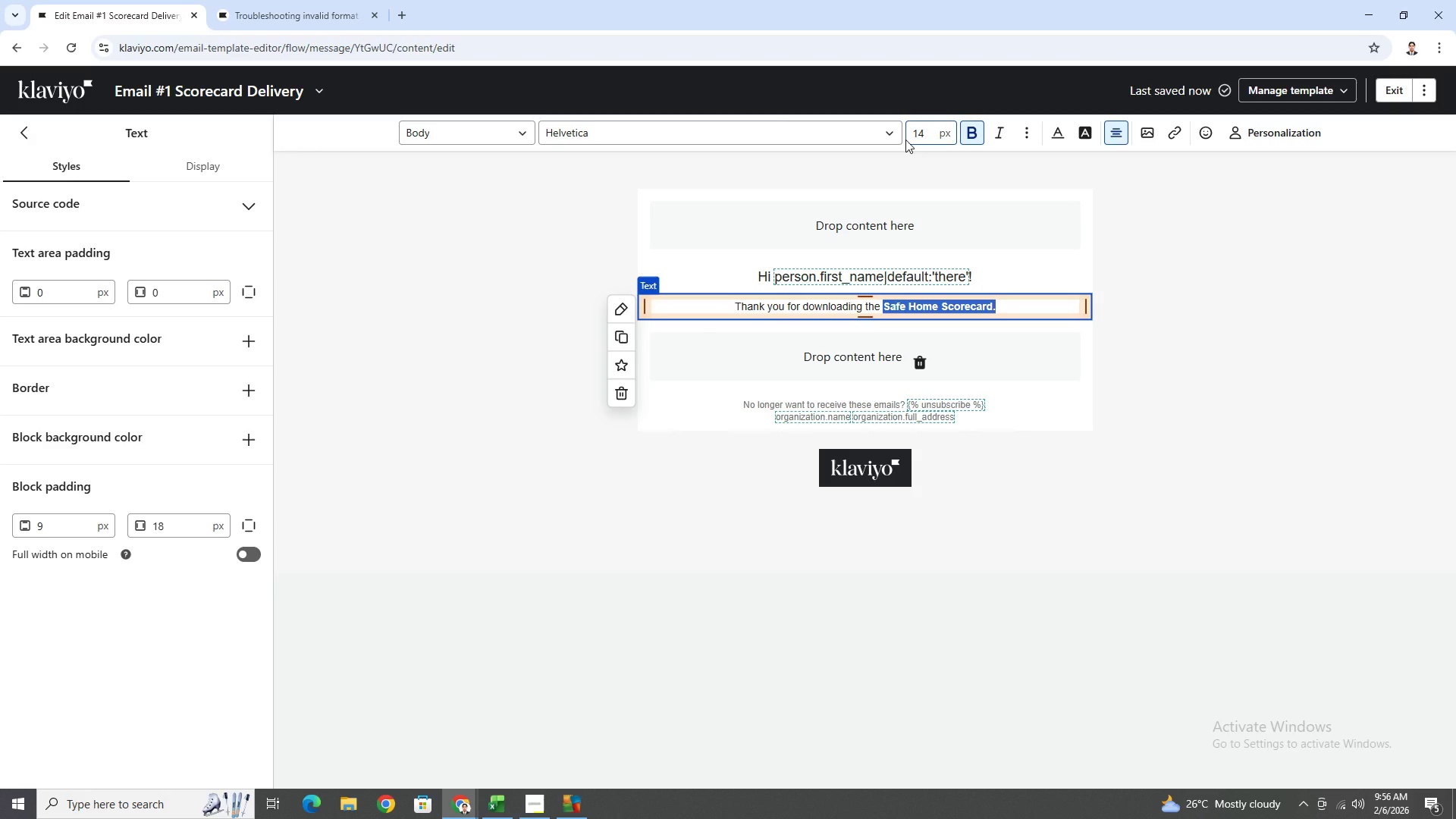 
left_click([1030, 303])
 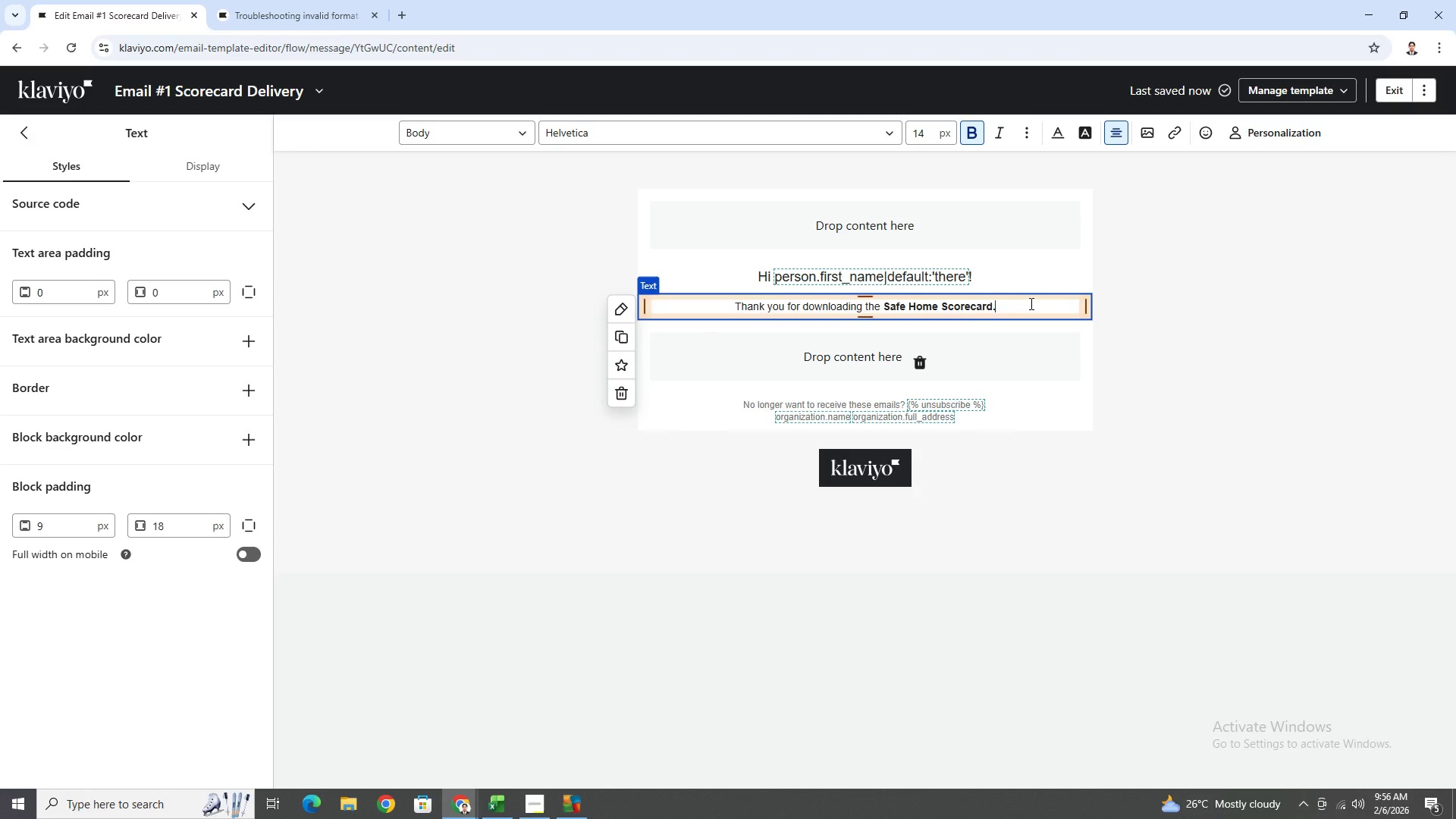 
key(Space)
 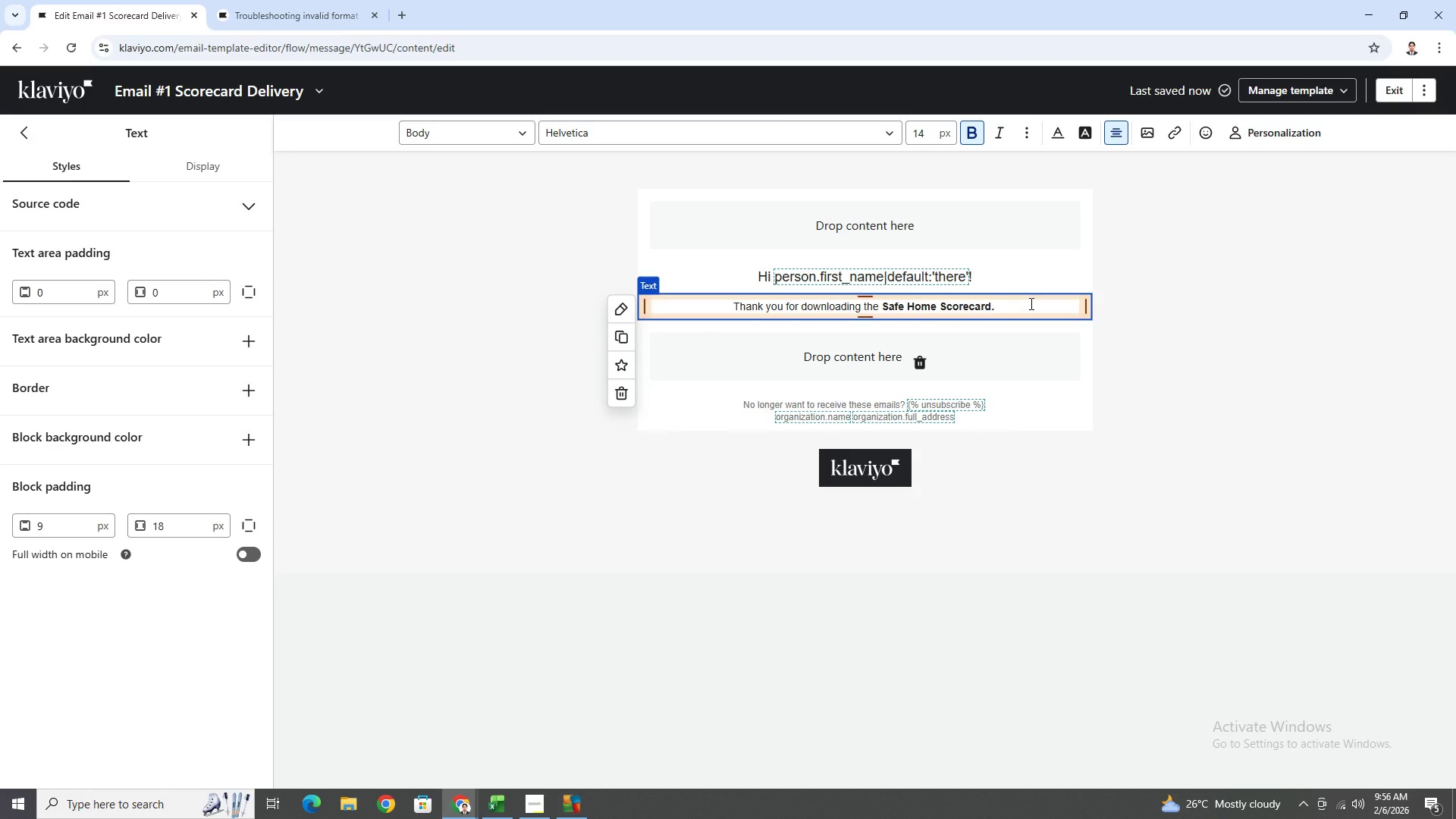 
key(Shift+W)
 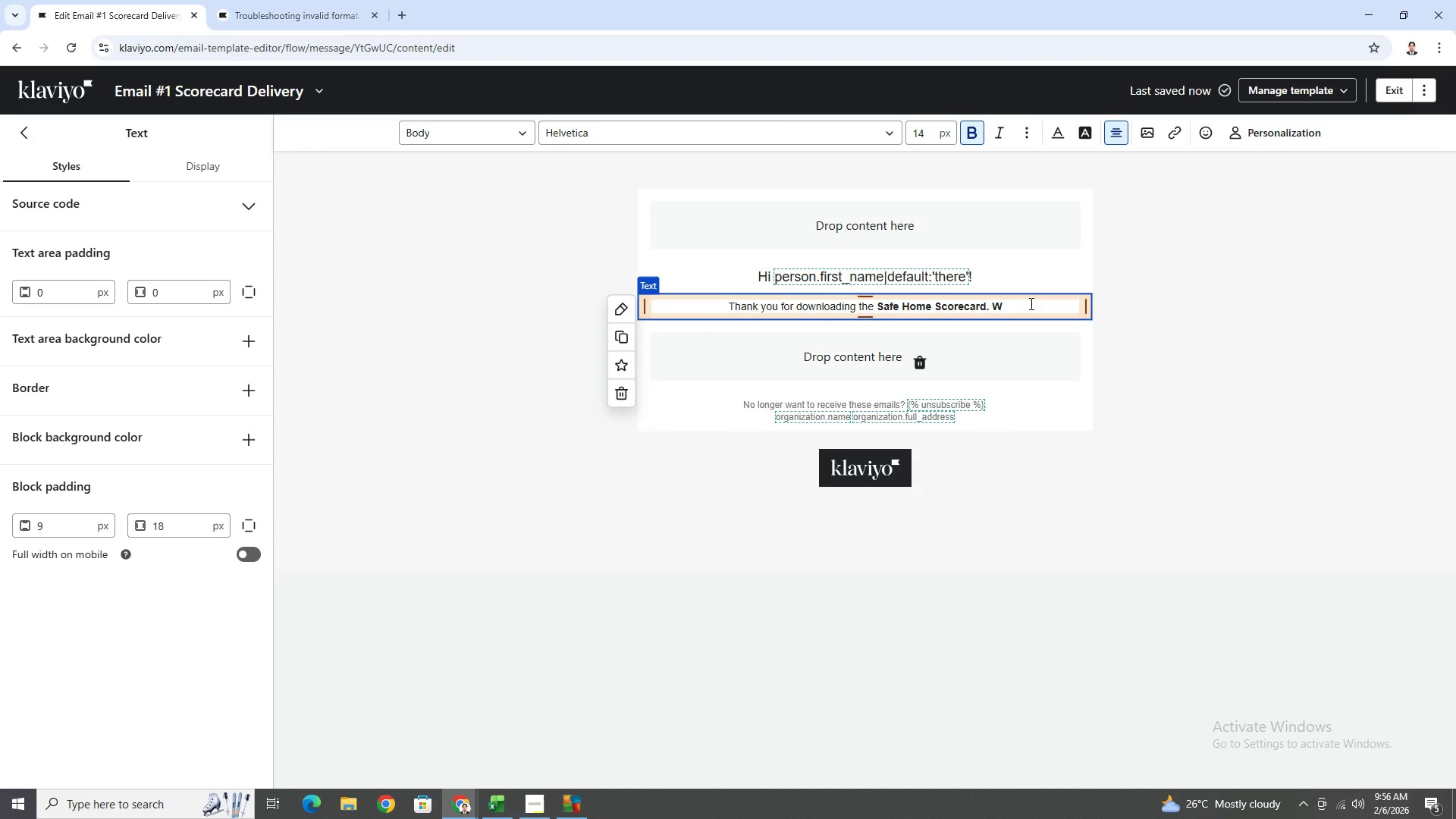 
key(Backspace)
 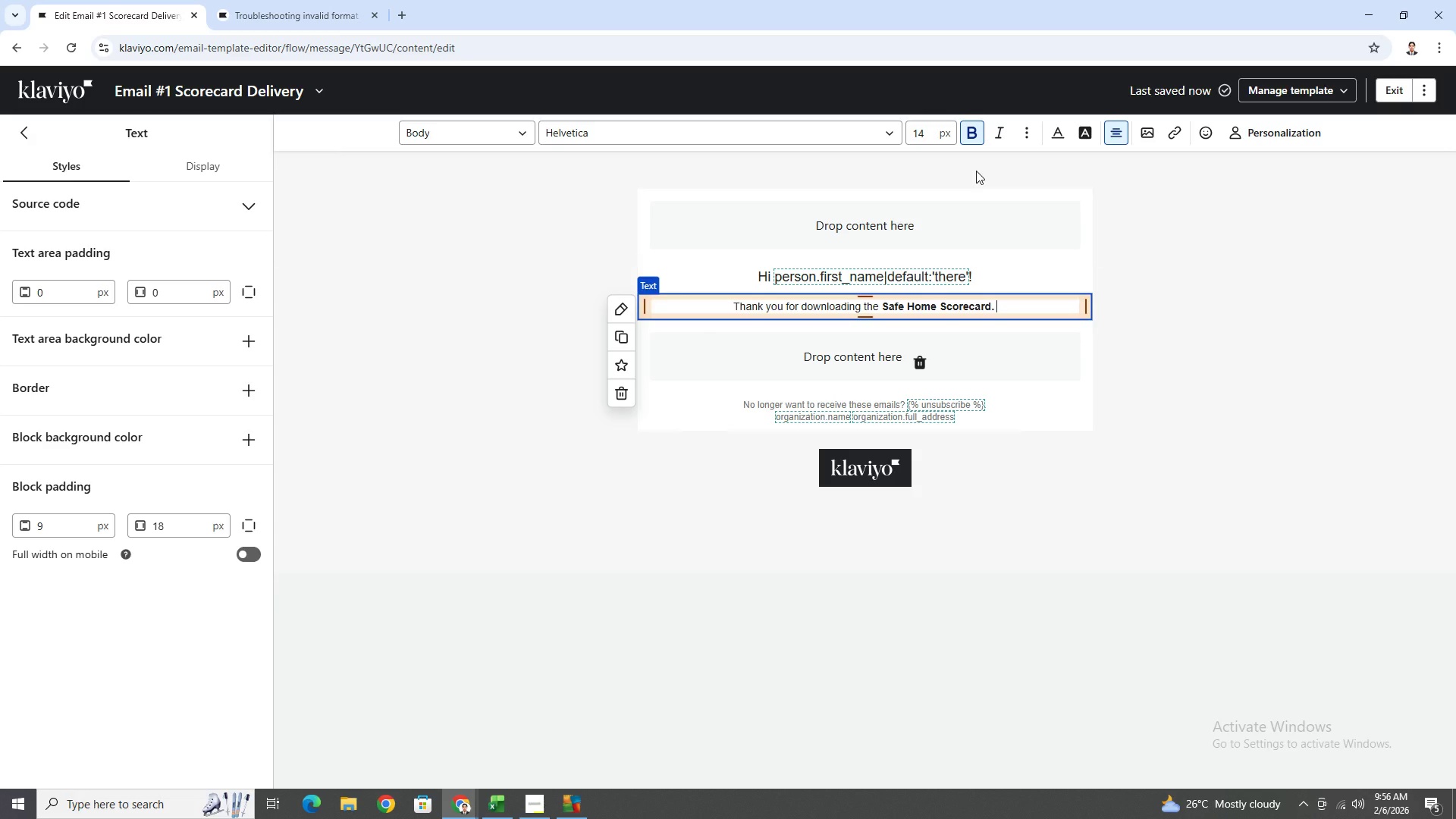 
left_click([971, 127])
 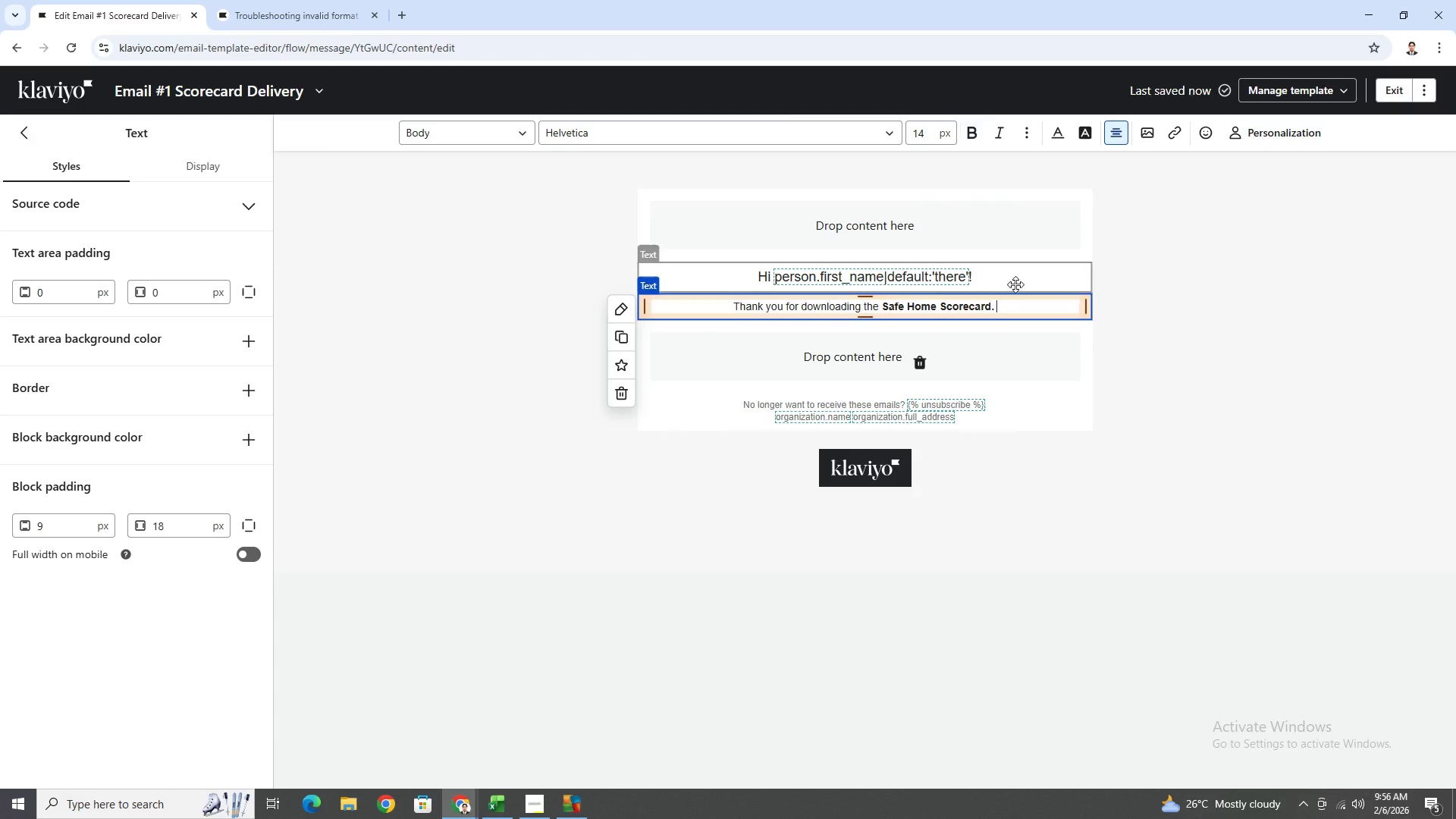 
type(We created this)
 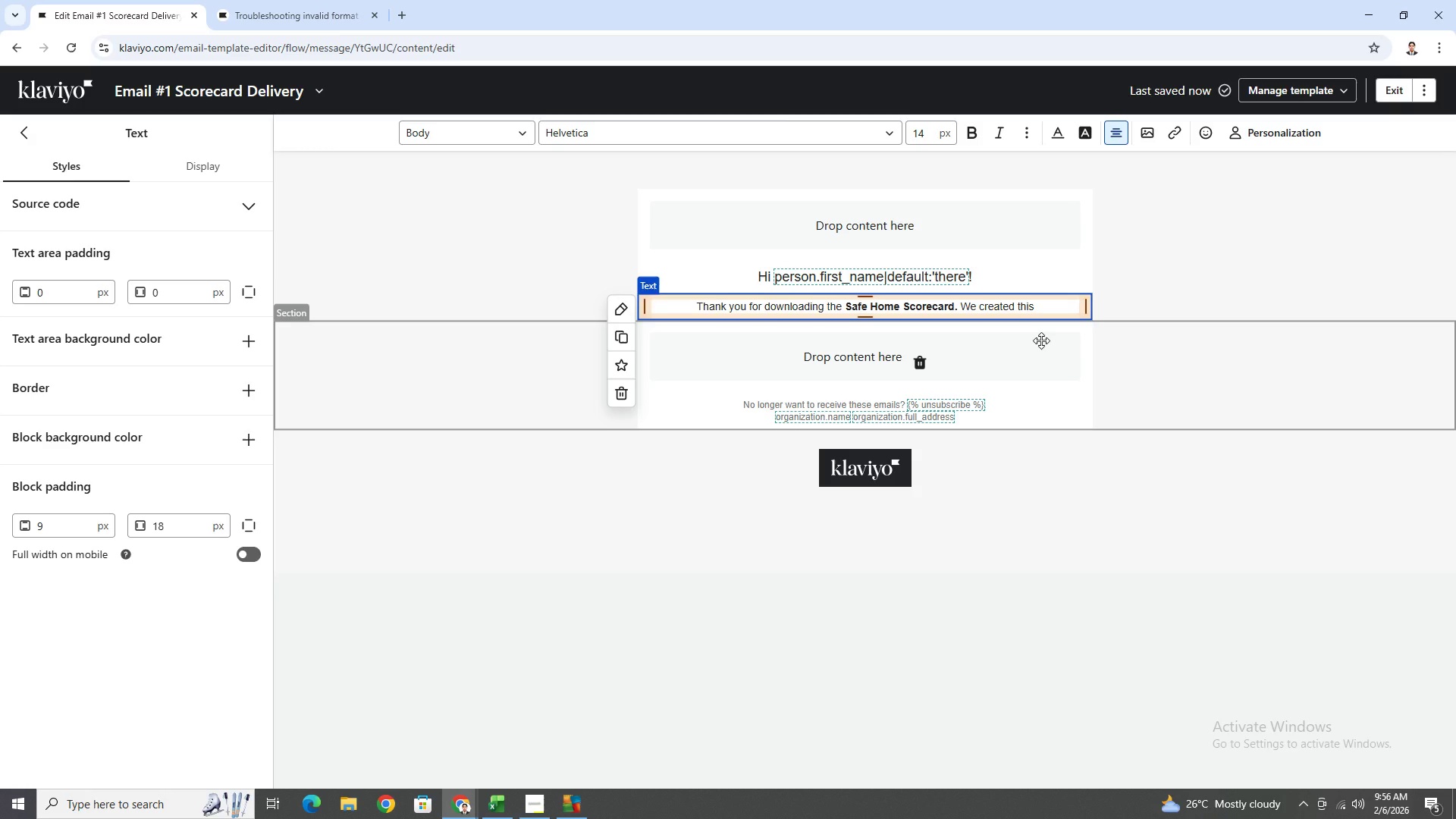 
type( with )
 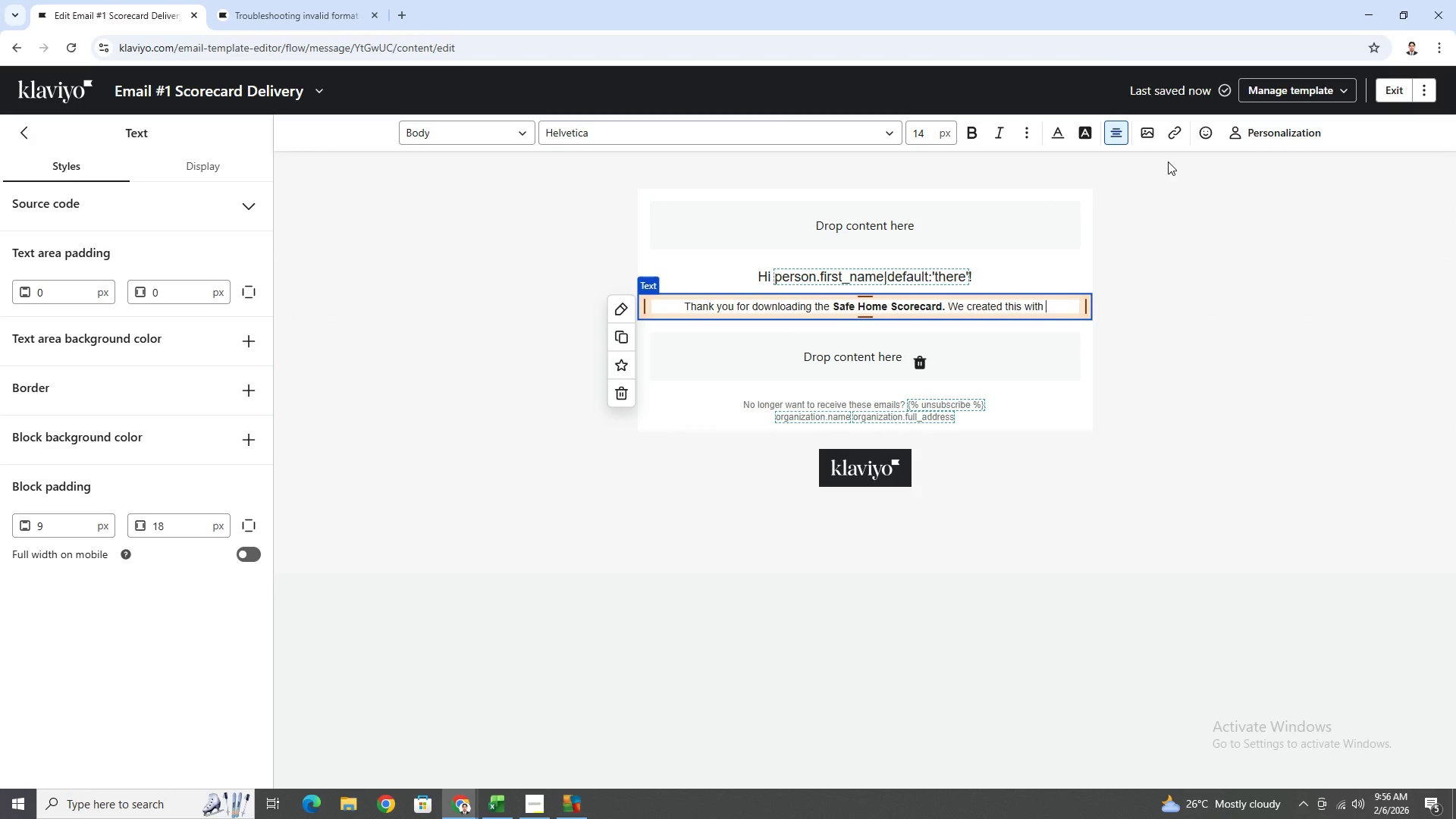 
left_click([1244, 132])
 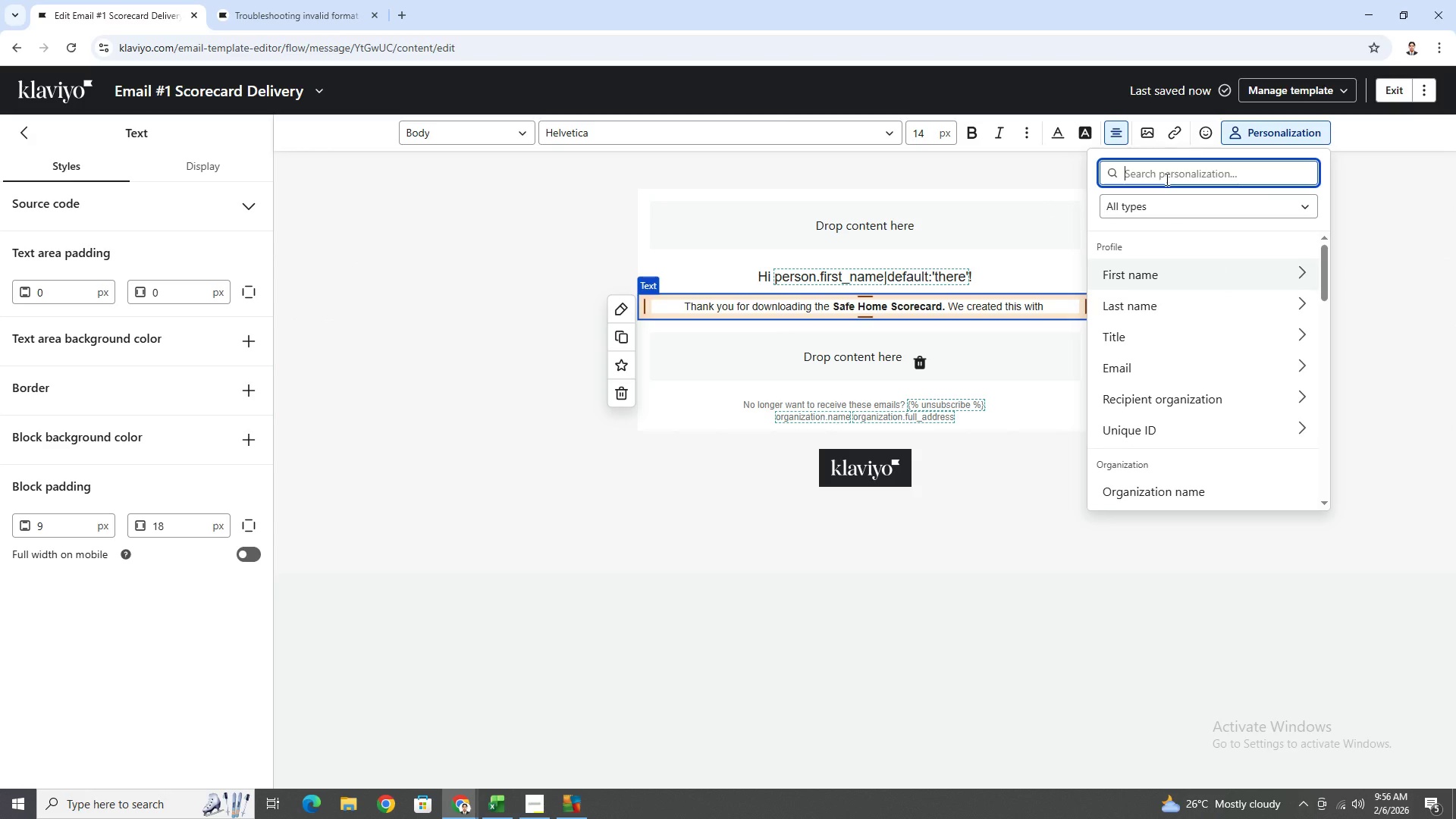 
type(pare)
 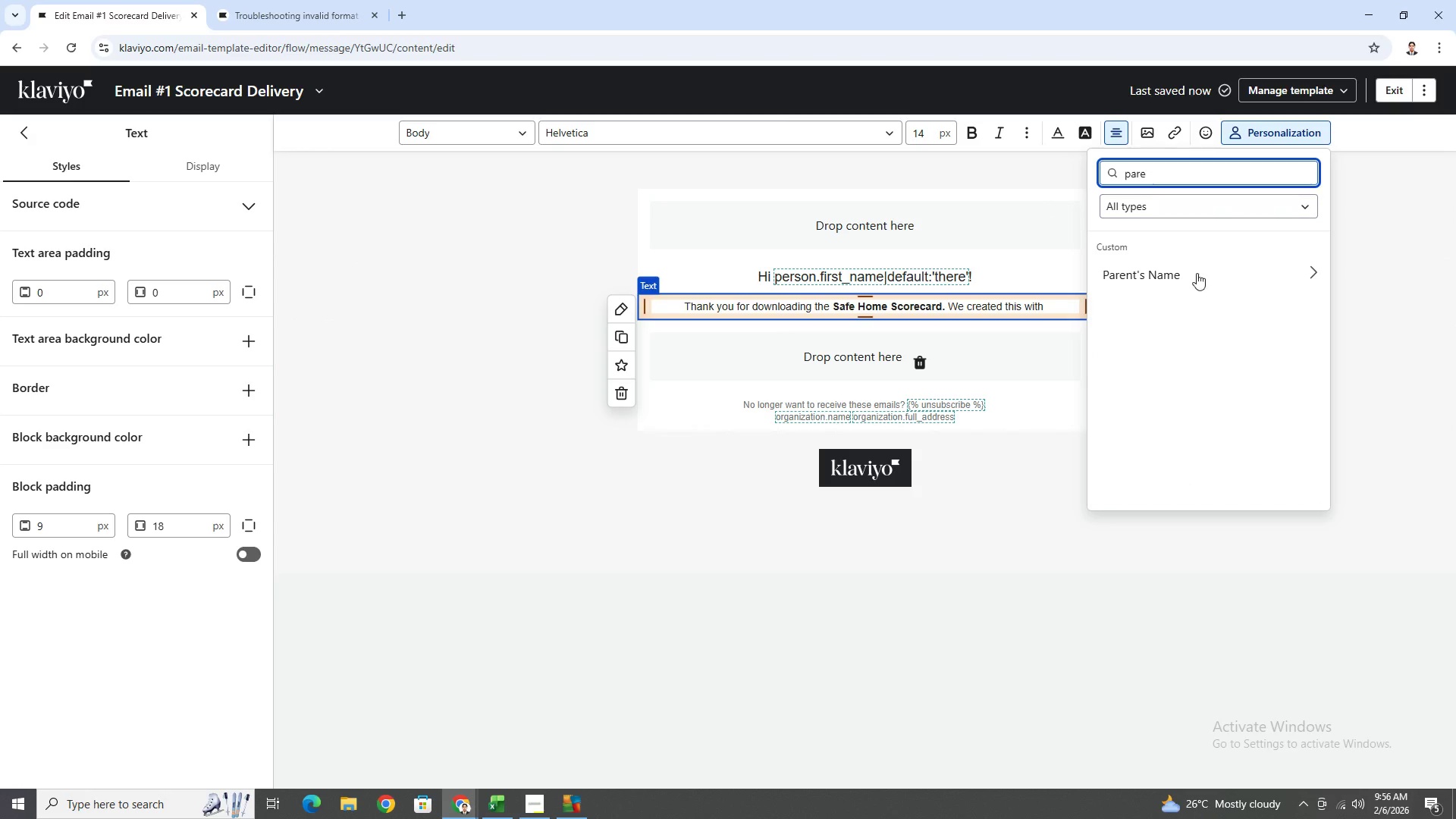 
left_click([1200, 278])
 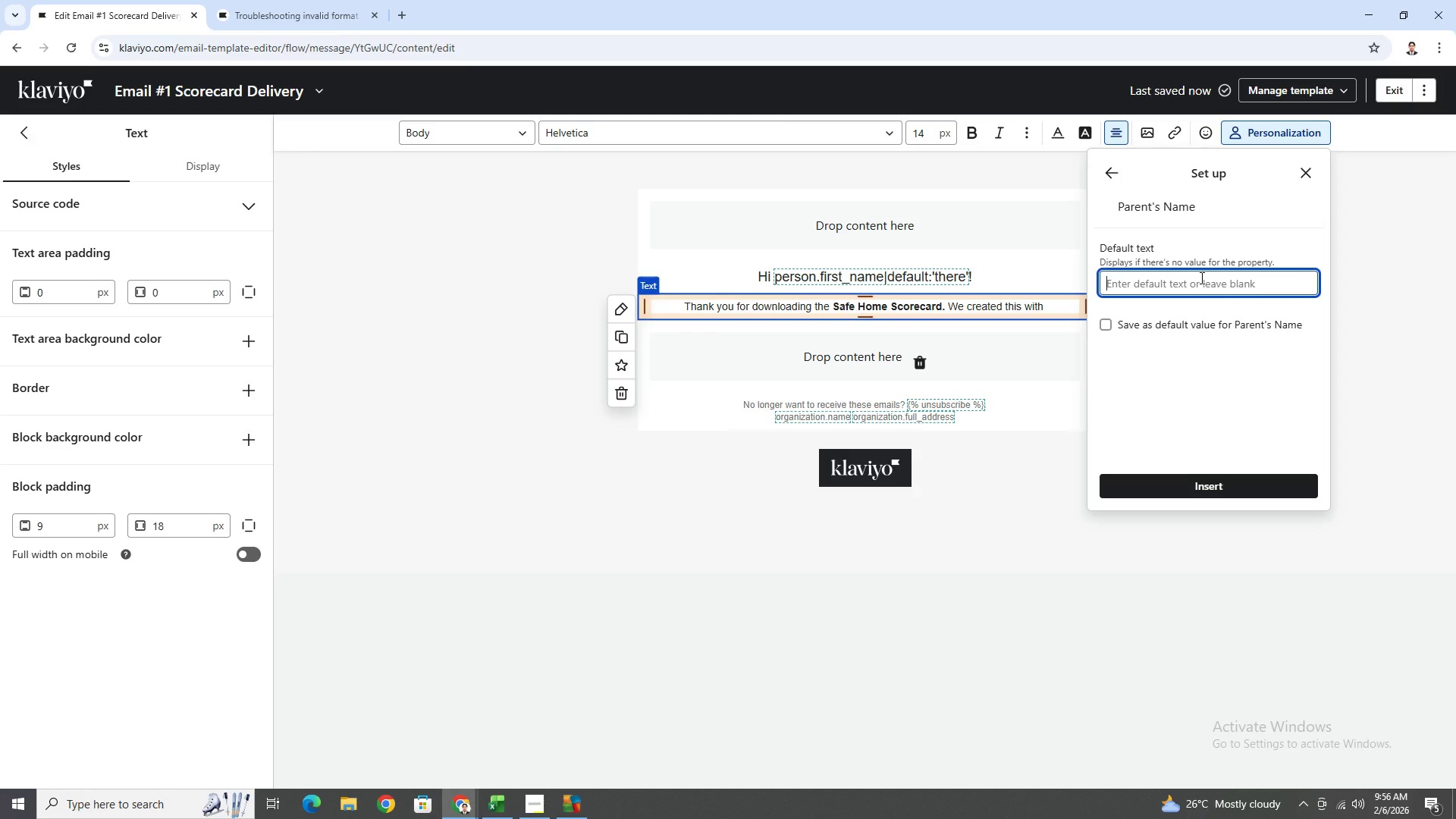 
type(your parent)
 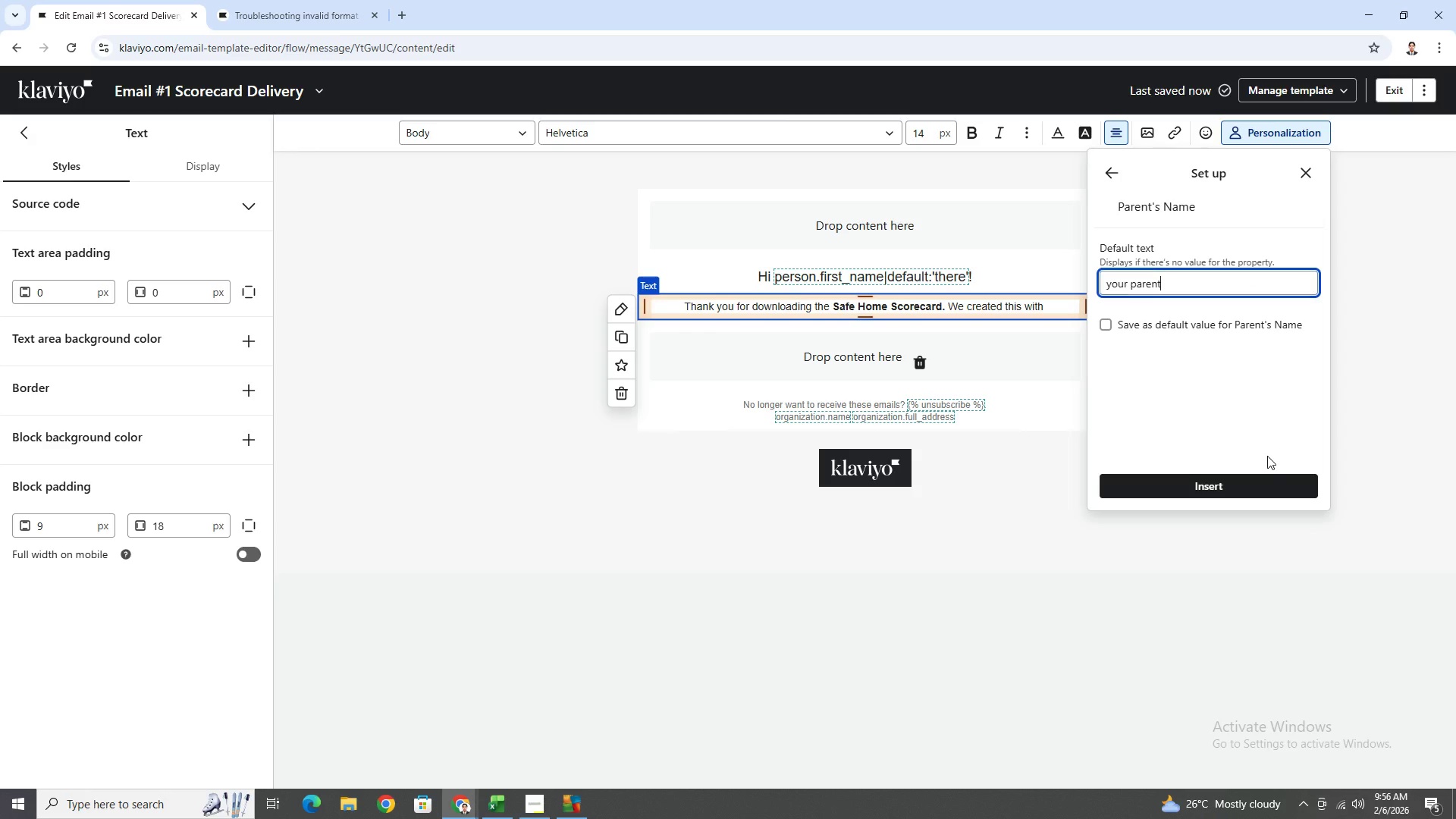 
left_click([1260, 487])
 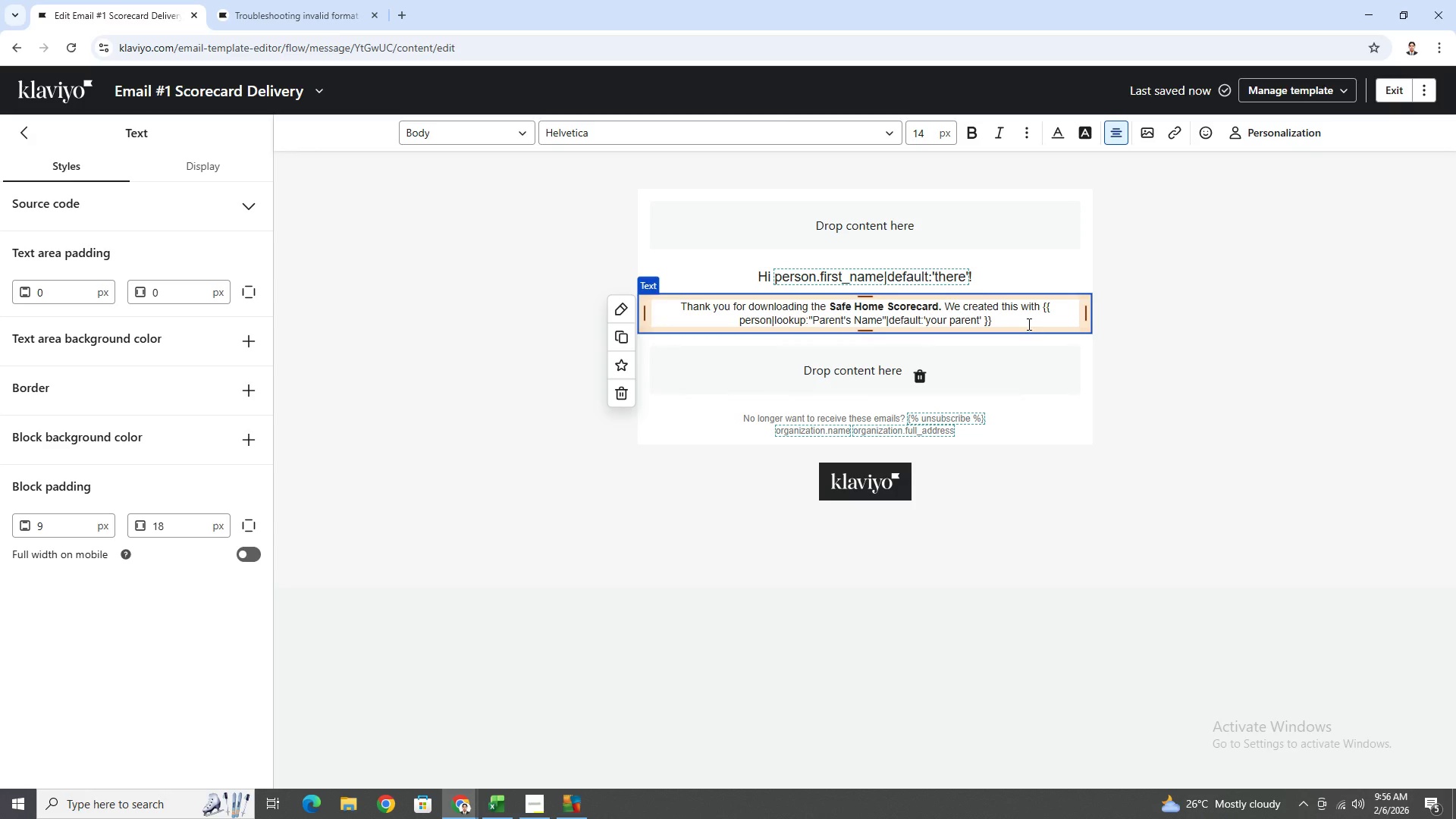 
left_click([1023, 321])
 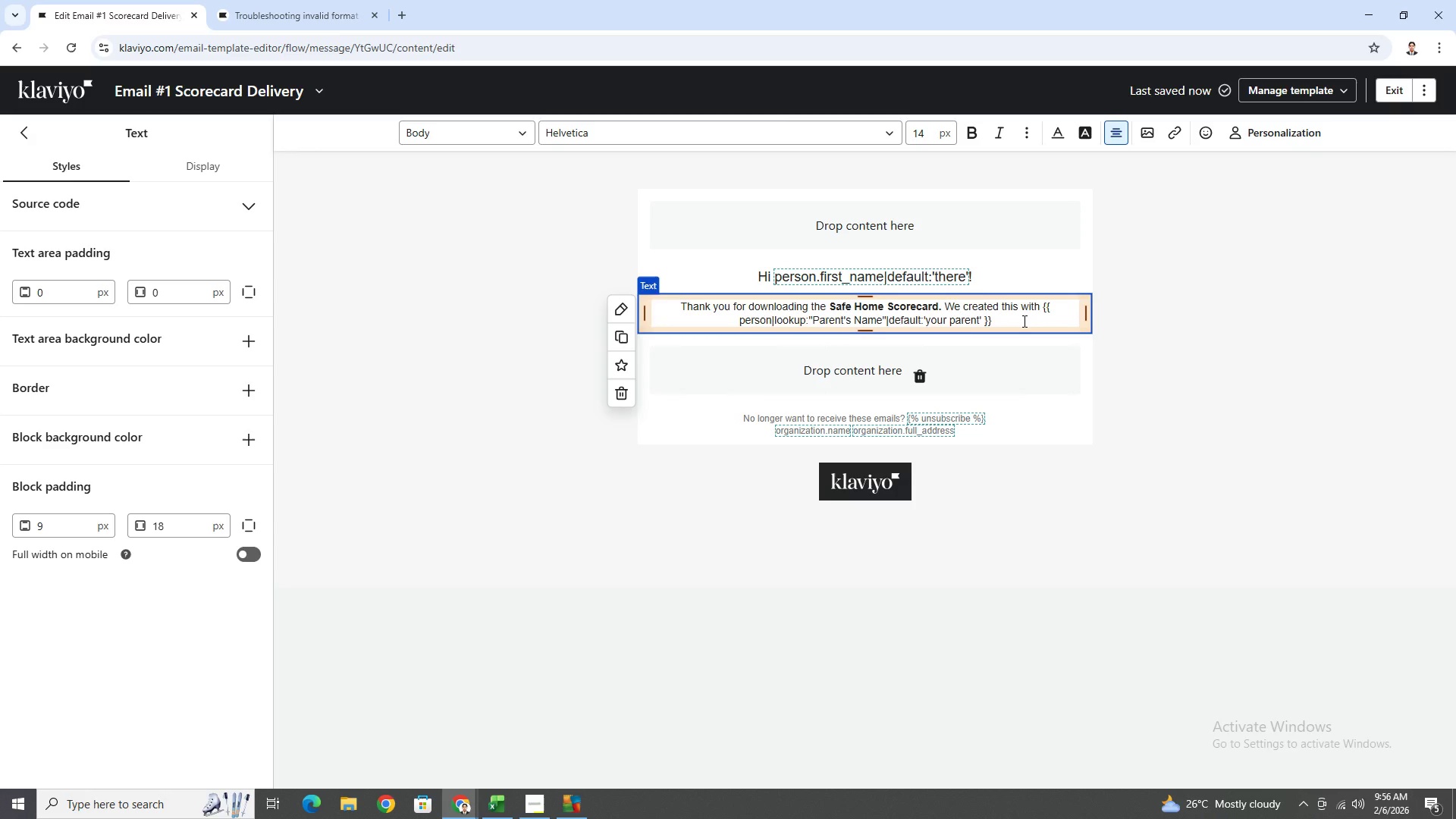 
type( in mind)
 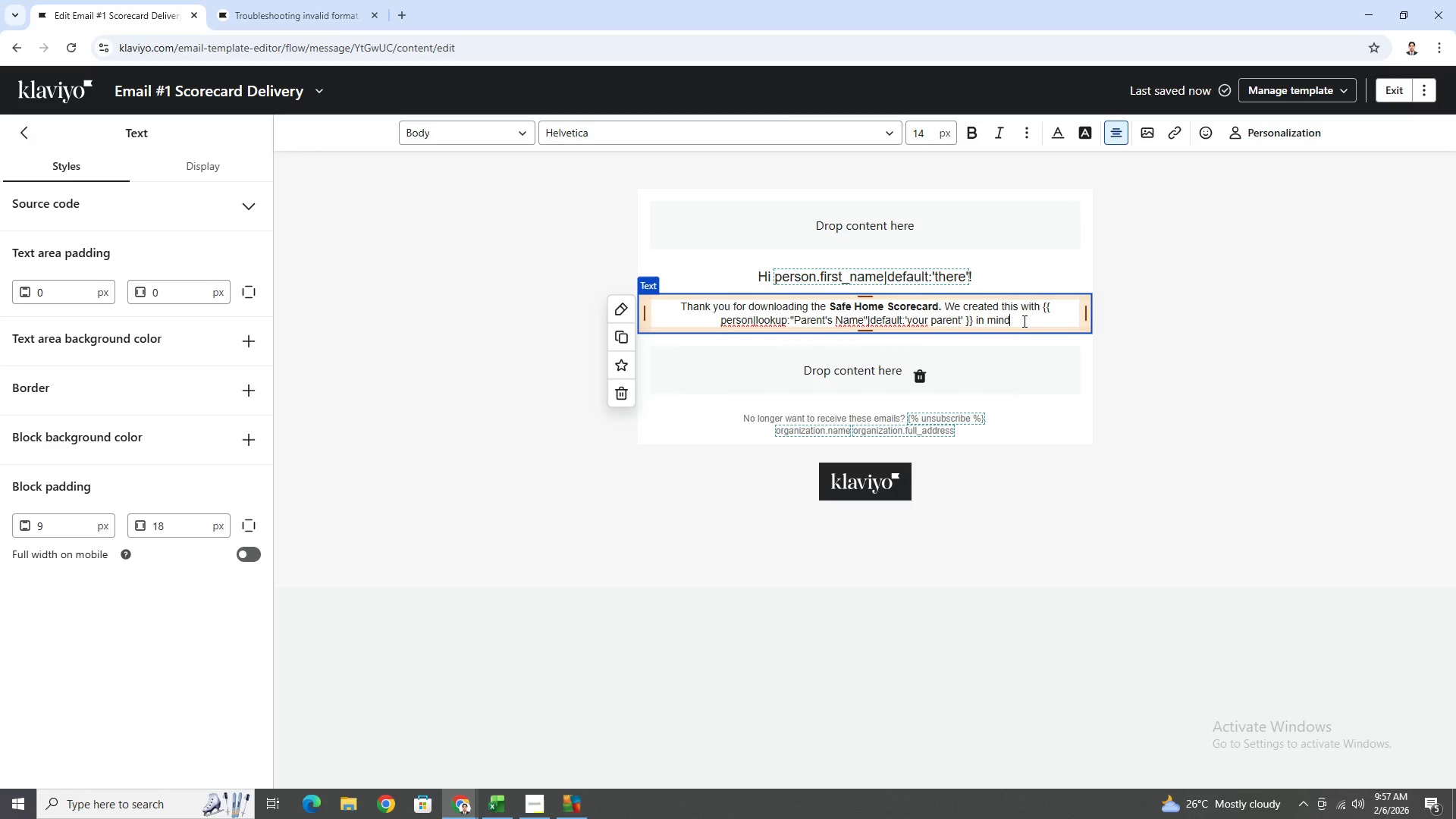 
wait(5.84)
 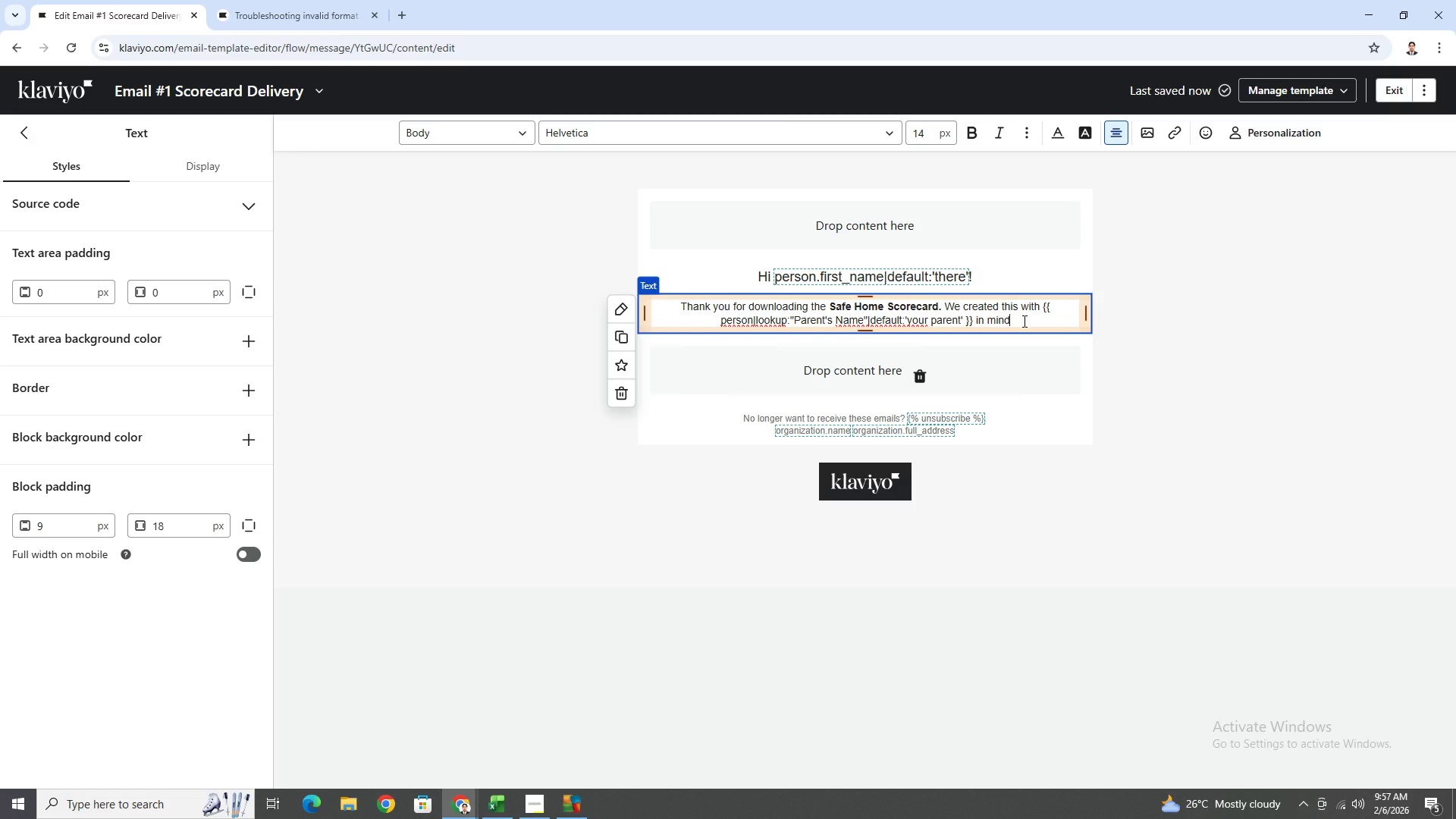 
key(Period)
 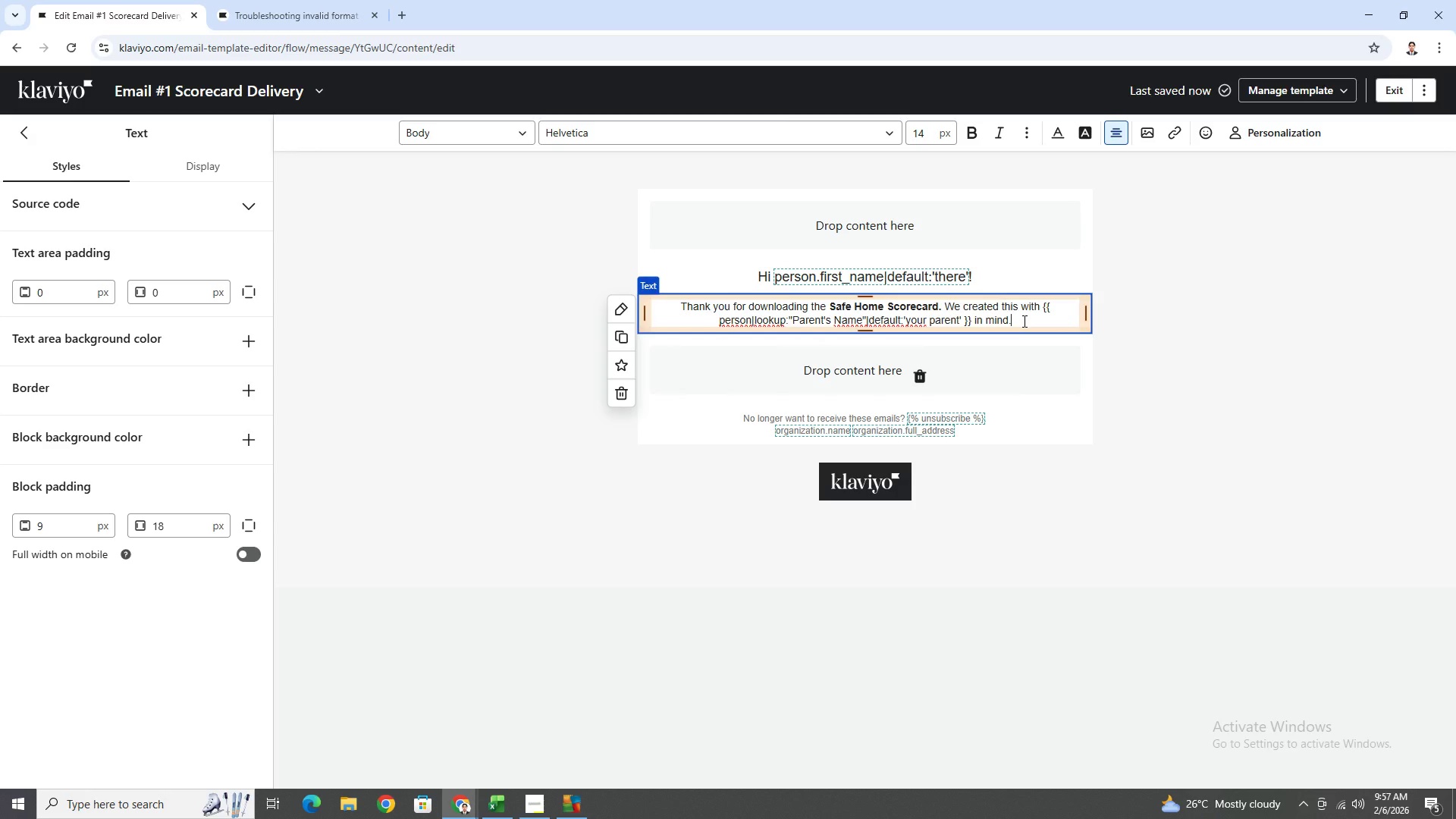 
key(Control+A)
 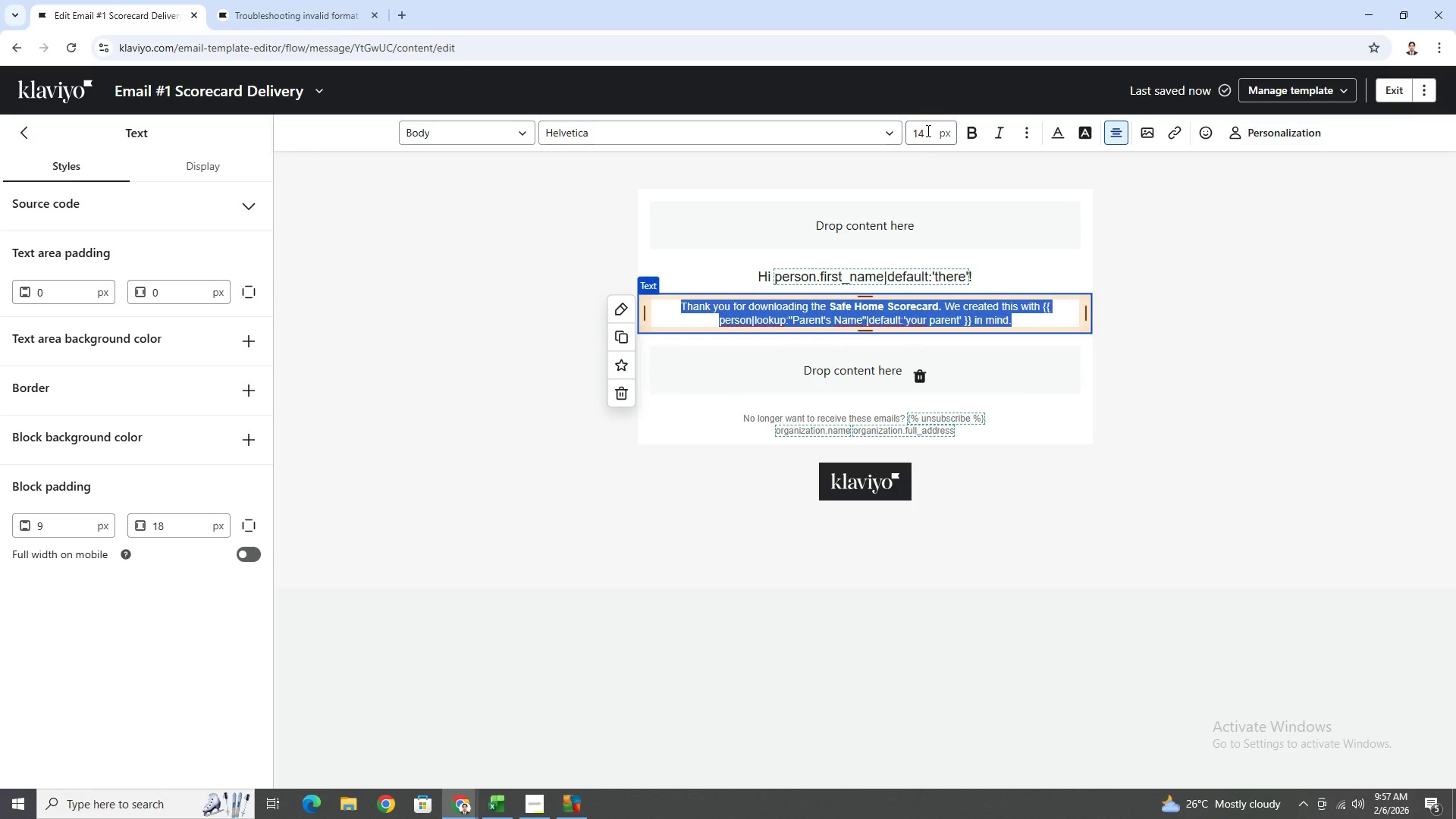 
double_click([927, 130])
 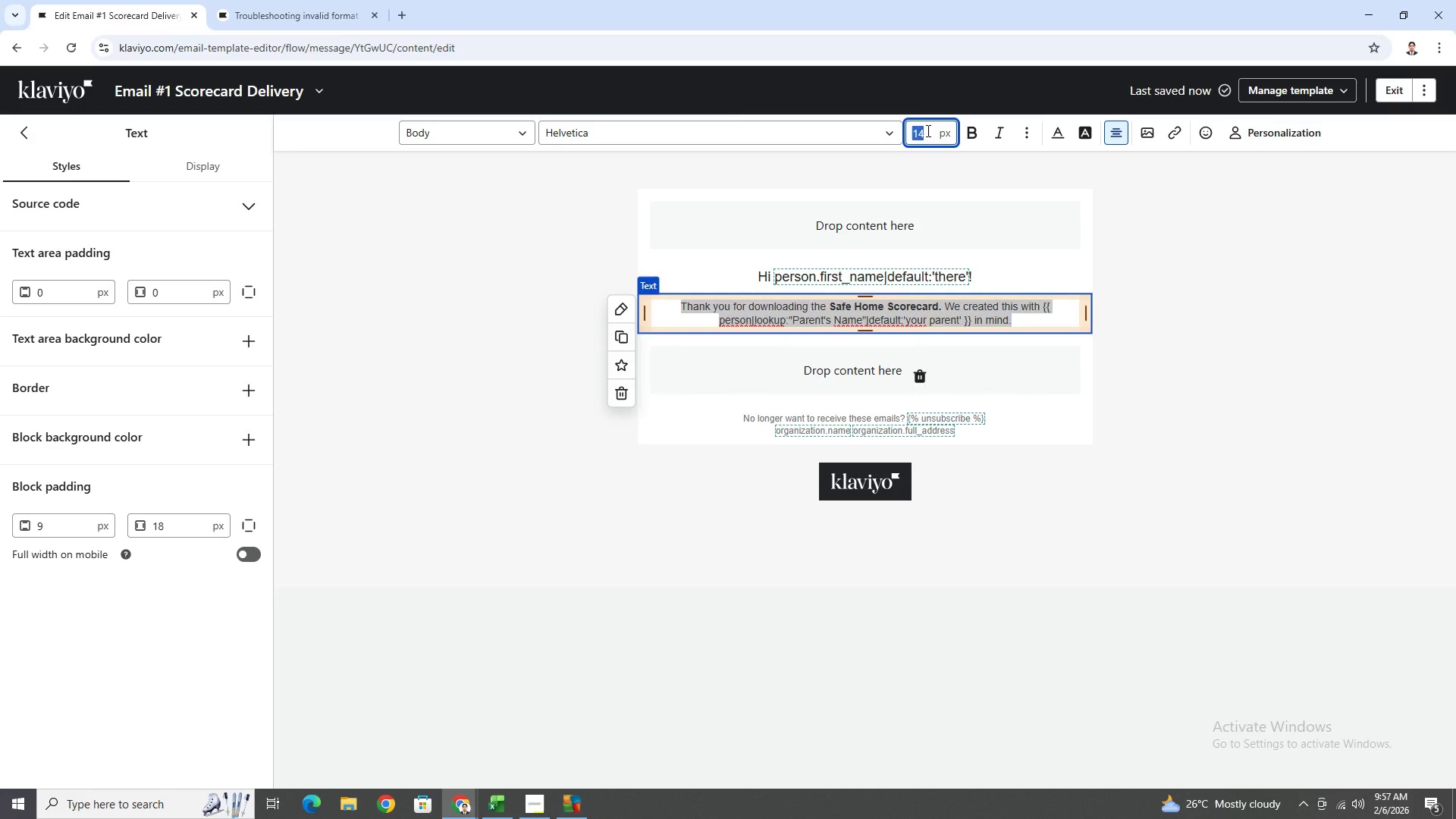 
key(1)
 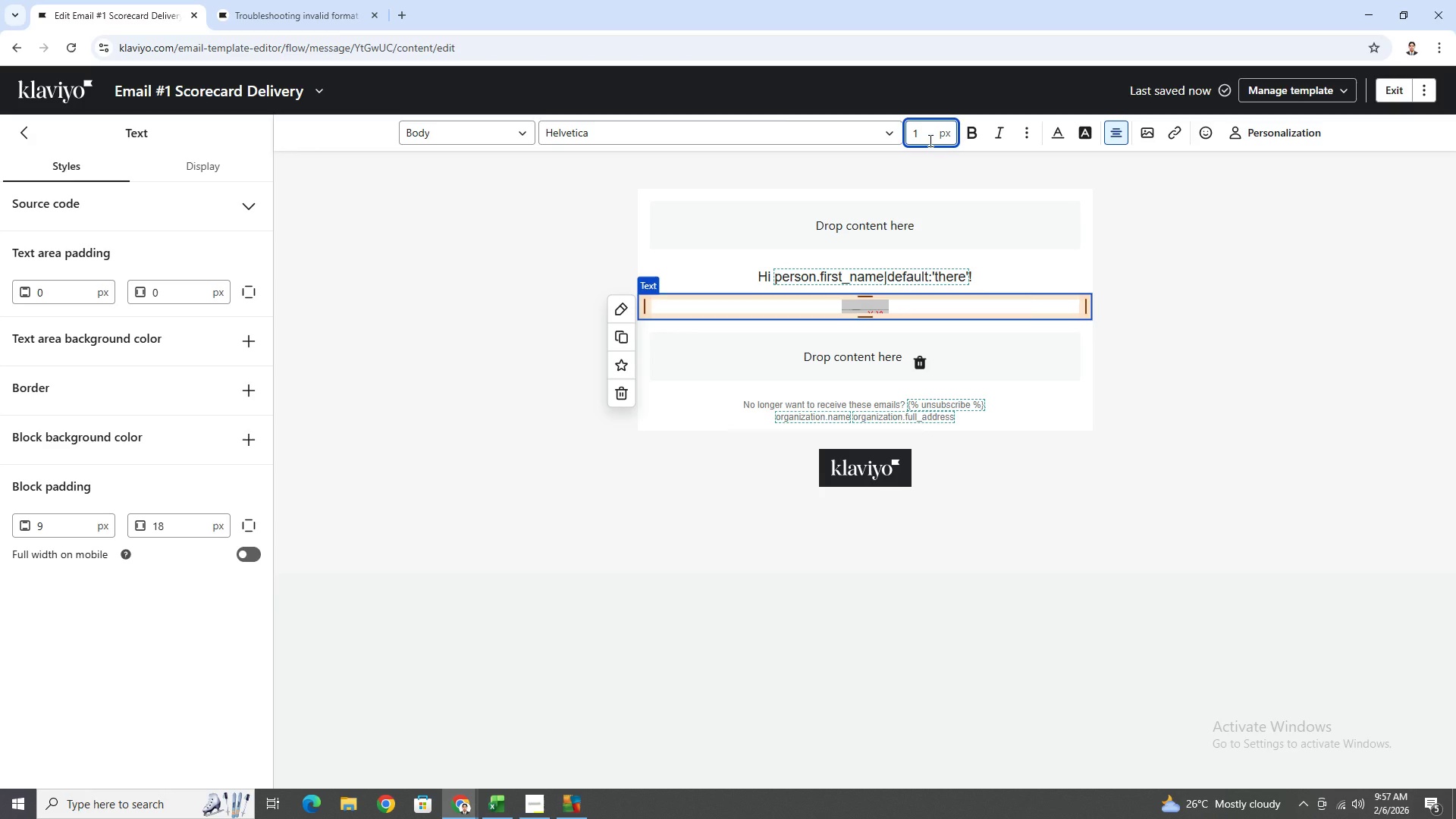 
key(6)
 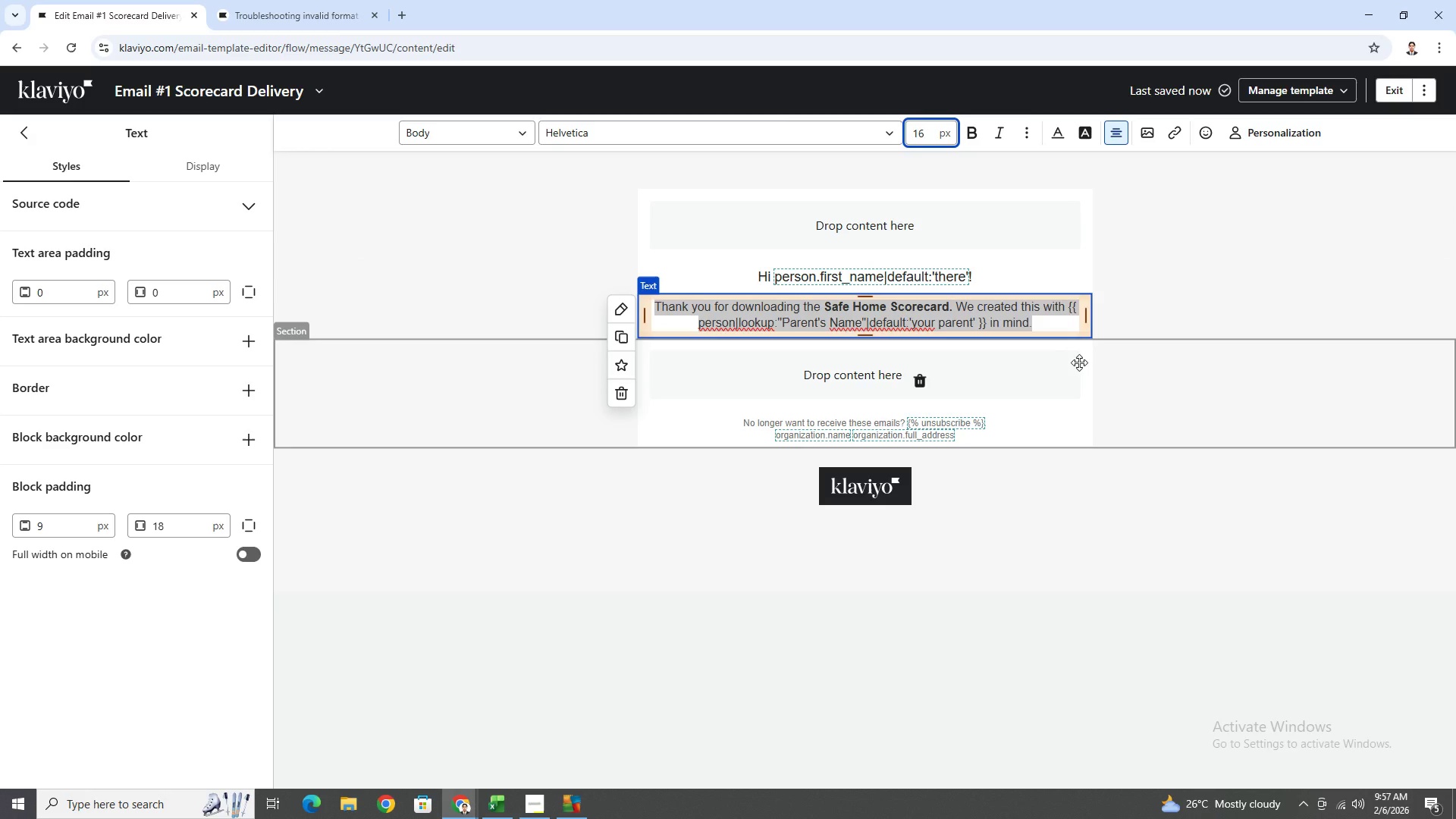 
left_click([1086, 365])
 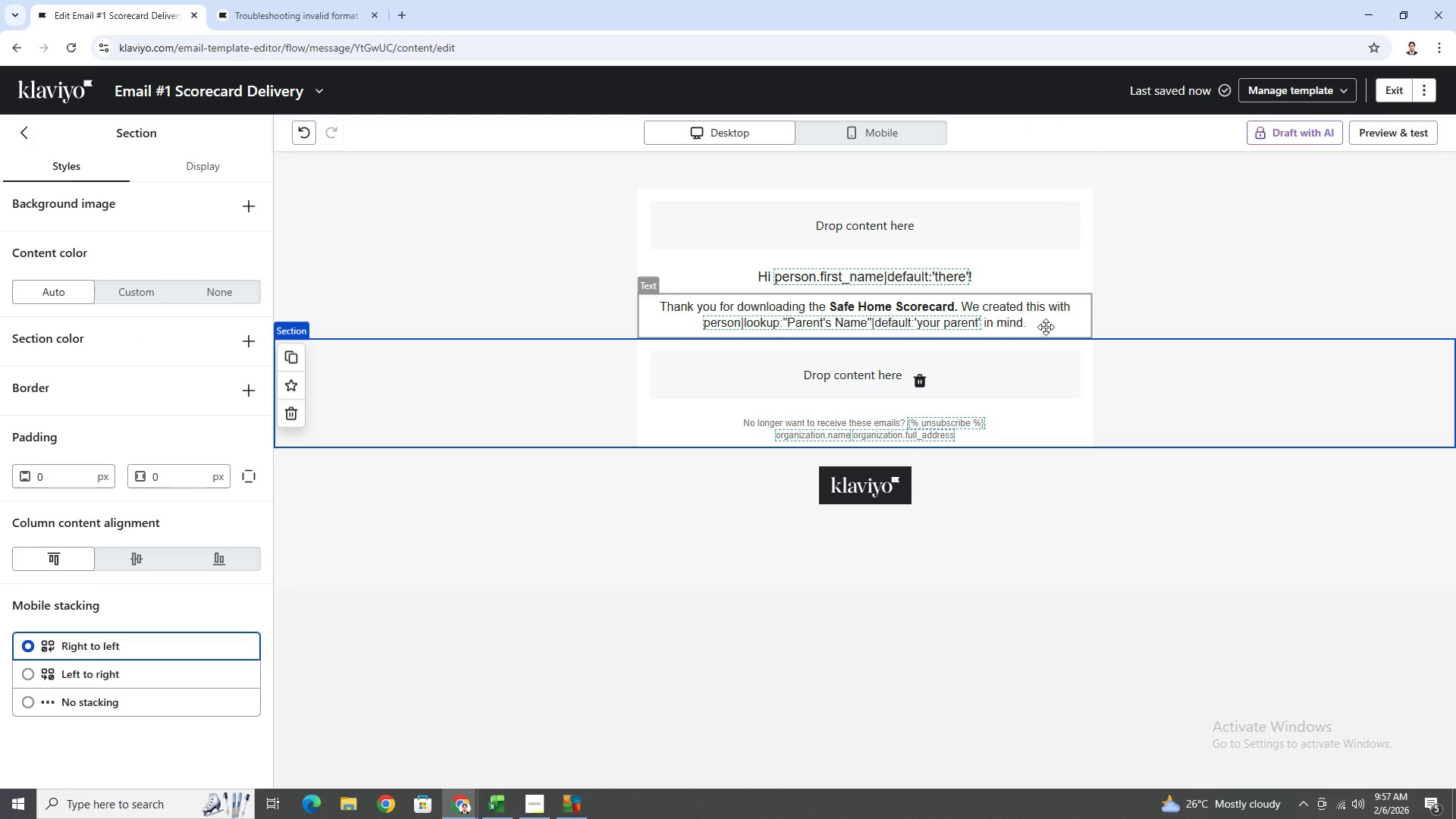 
left_click([1046, 318])
 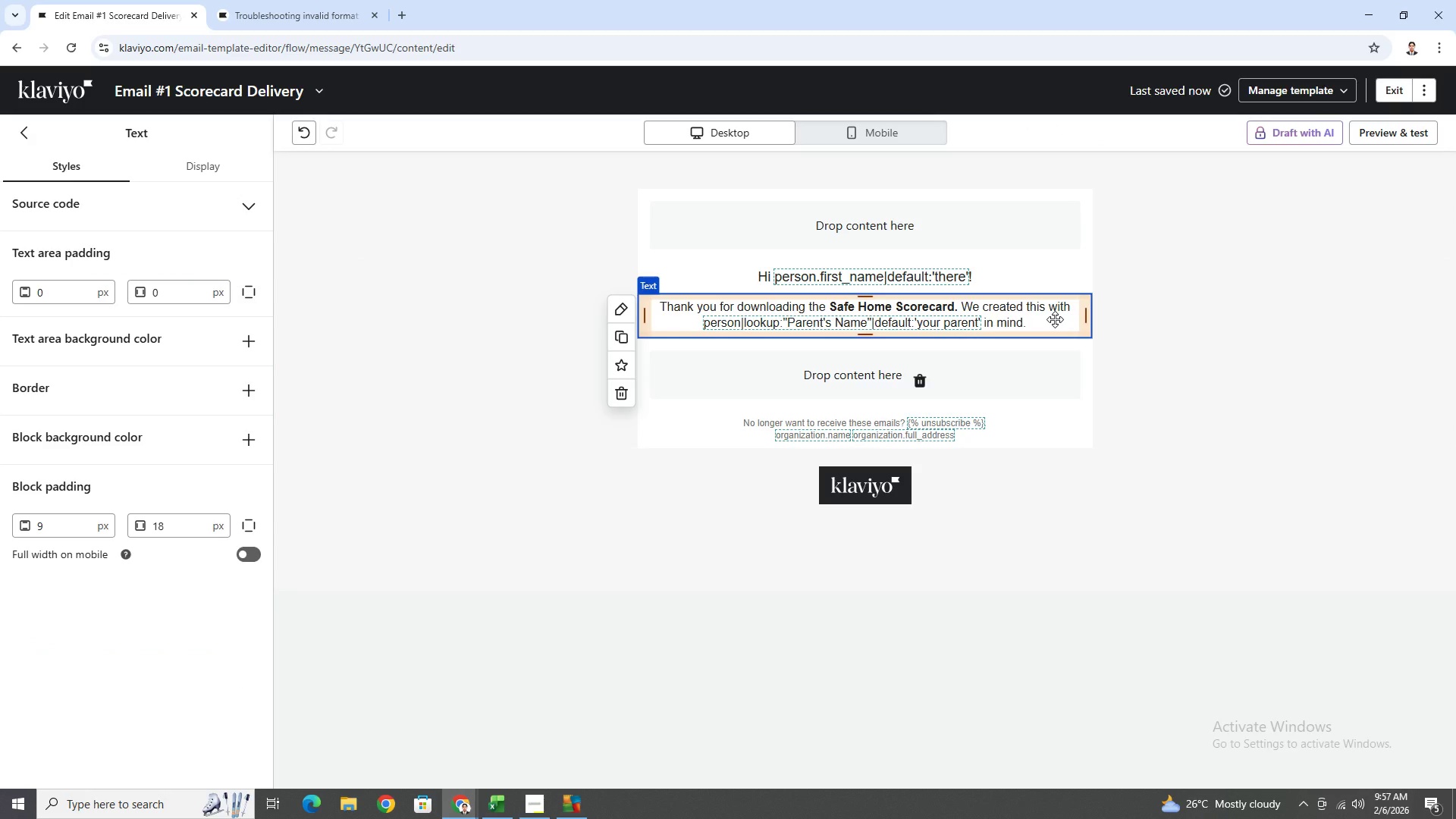 
wait(10.92)
 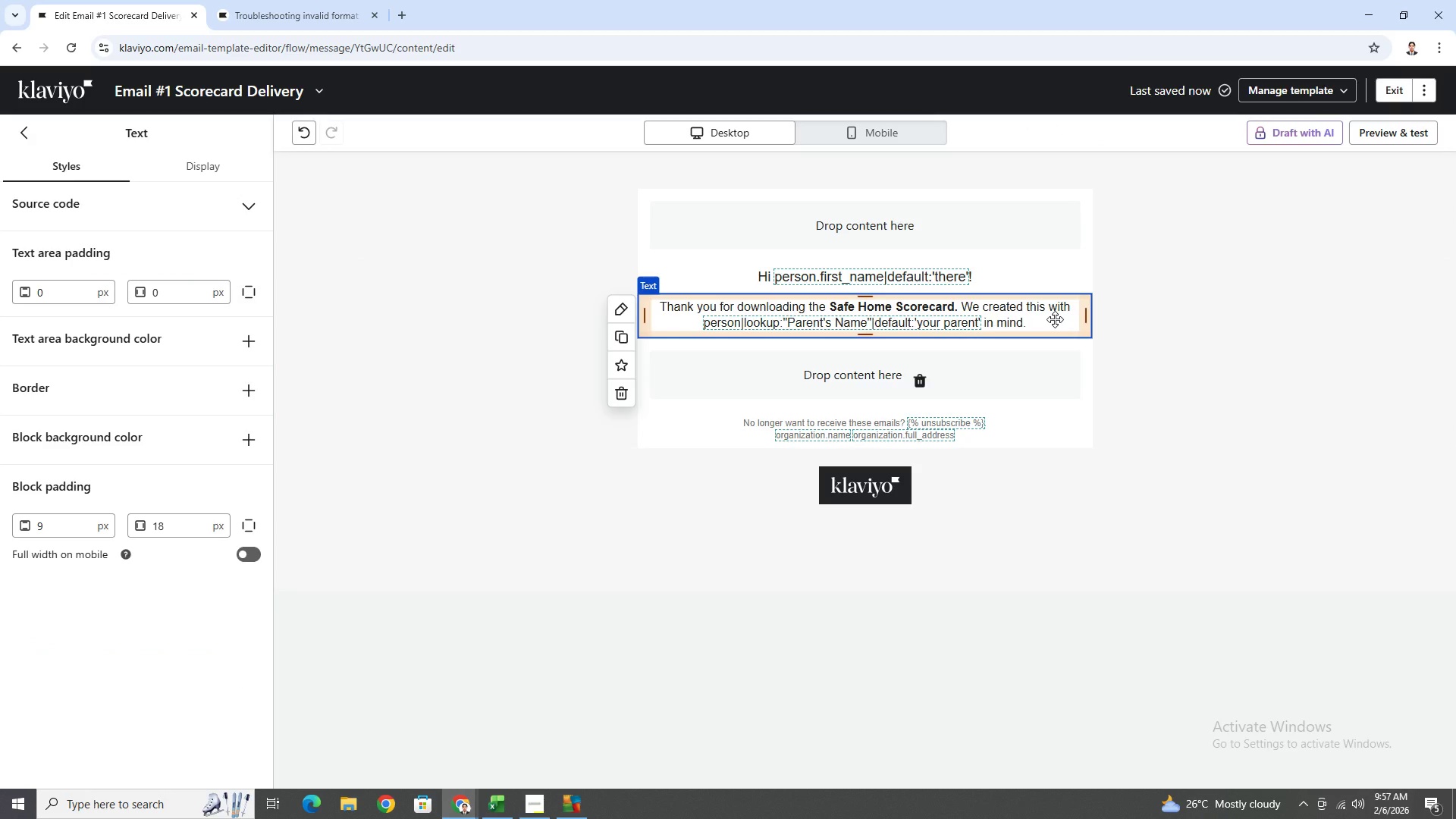 
double_click([1047, 322])
 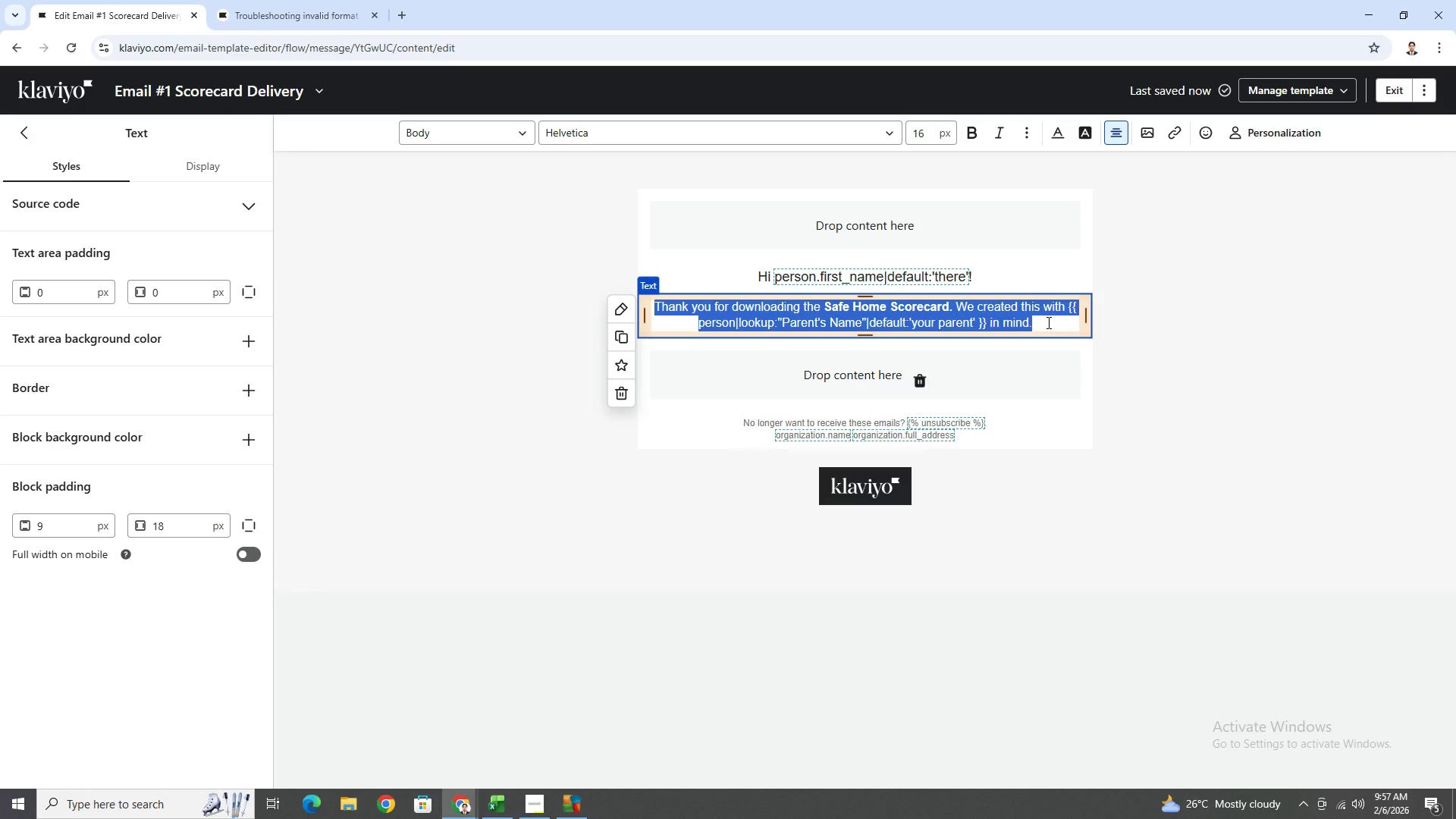 
left_click([1047, 322])
 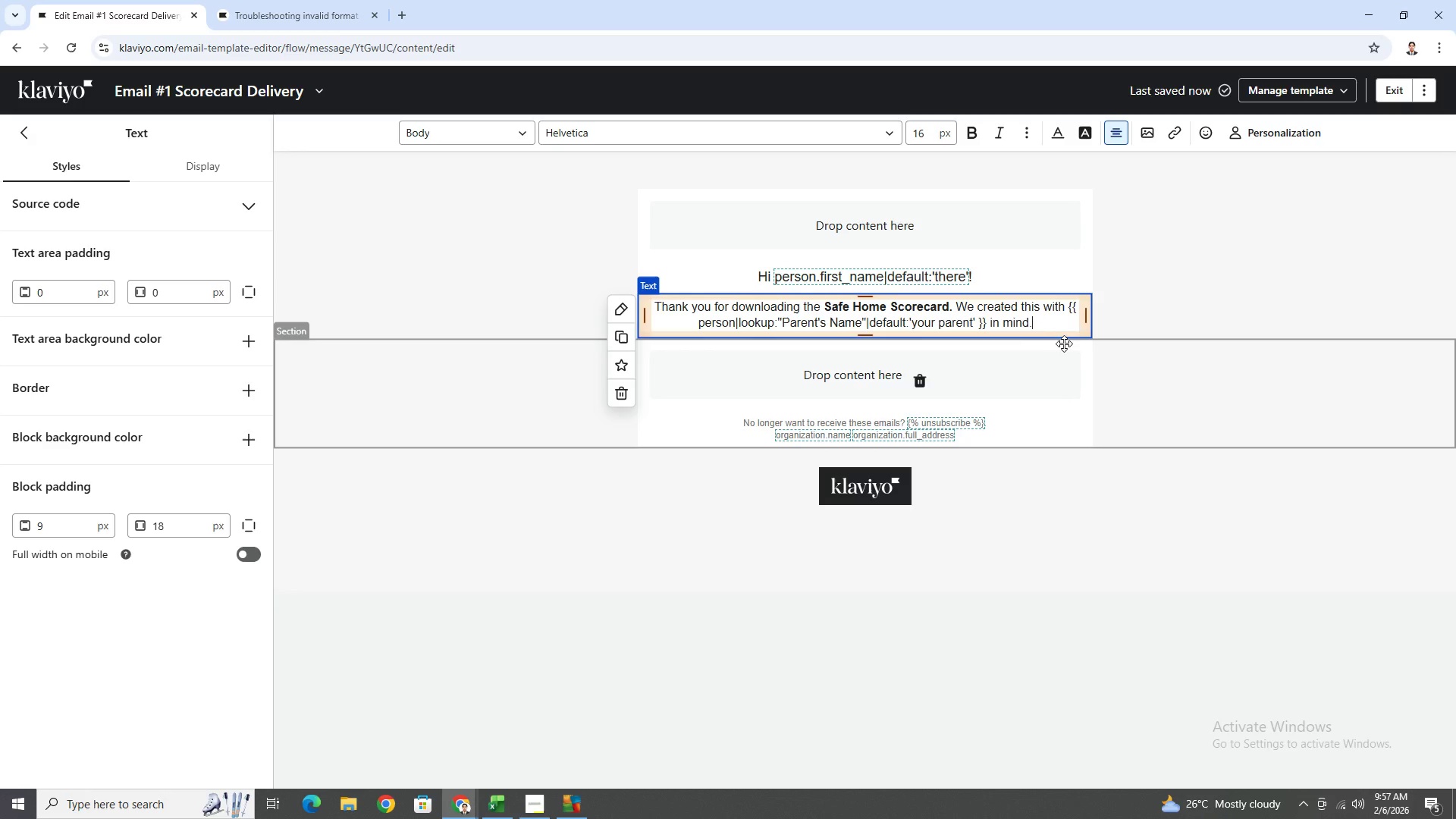 
left_click([1129, 393])
 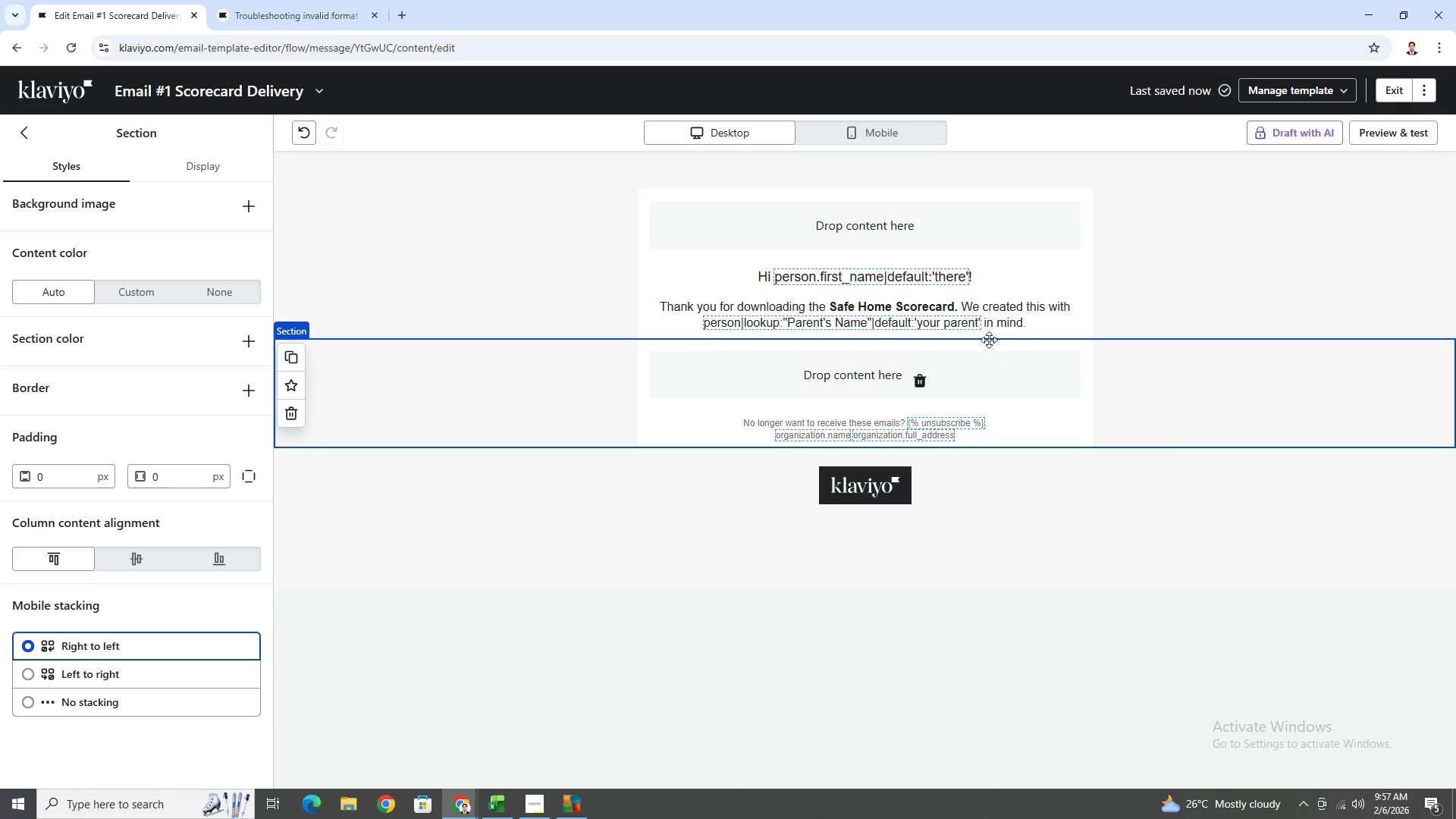 
left_click([990, 325])
 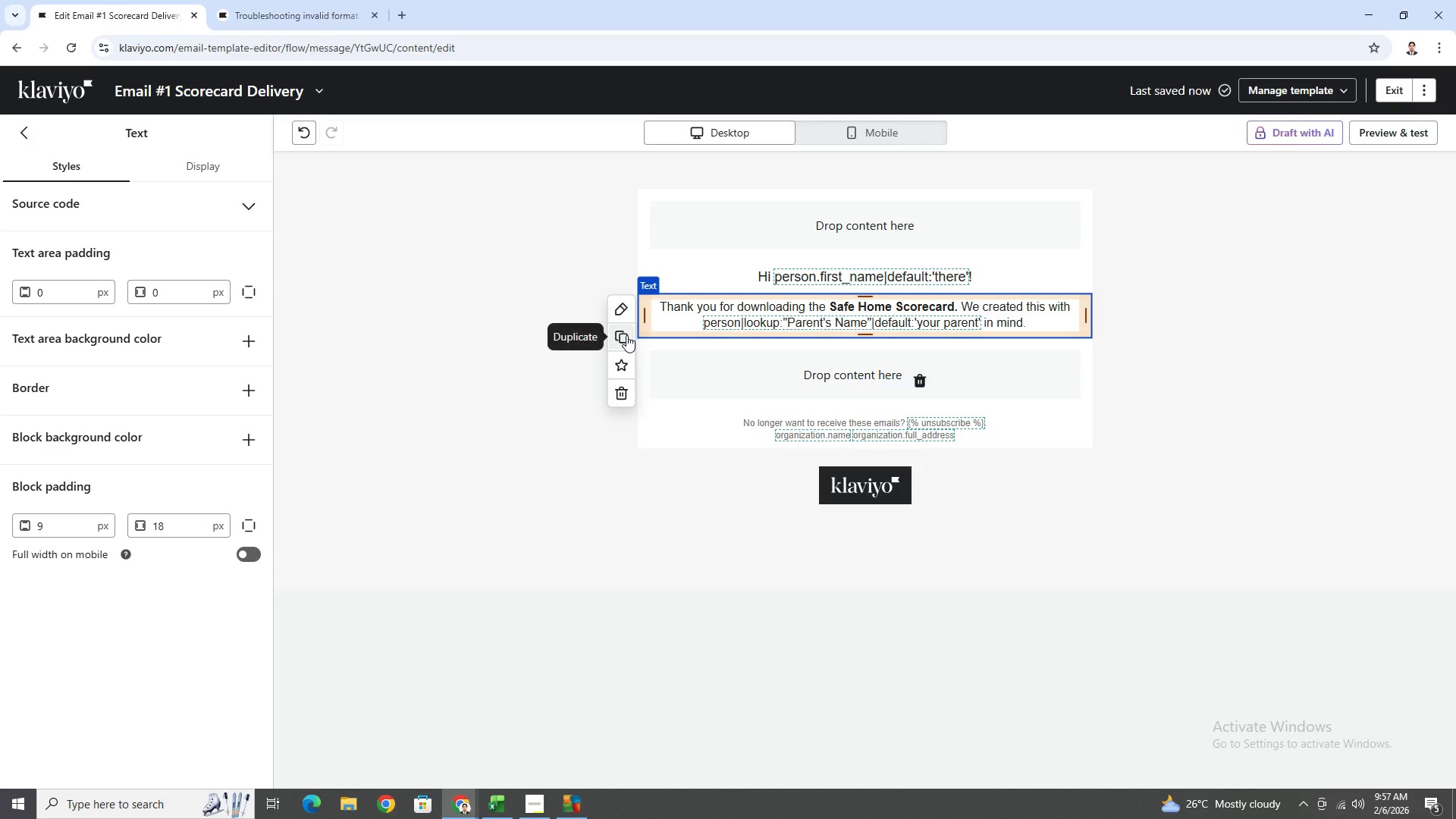 
left_click([626, 335])
 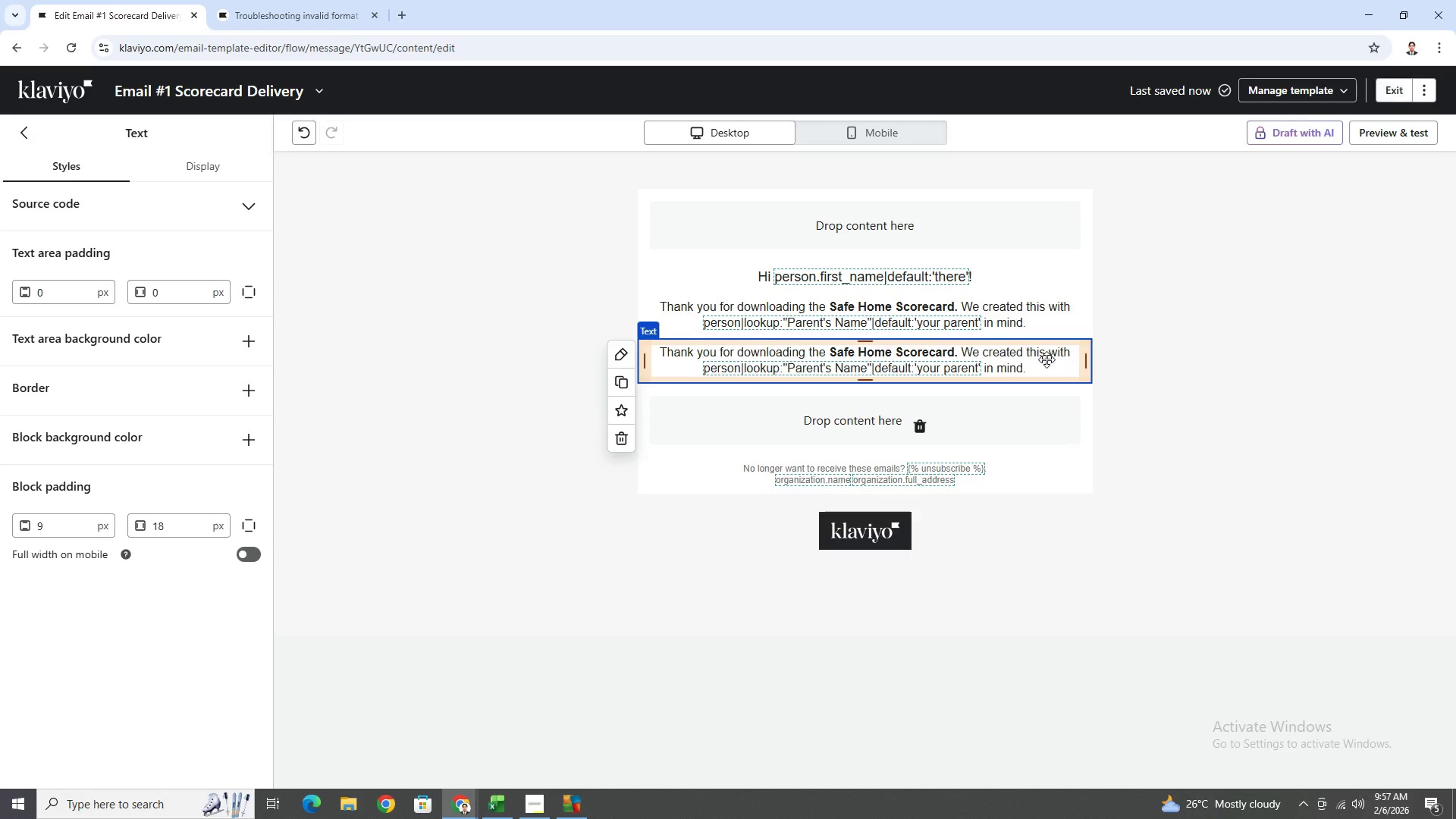 
double_click([1050, 362])
 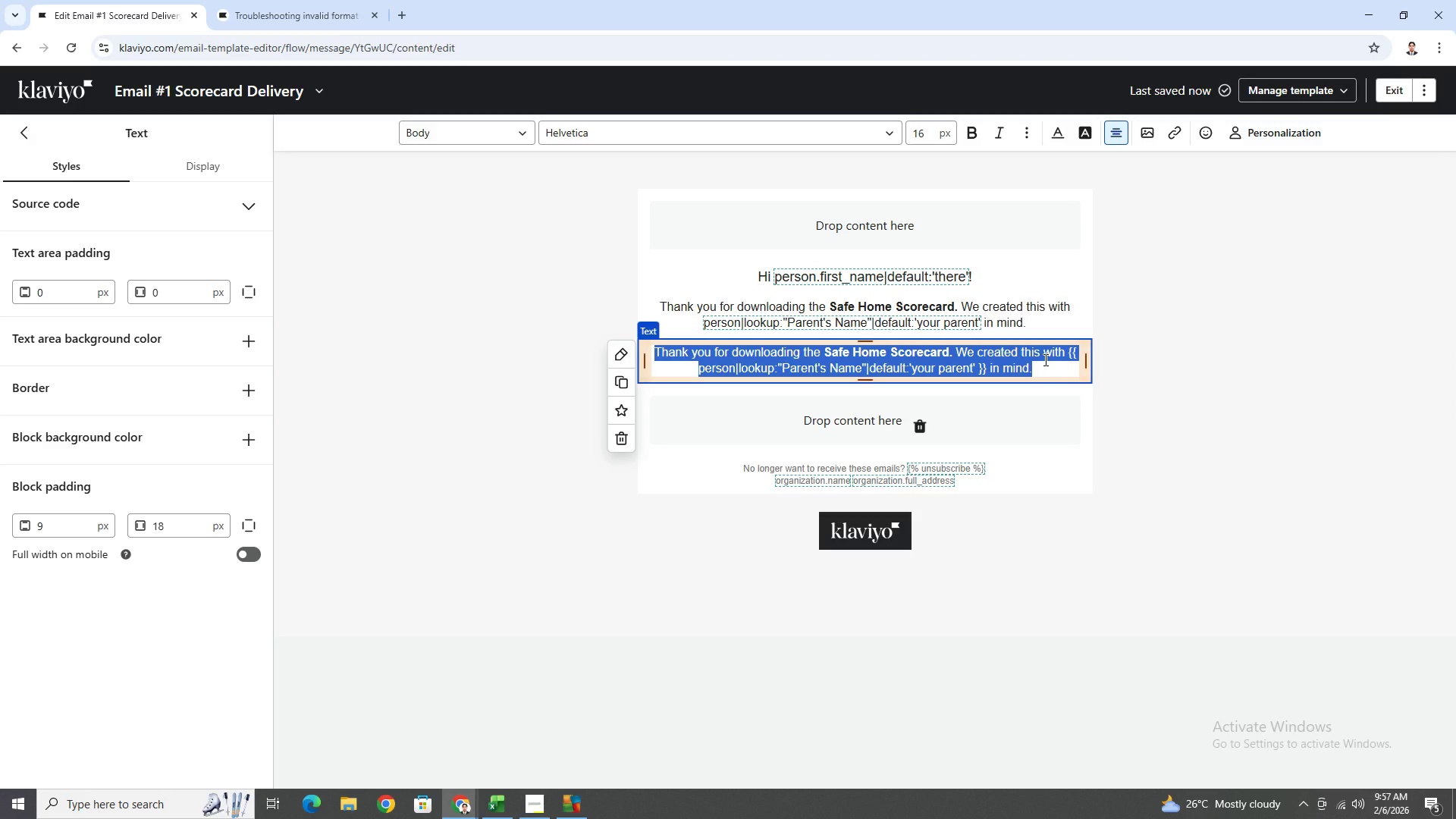 
type(This guide helps you quickly)
 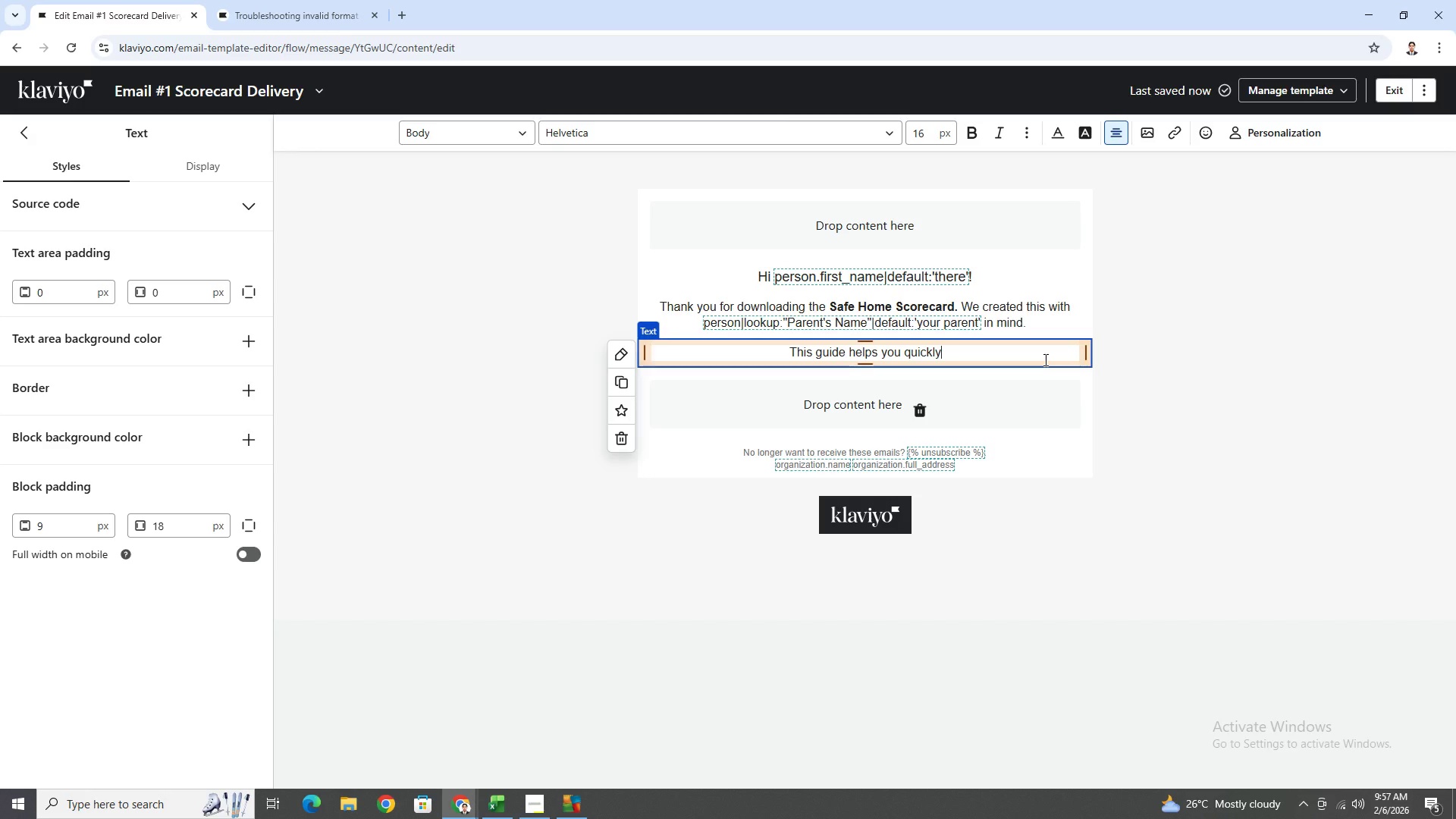 
type( identify risks tied to )
 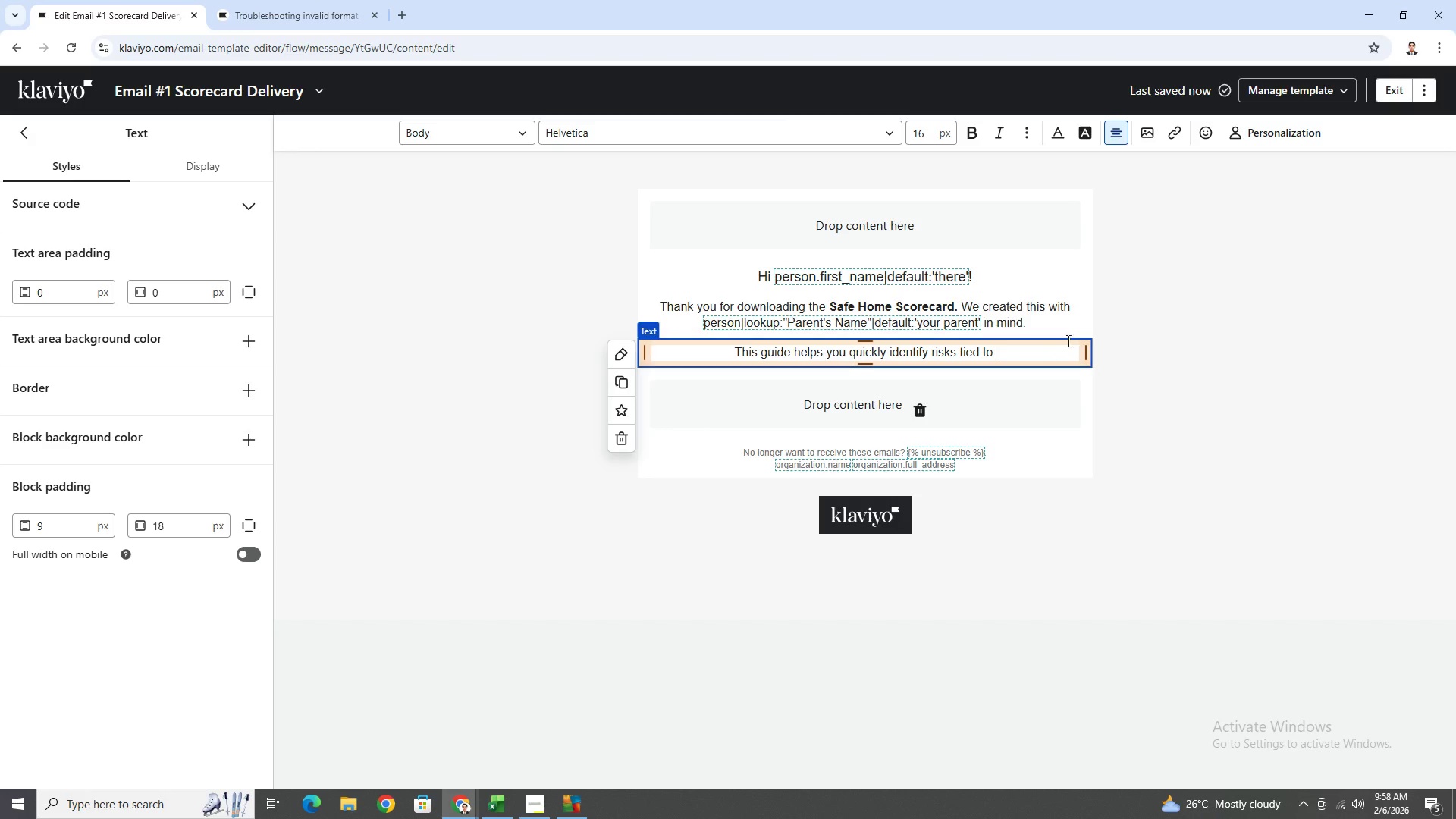 
wait(7.2)
 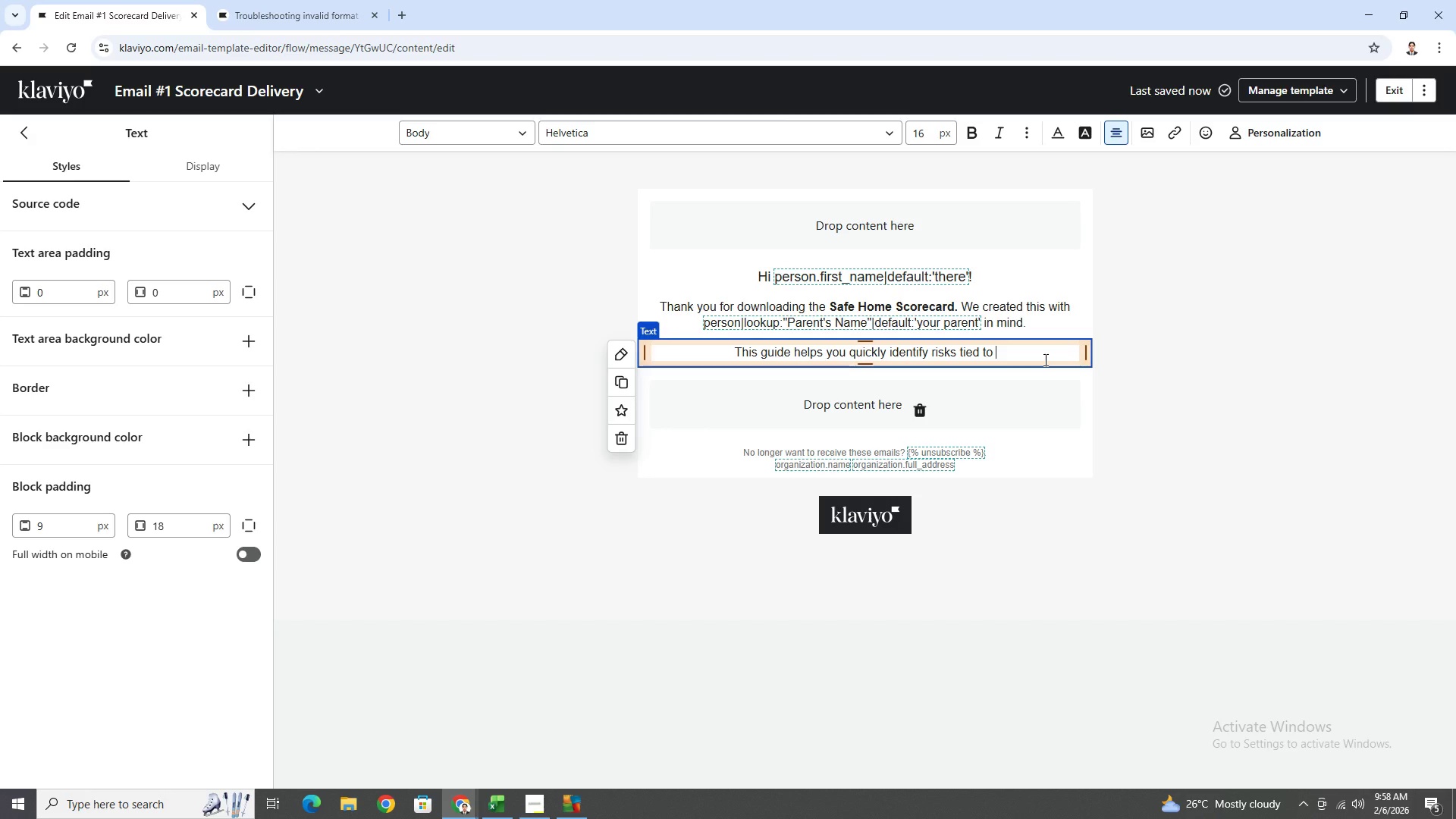 
left_click([1308, 142])
 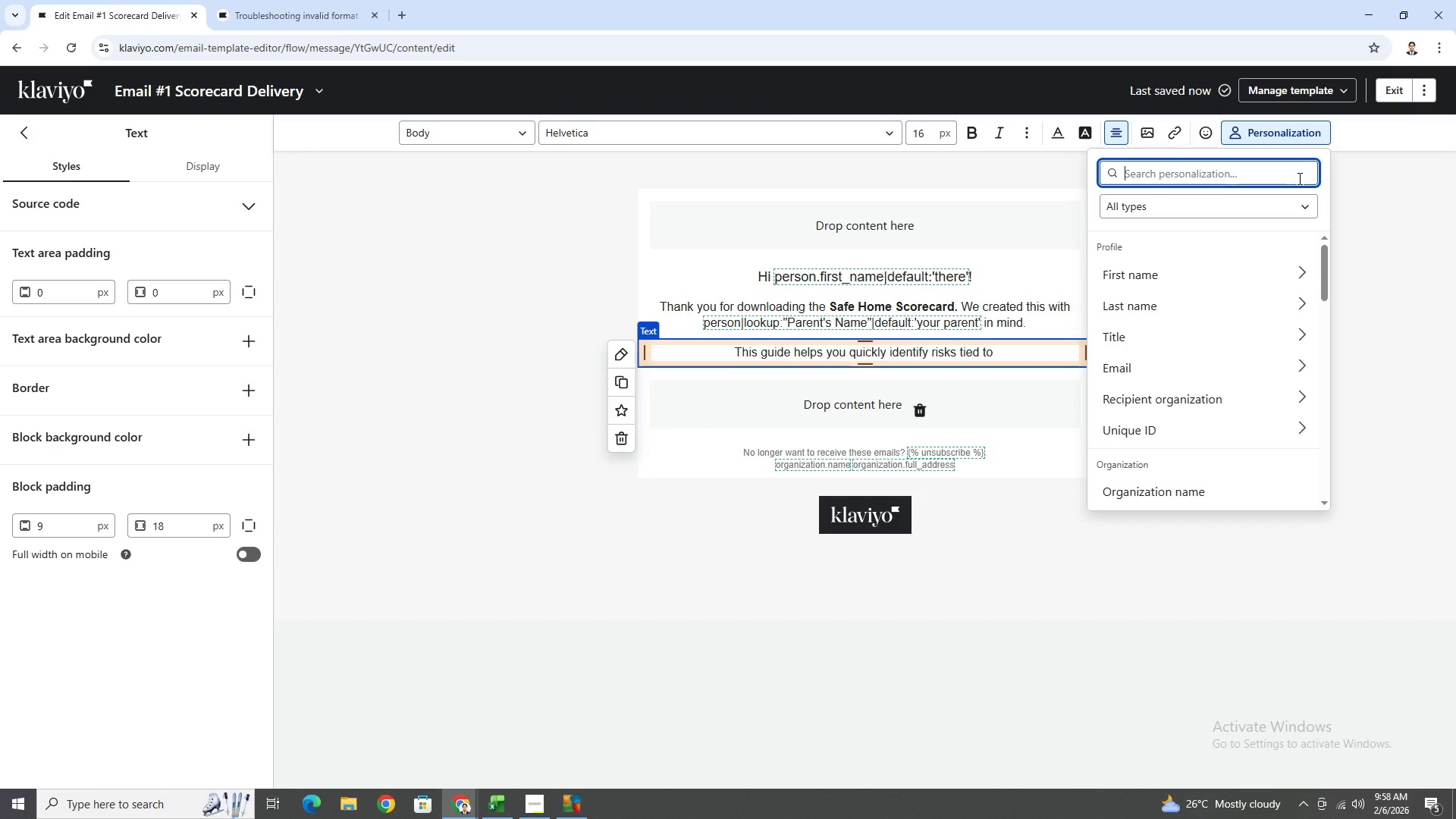 
type(prima)
 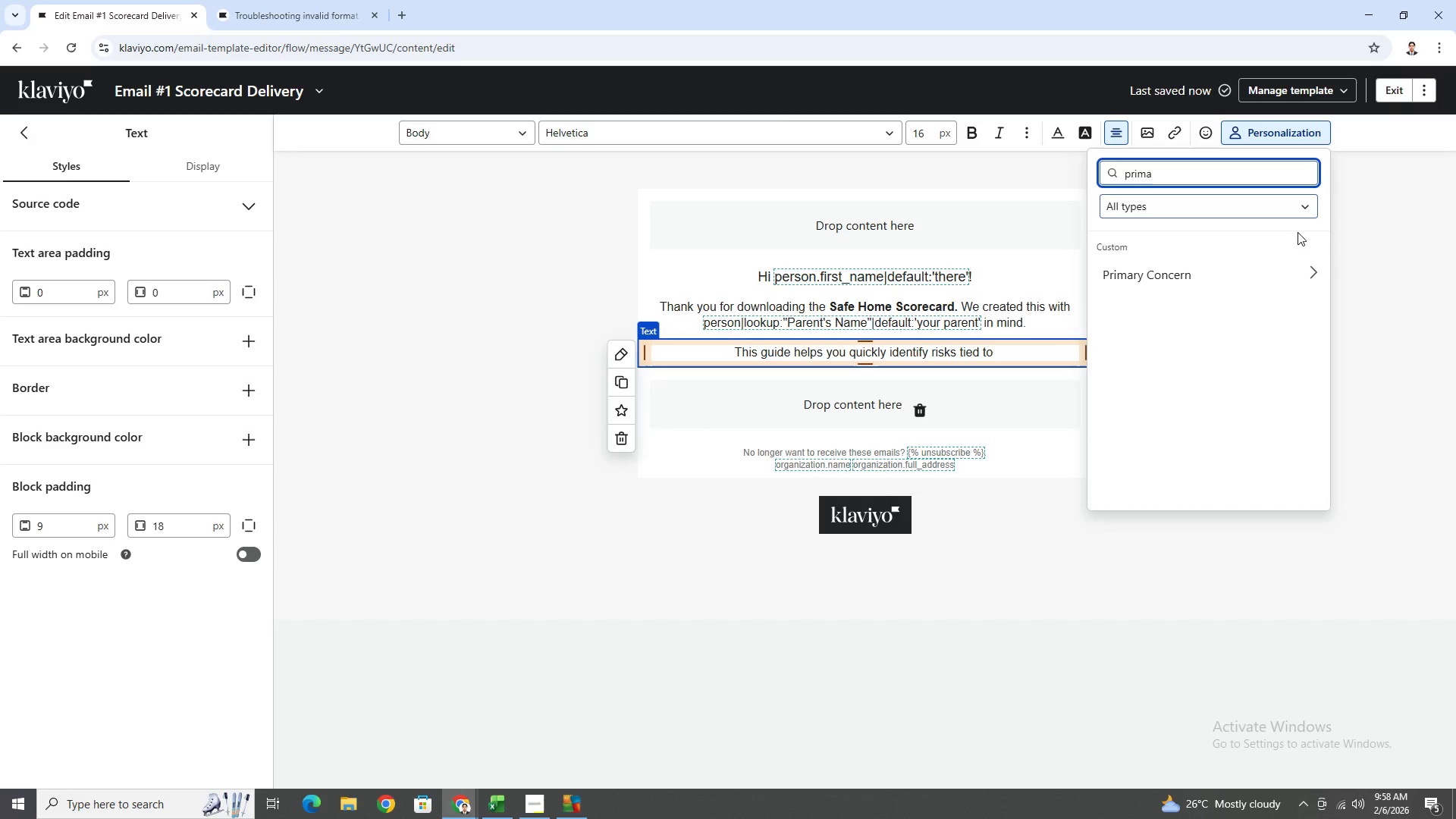 
left_click([1301, 267])
 